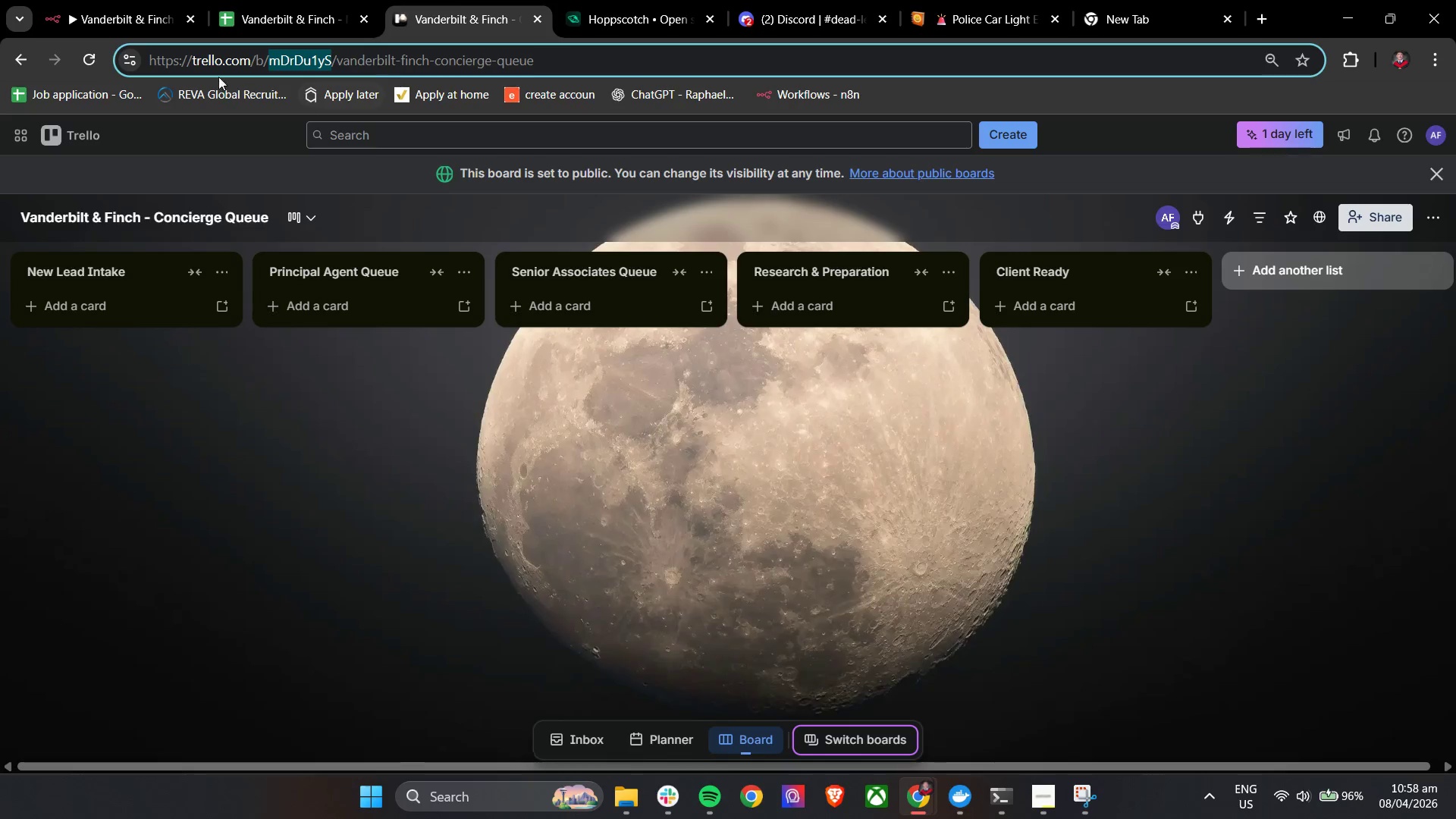 
key(Control+C)
 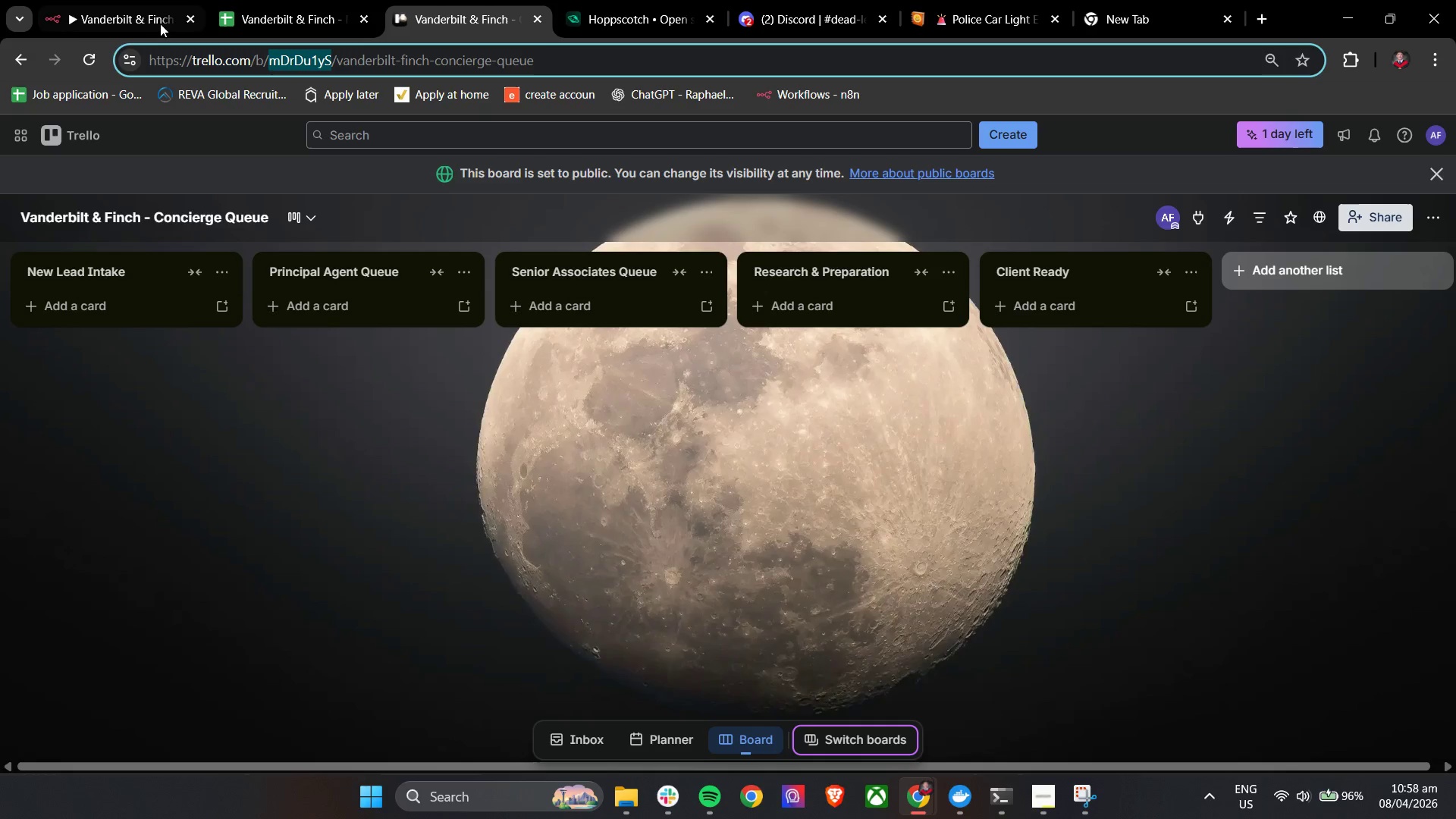 
key(Control+C)
 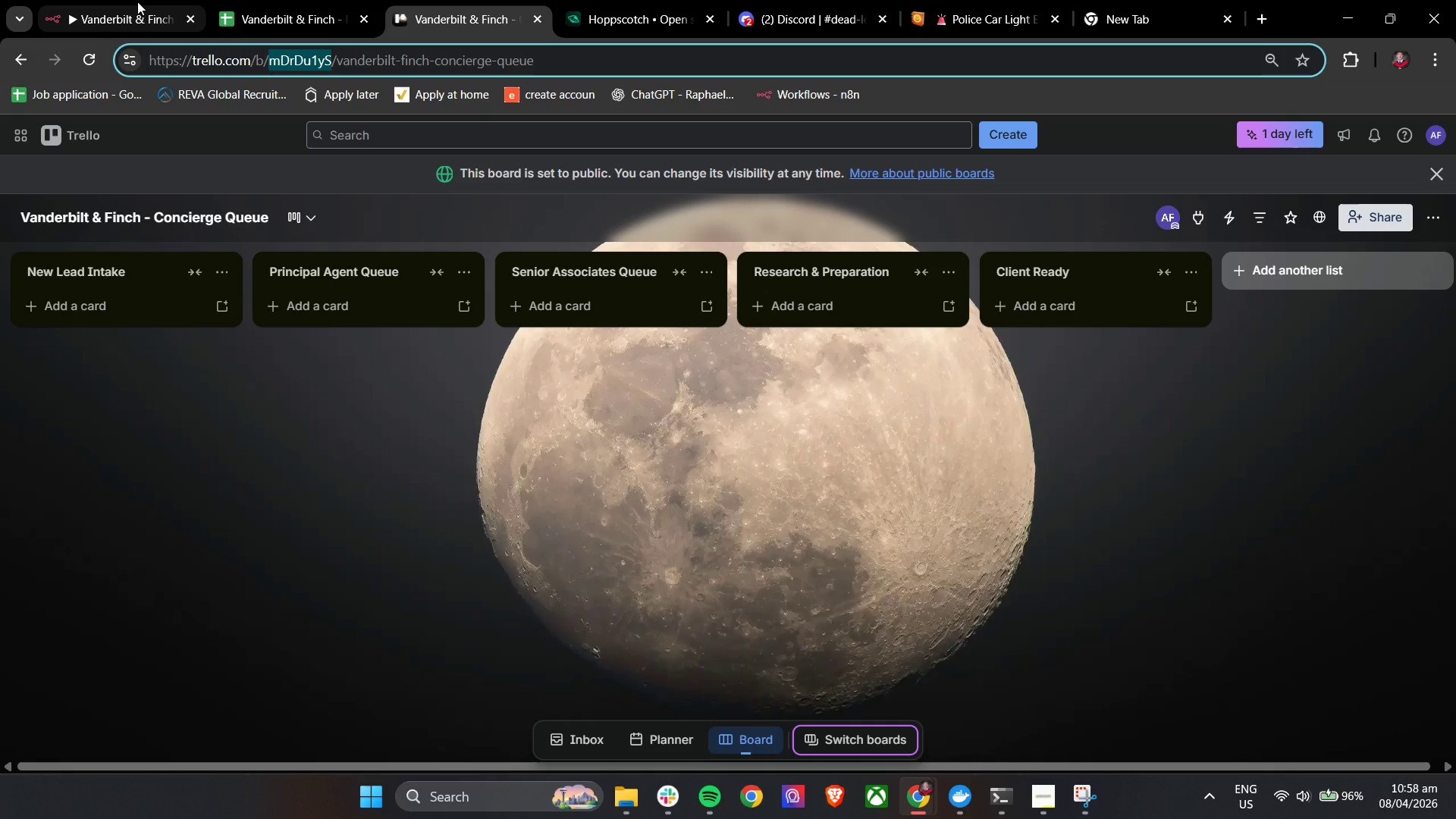 
key(Control+C)
 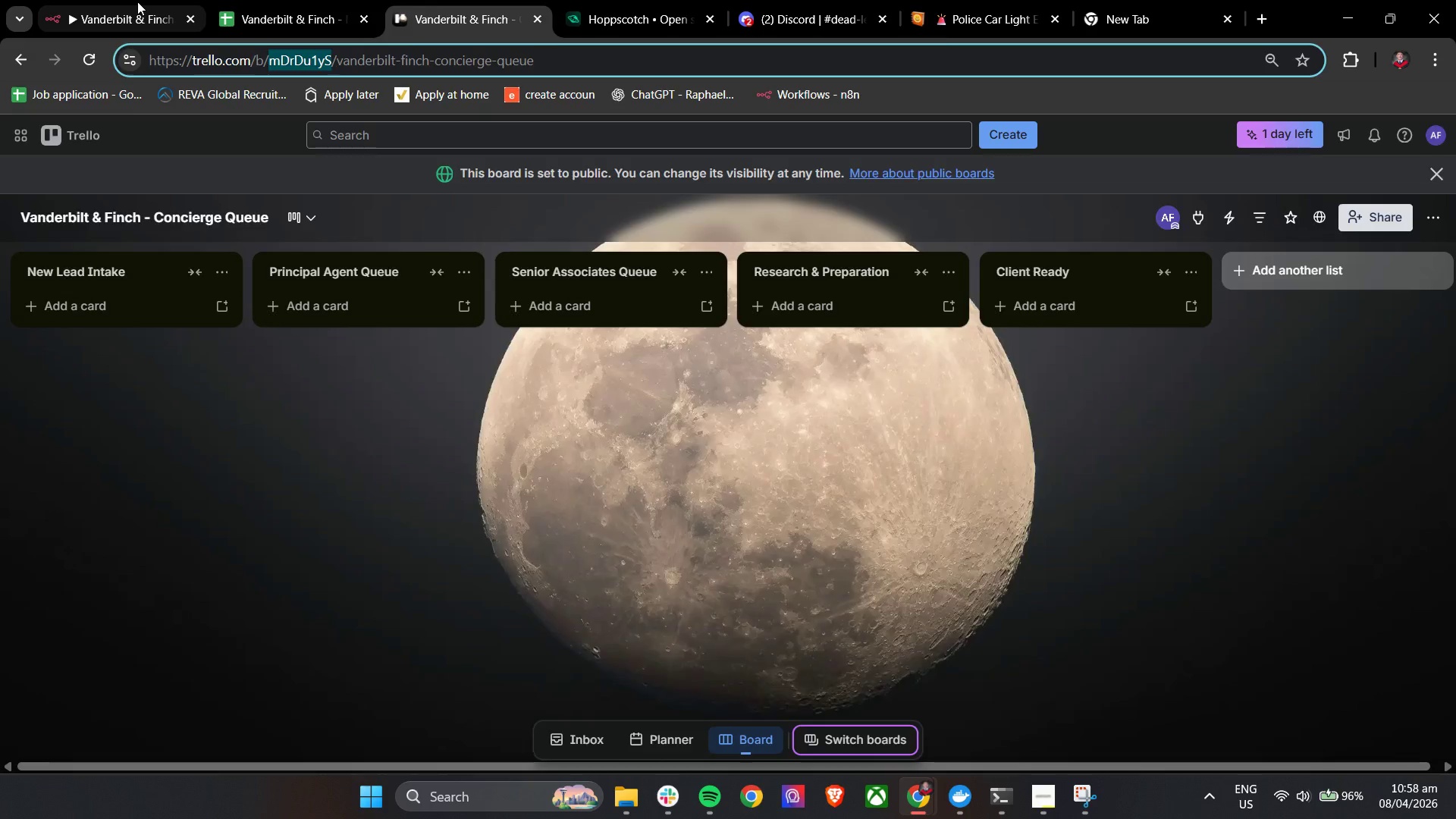 
left_click([137, 2])
 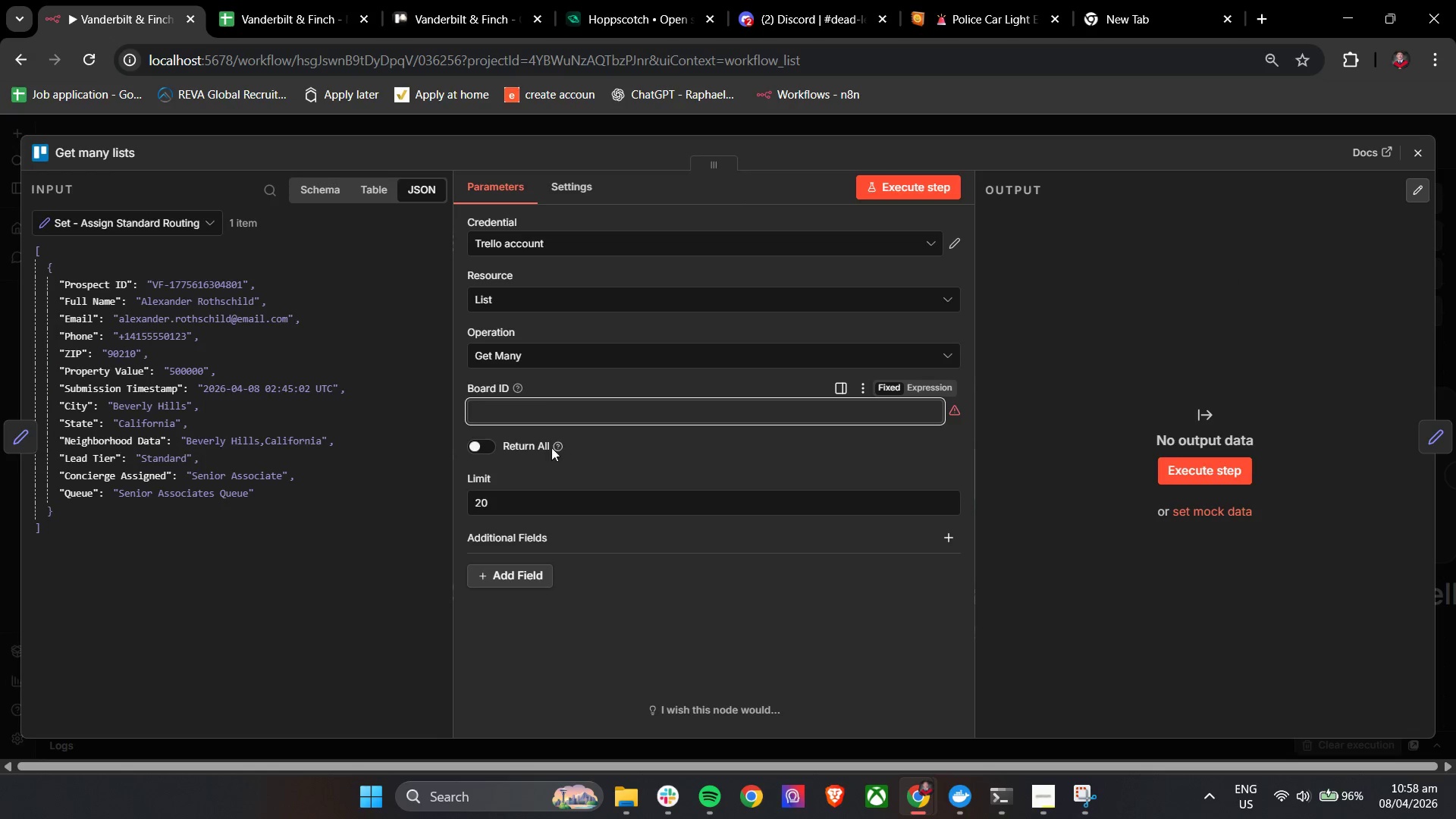 
key(Control+V)
 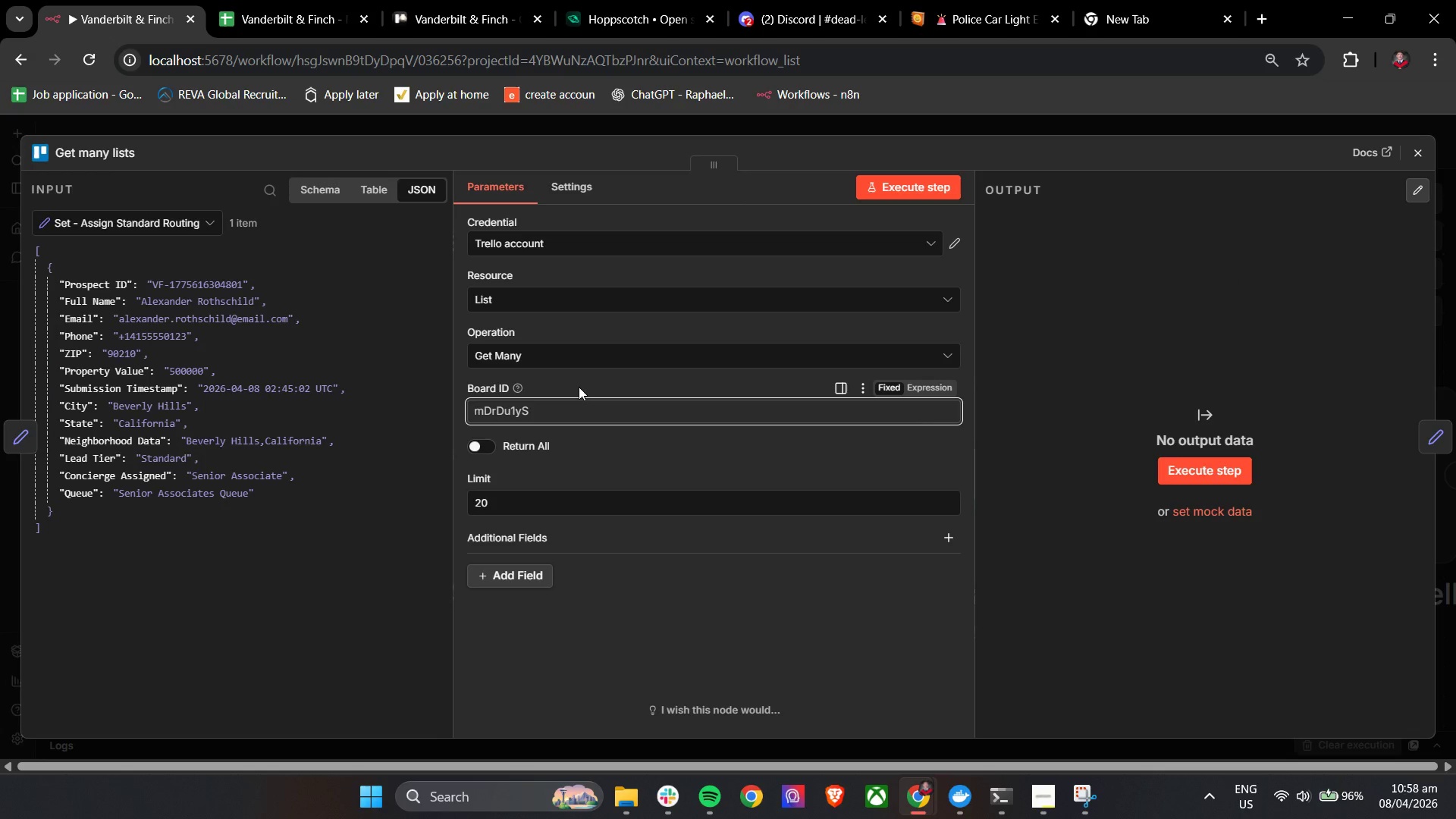 
left_click([579, 387])
 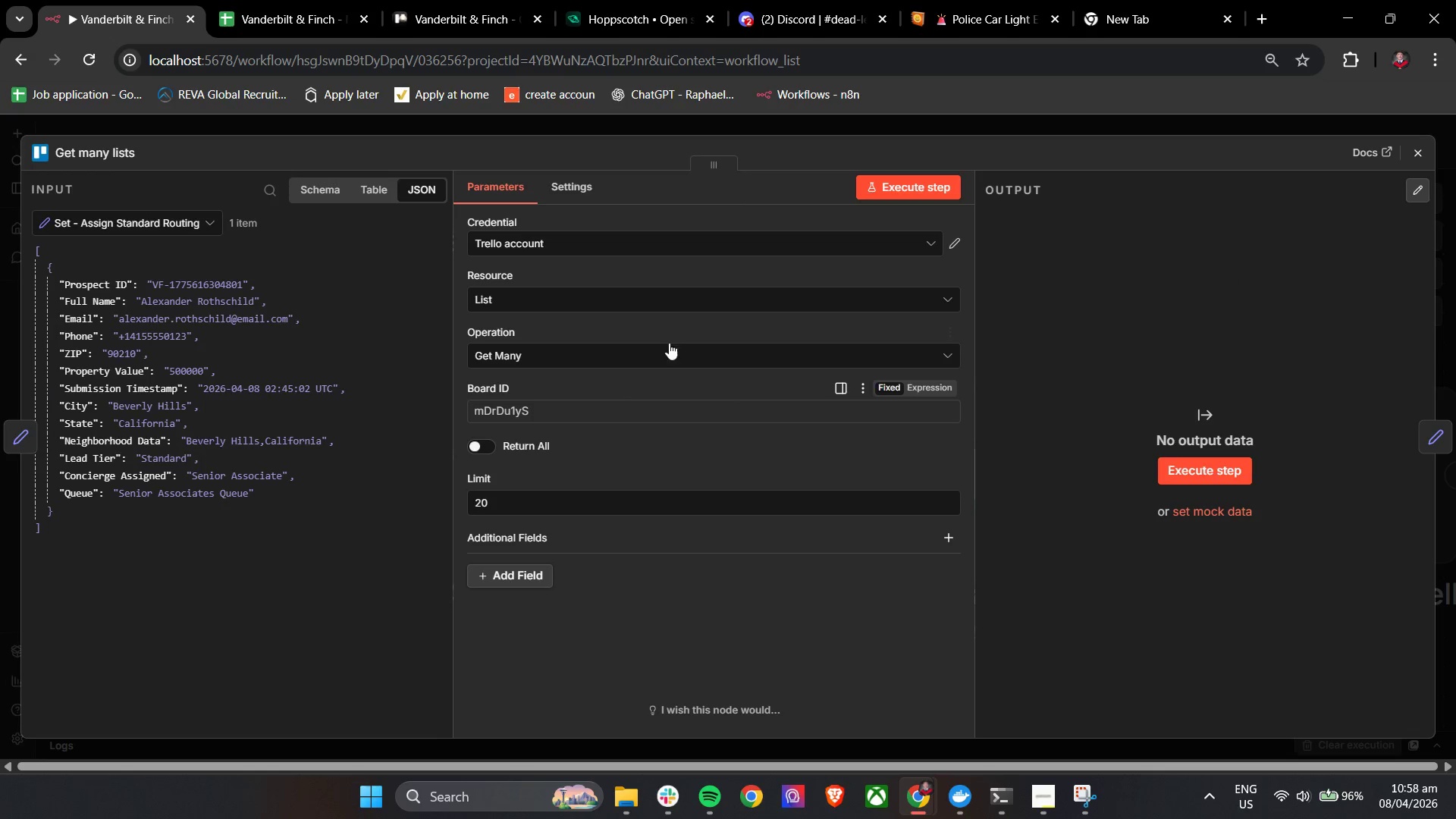 
left_click([892, 190])
 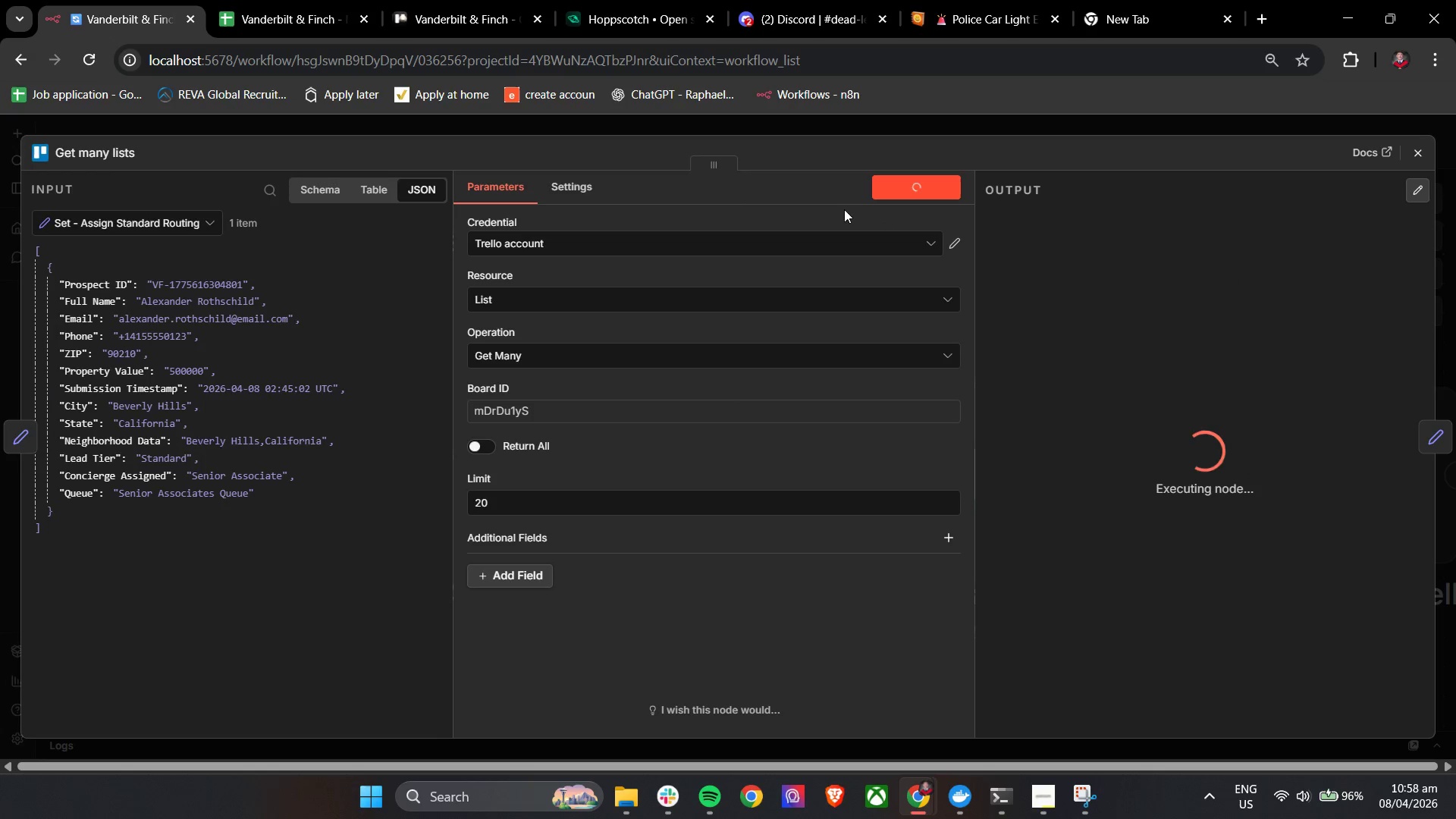 
mouse_move([778, 255])
 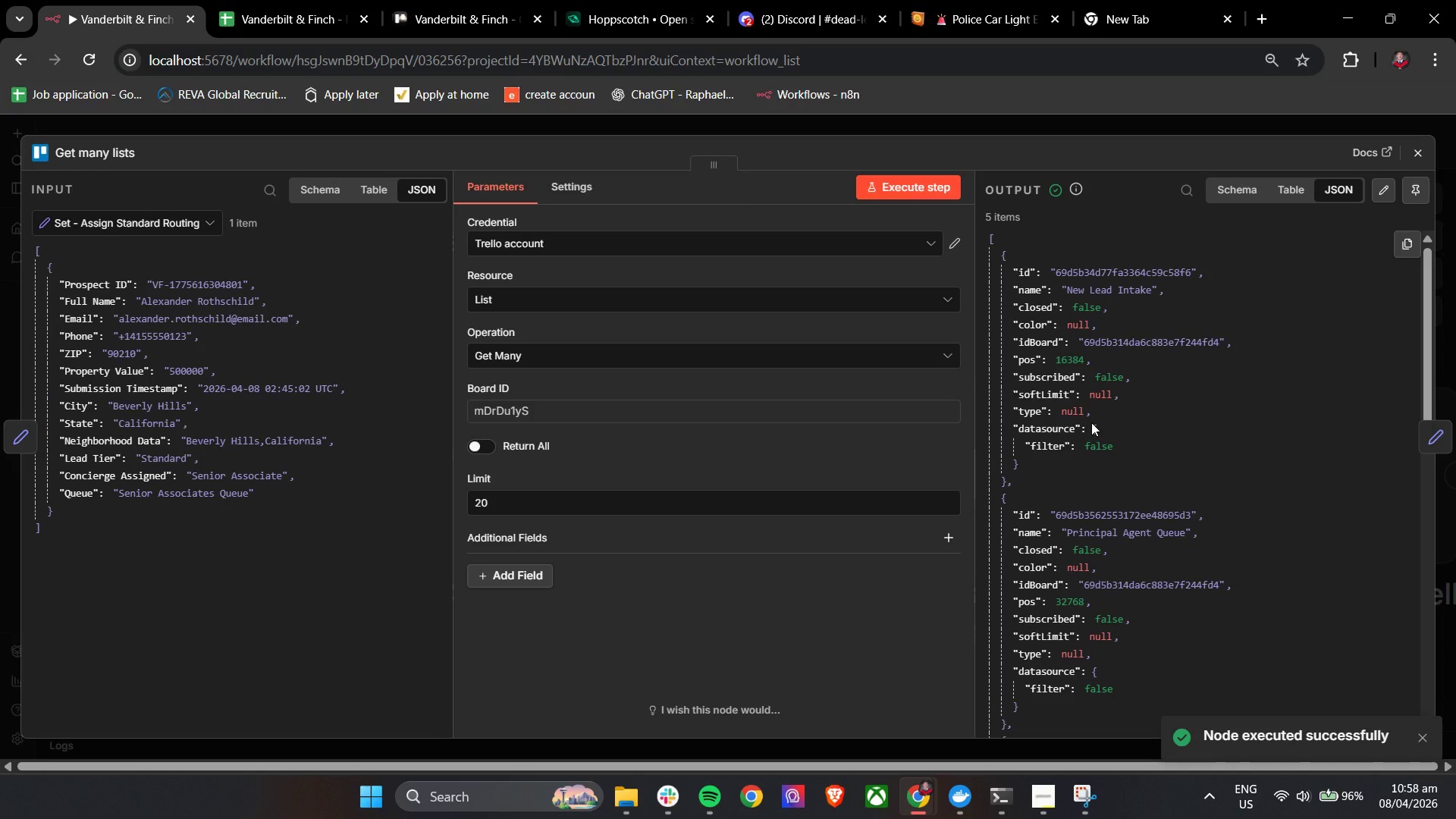 
scroll: coordinate [1284, 340], scroll_direction: none, amount: 0.0
 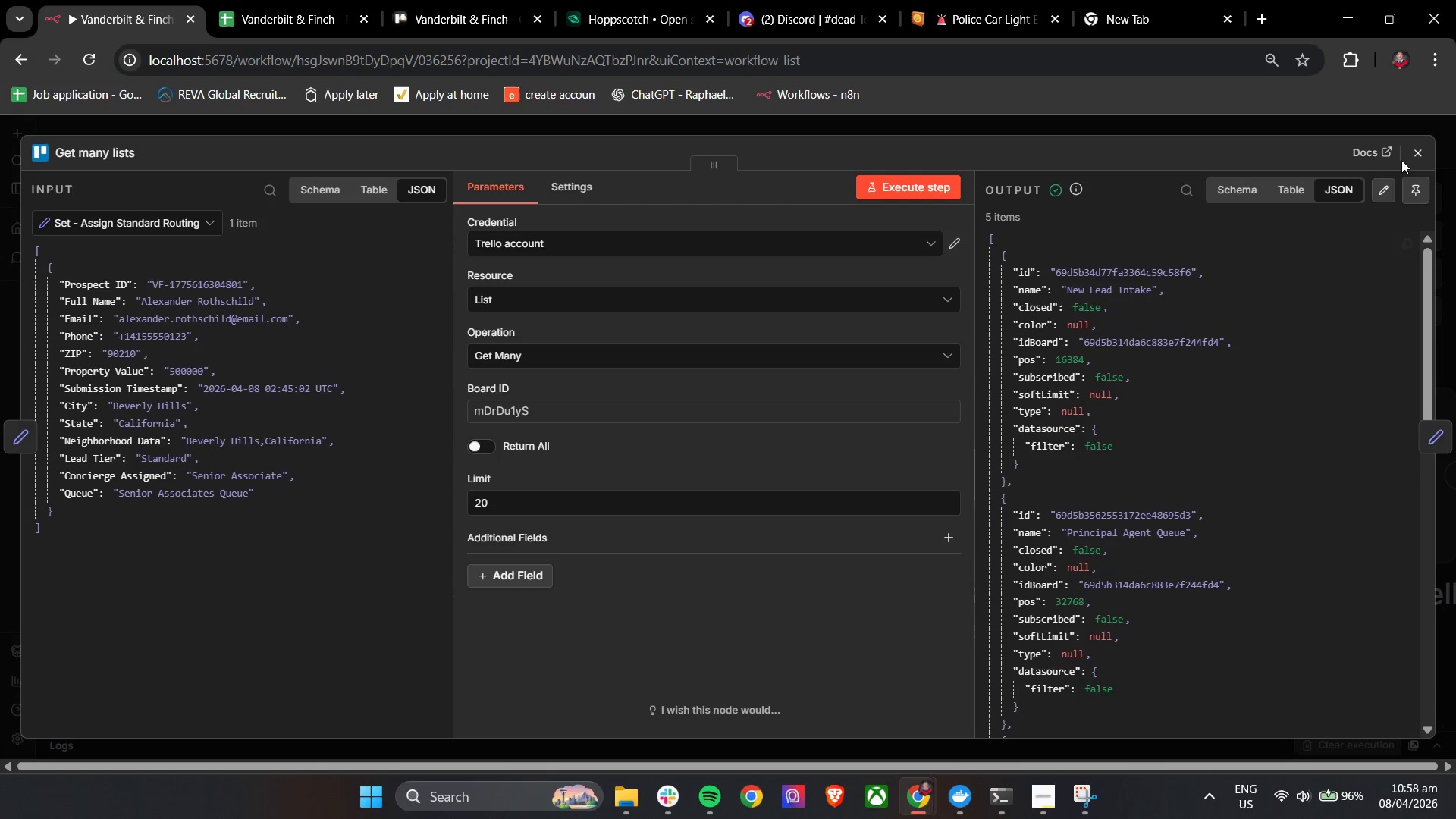 
left_click([1417, 157])
 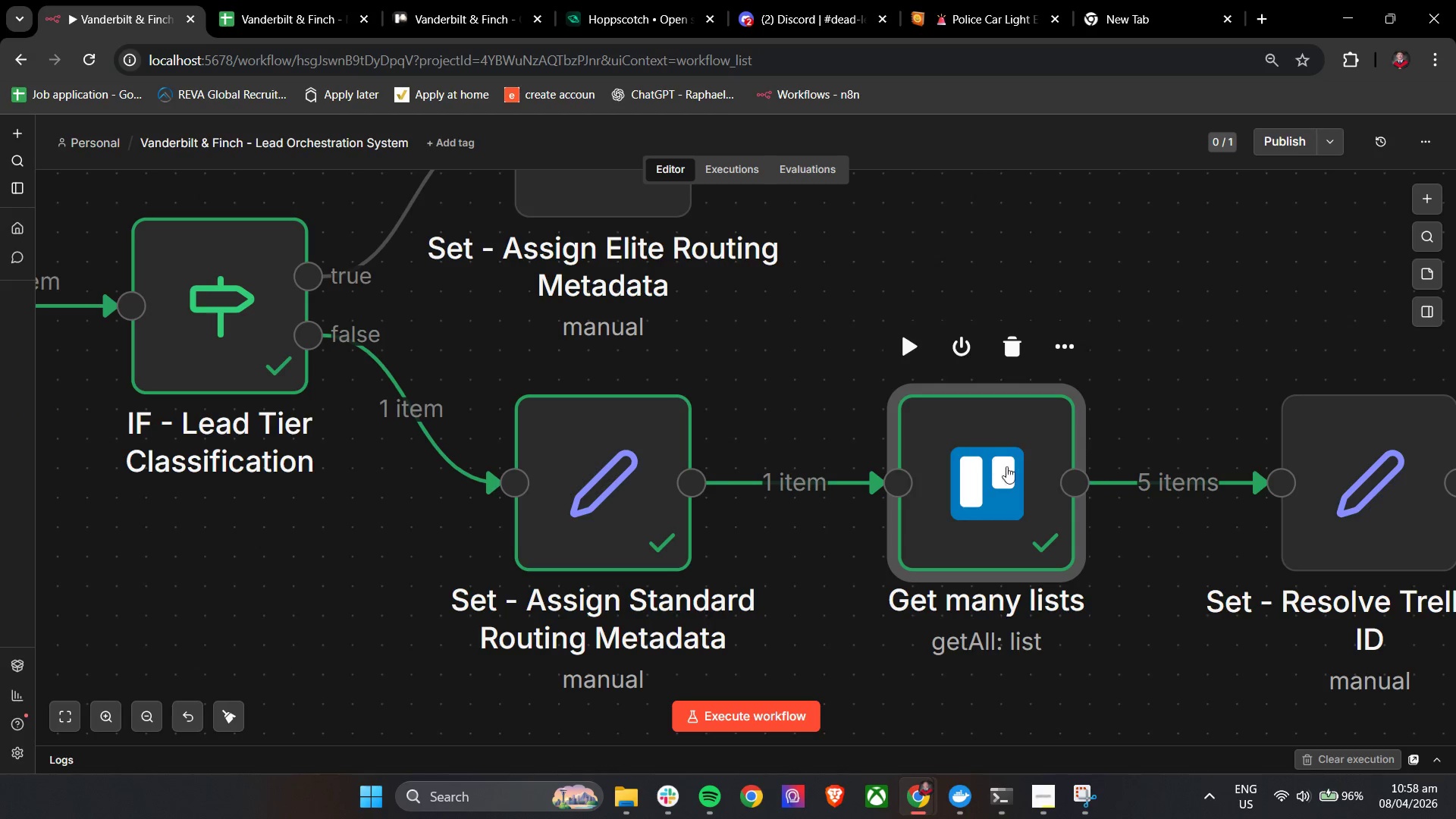 
hold_key(key=ControlLeft, duration=1.51)
scroll: coordinate [1052, 482], scroll_direction: down, amount: 5.0
 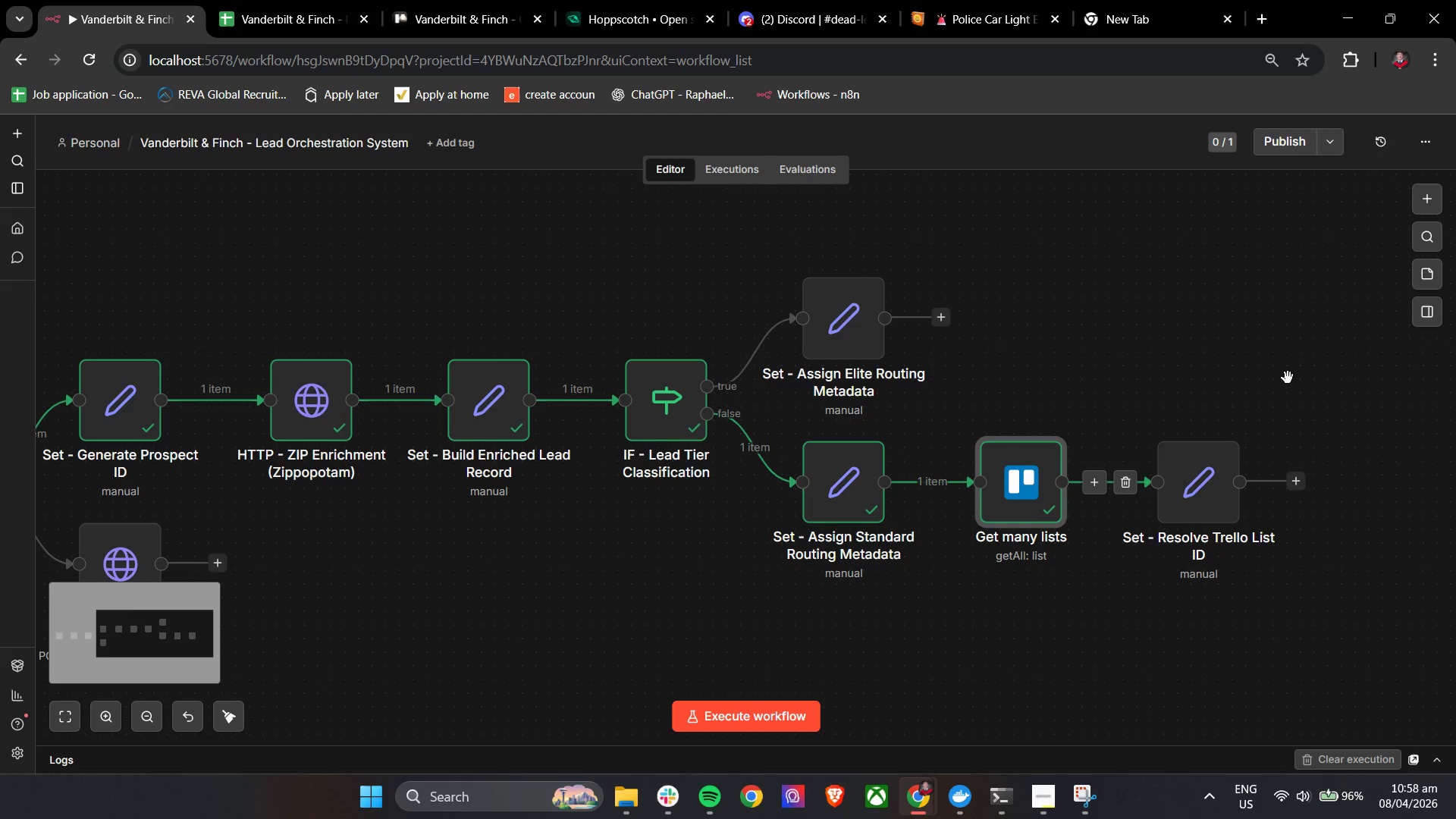 
left_click_drag(start_coordinate=[1340, 369], to_coordinate=[1137, 345])
 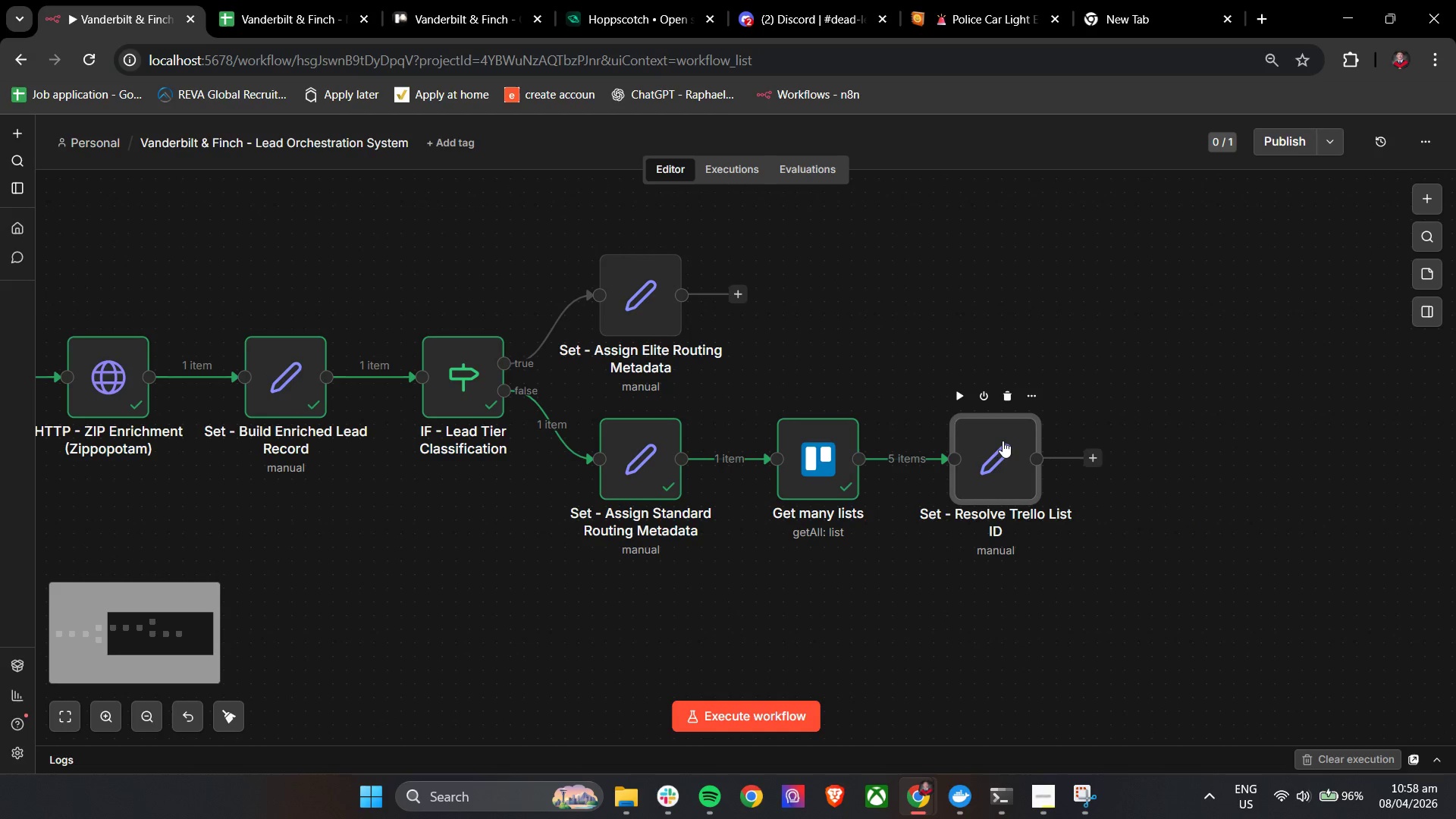 
hold_key(key=ControlLeft, duration=0.39)
 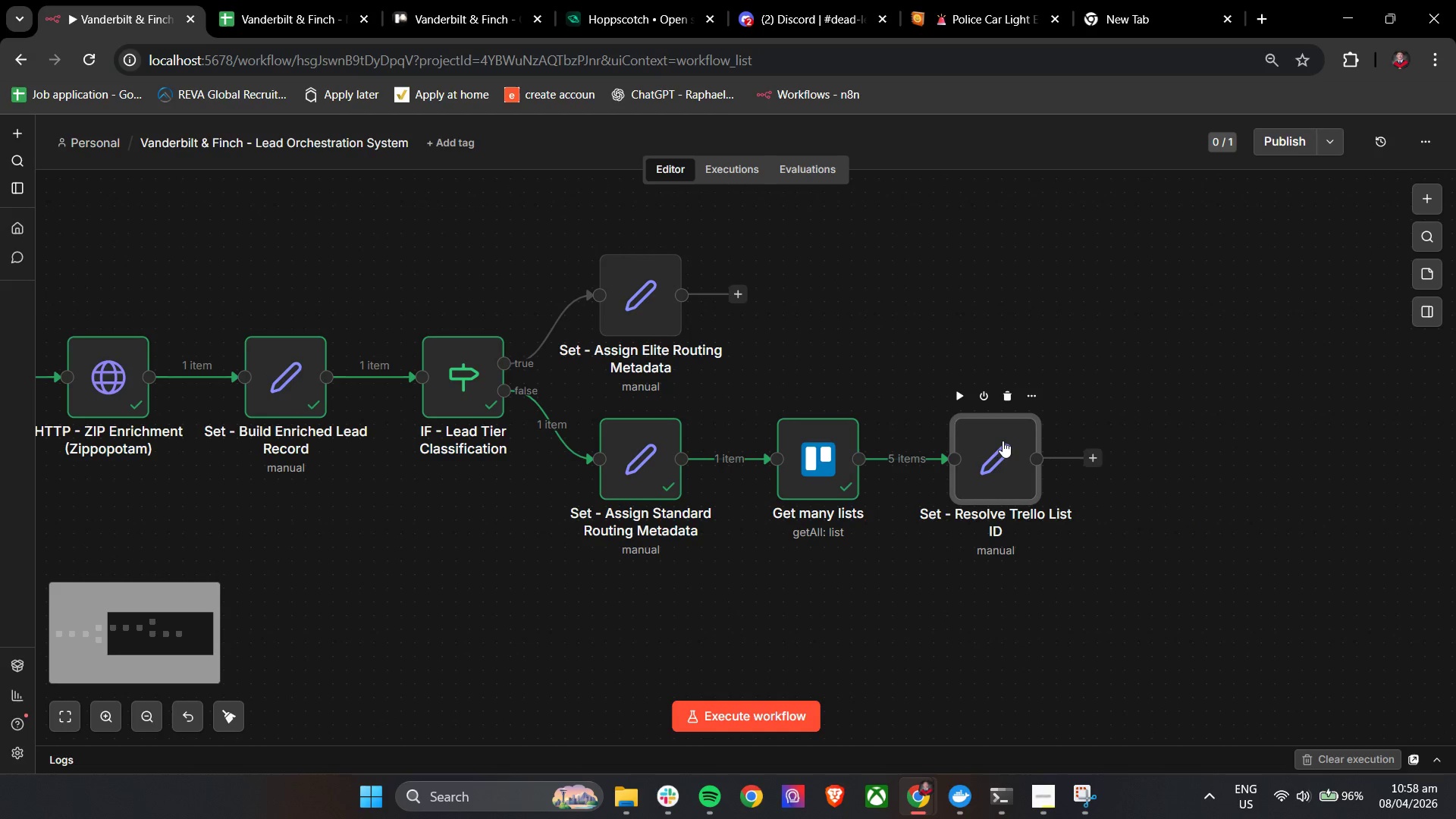 
double_click([1003, 441])
 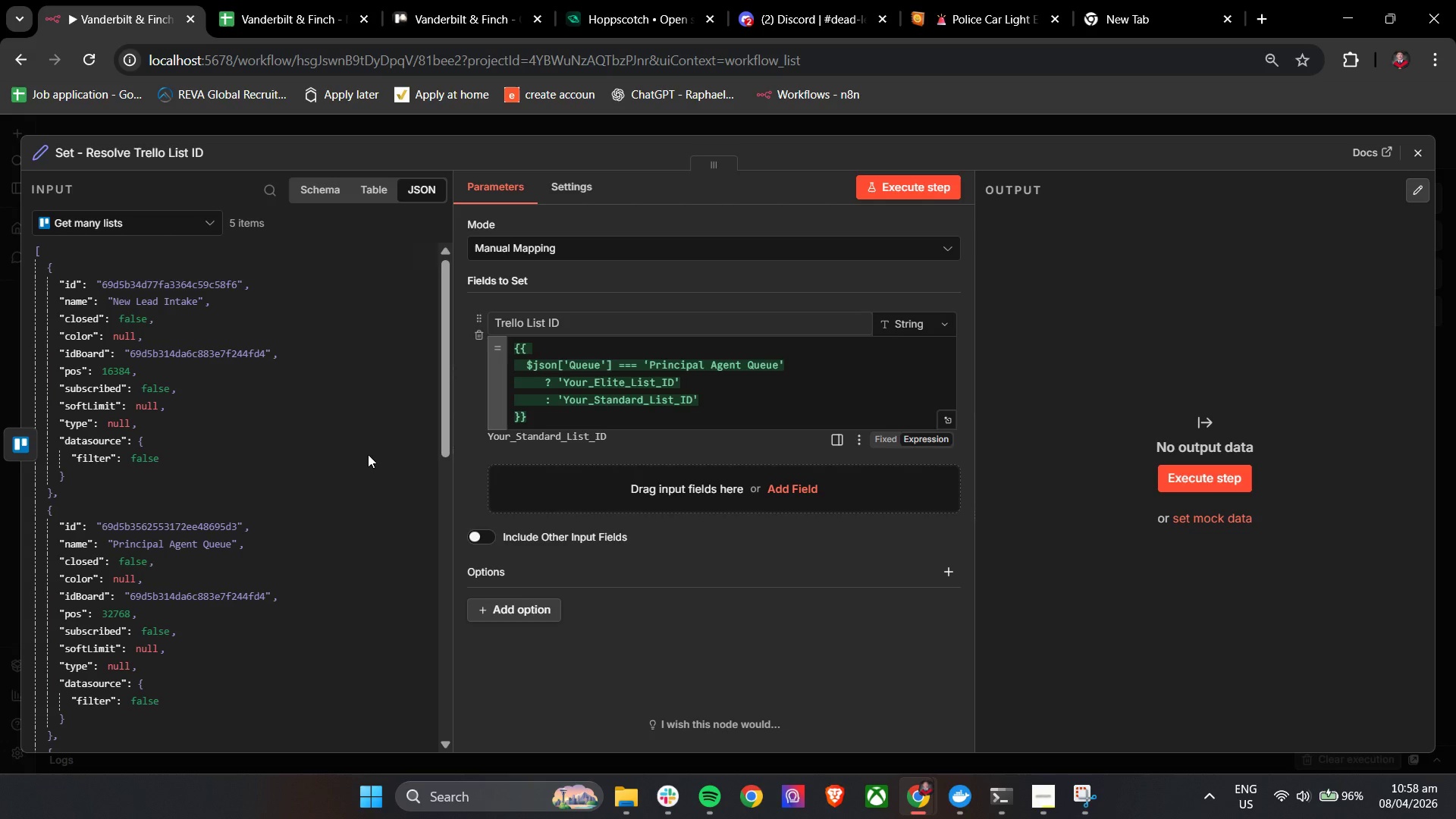 
wait(12.28)
 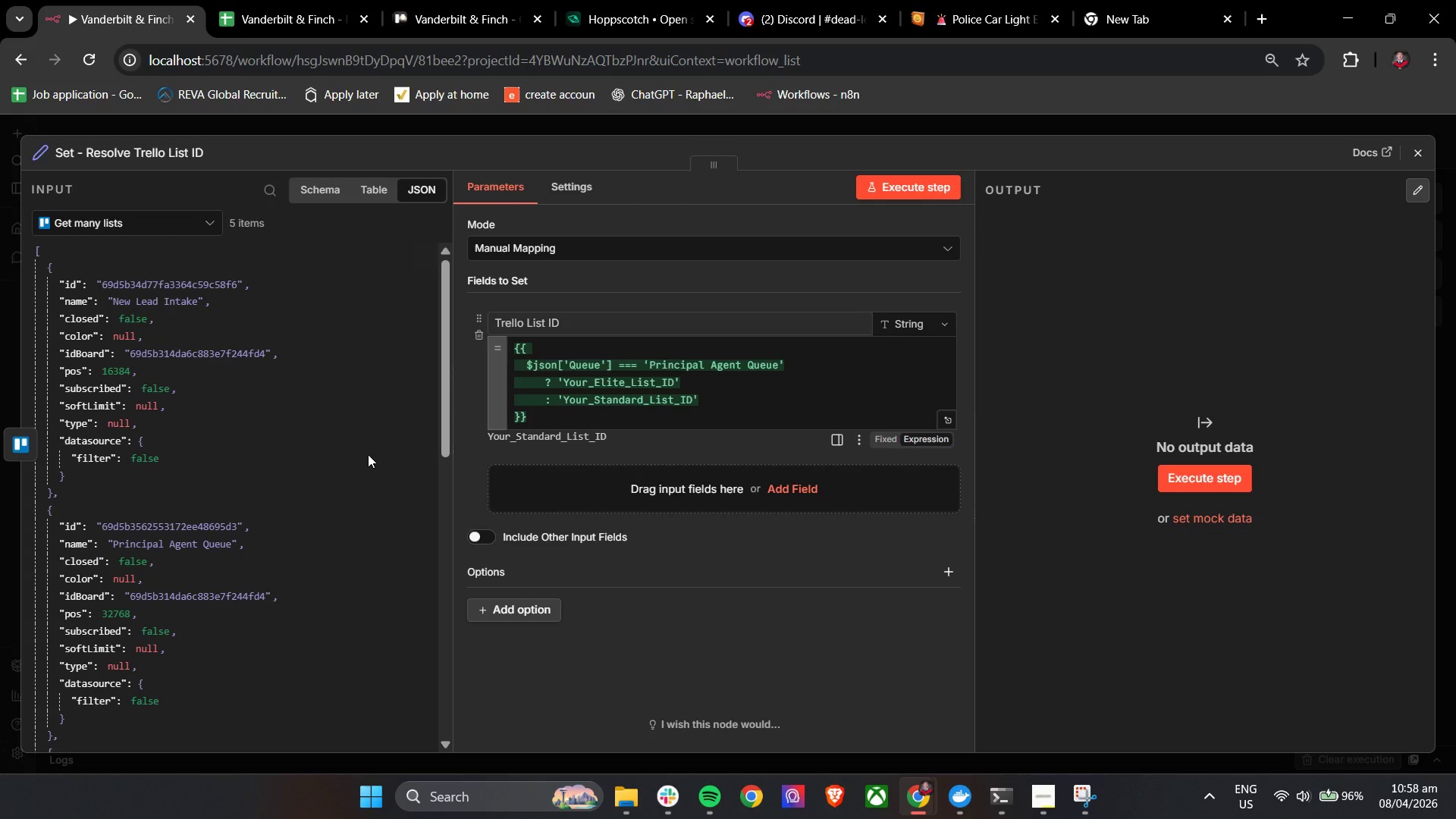 
left_click_drag(start_coordinate=[676, 384], to_coordinate=[564, 382])
 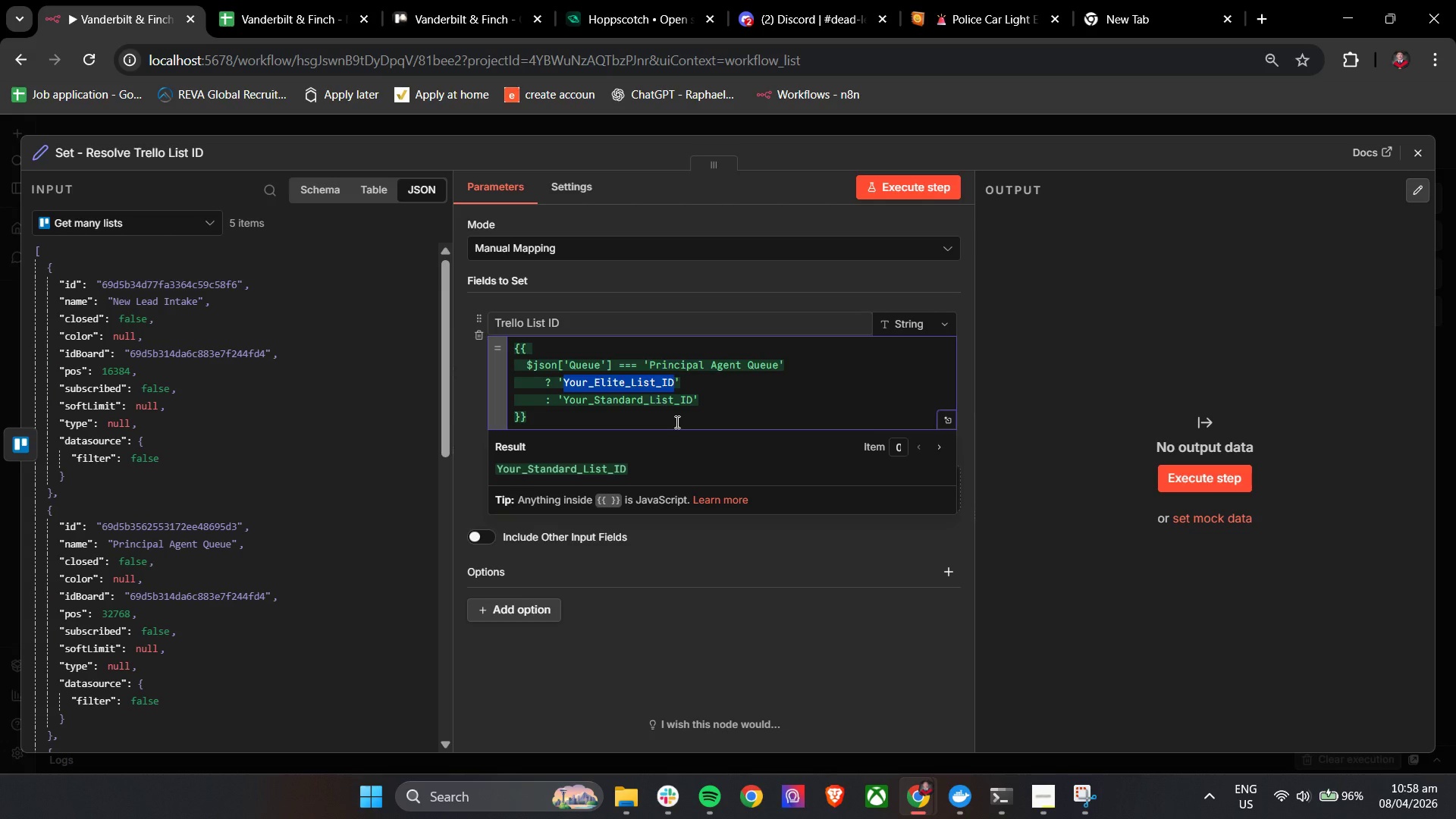 
key(Backspace)
 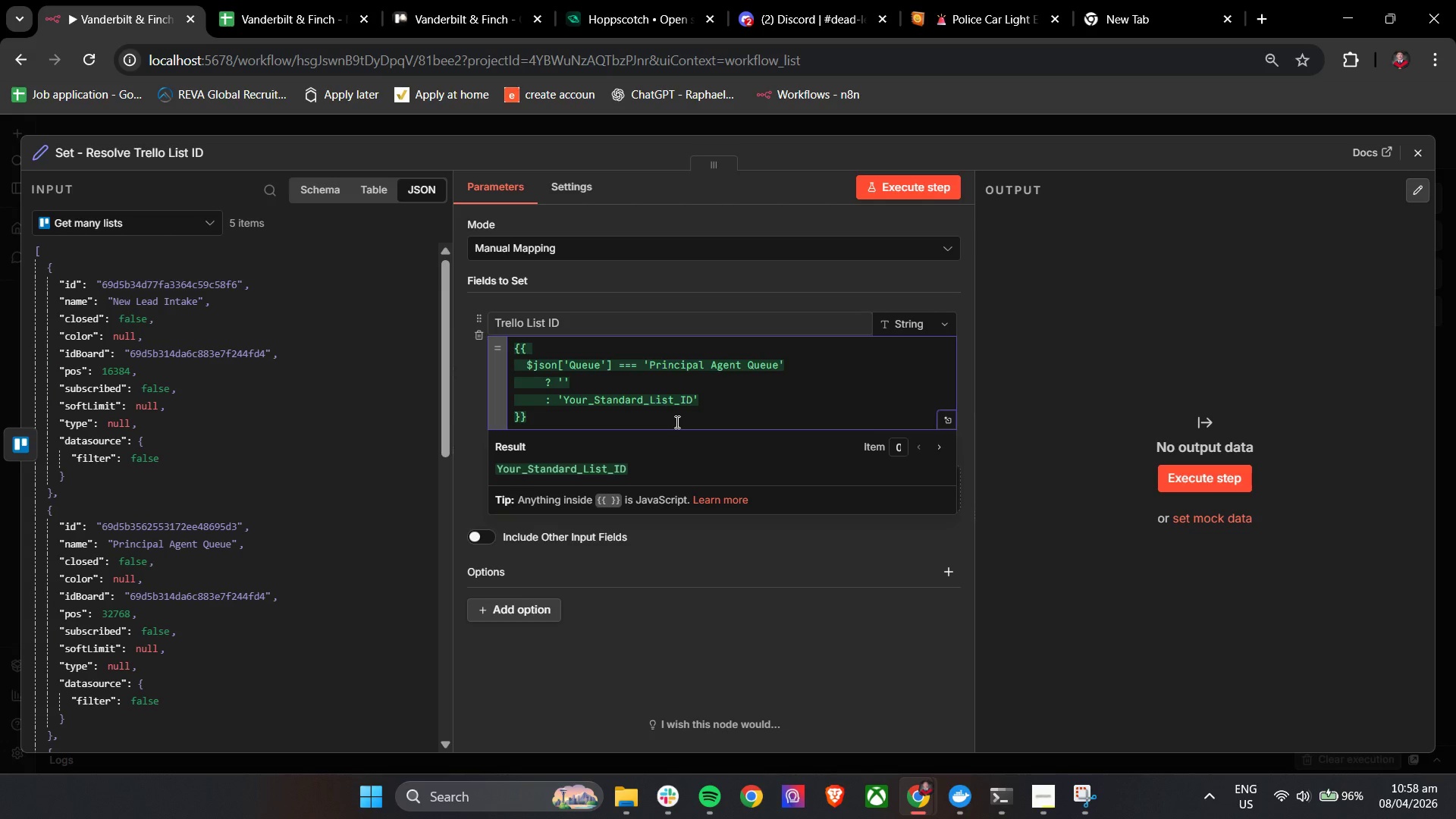 
hold_key(key=ShiftLeft, duration=1.51)
 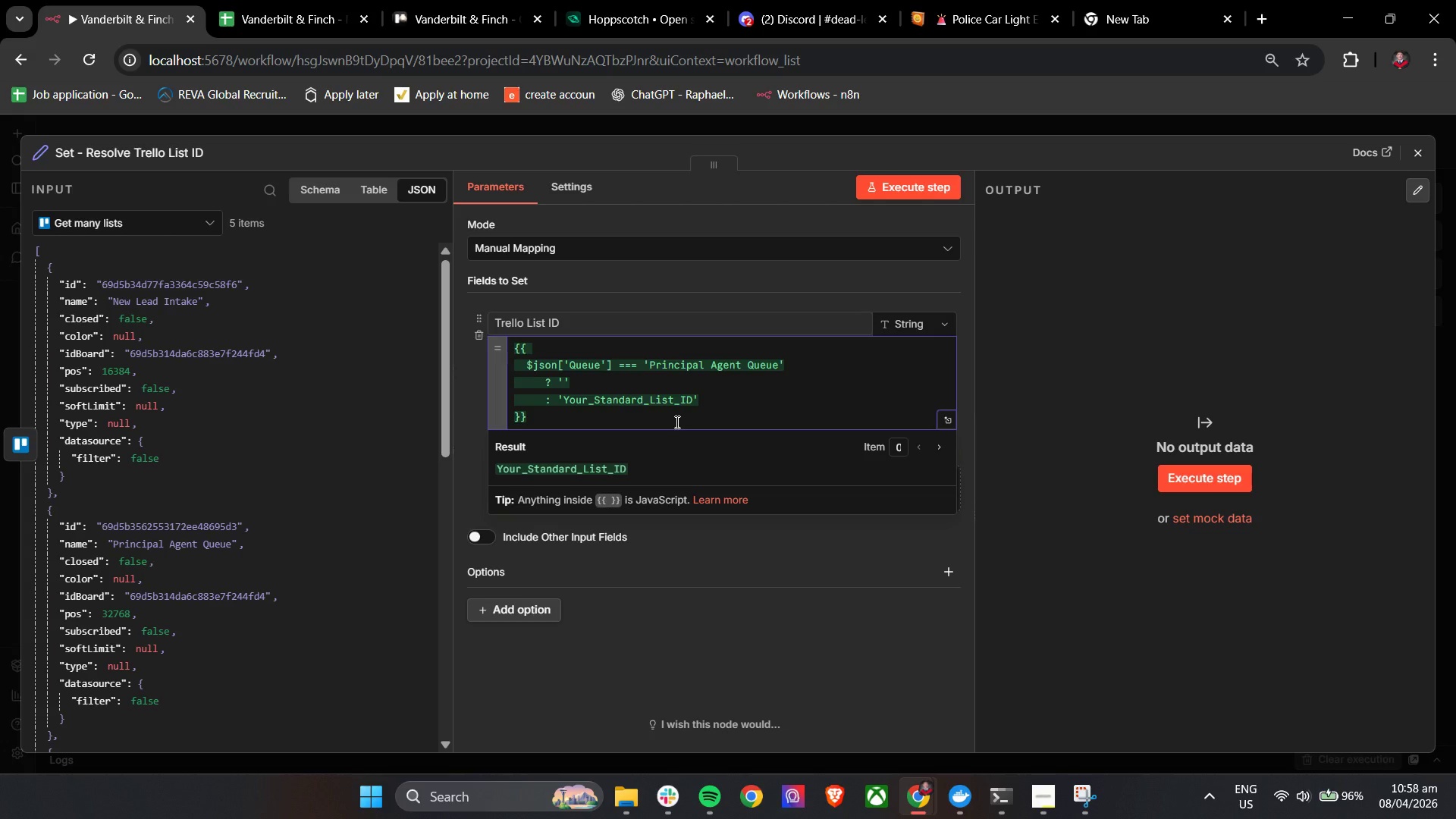 
key(Shift+4)
 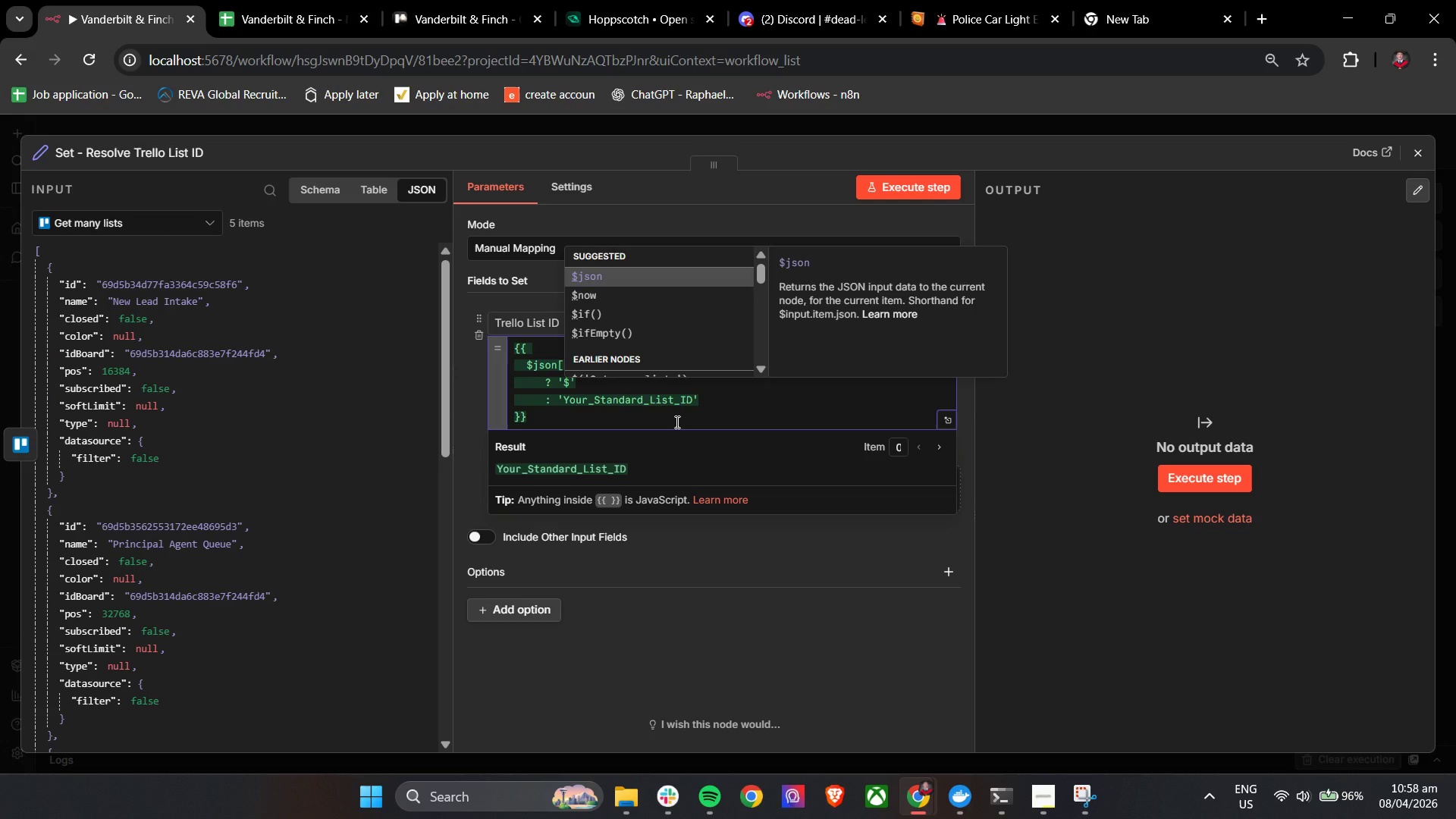 
key(Enter)
 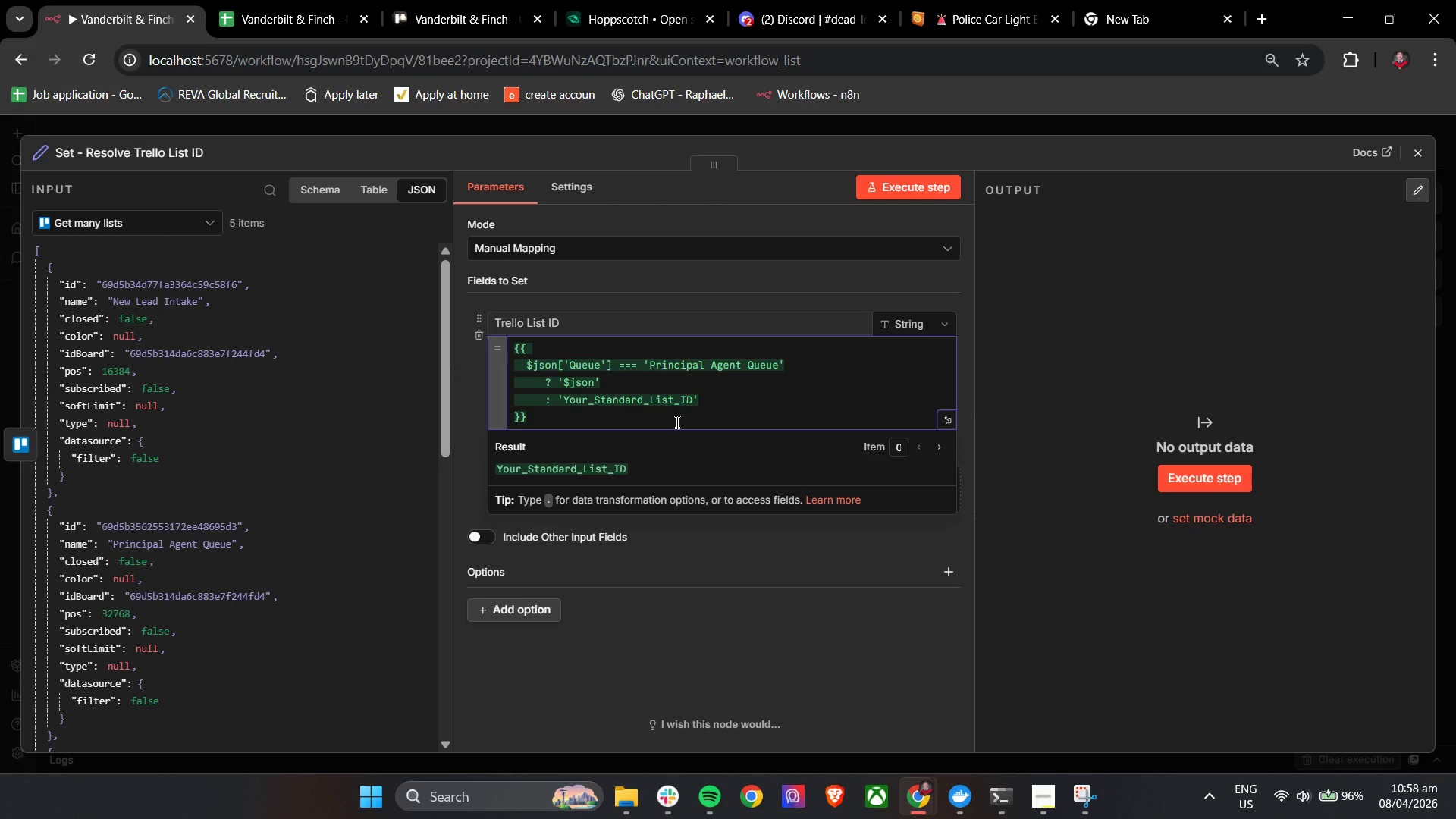 
key(BracketLeft)
 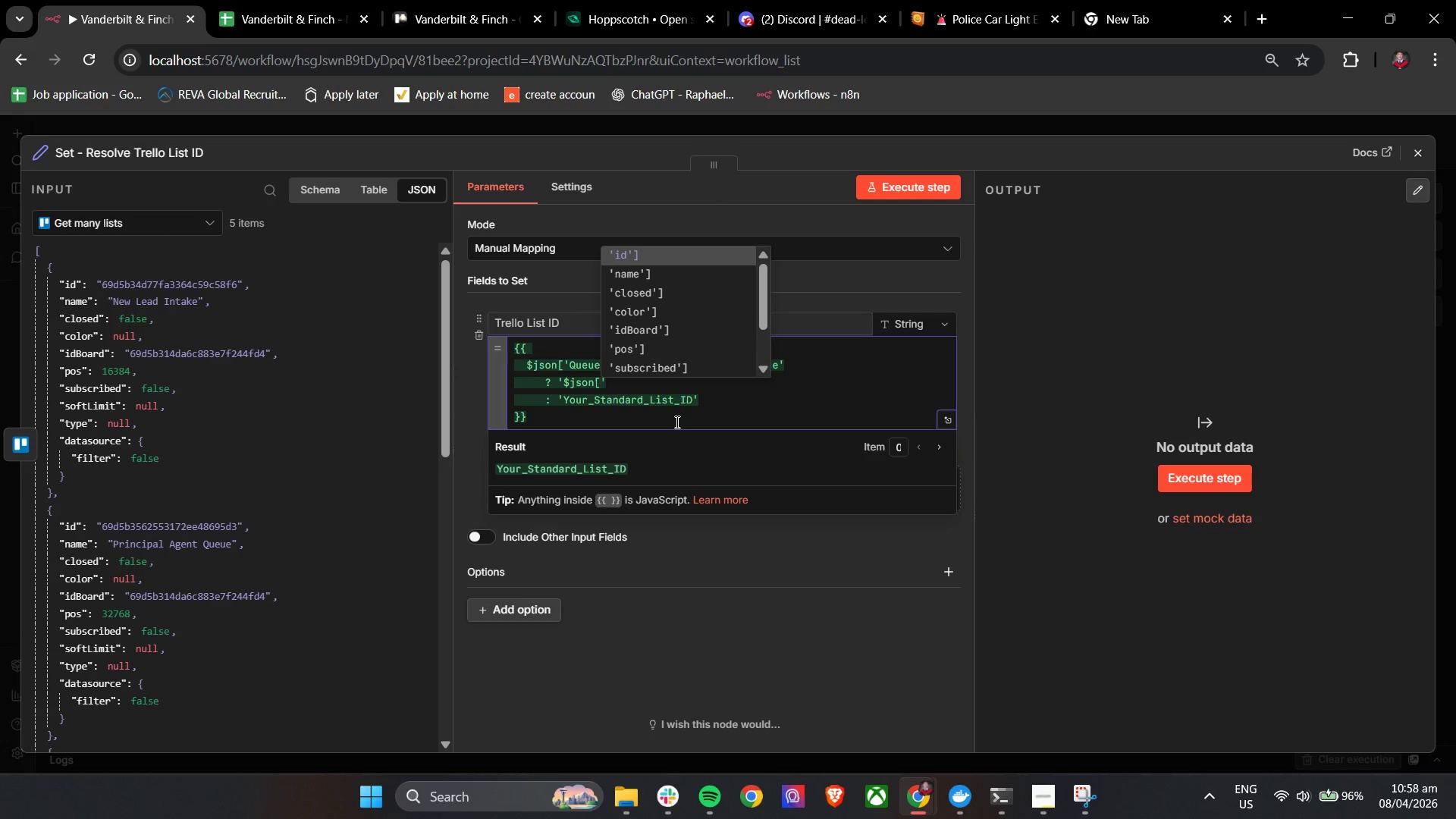 
key(Backspace)
 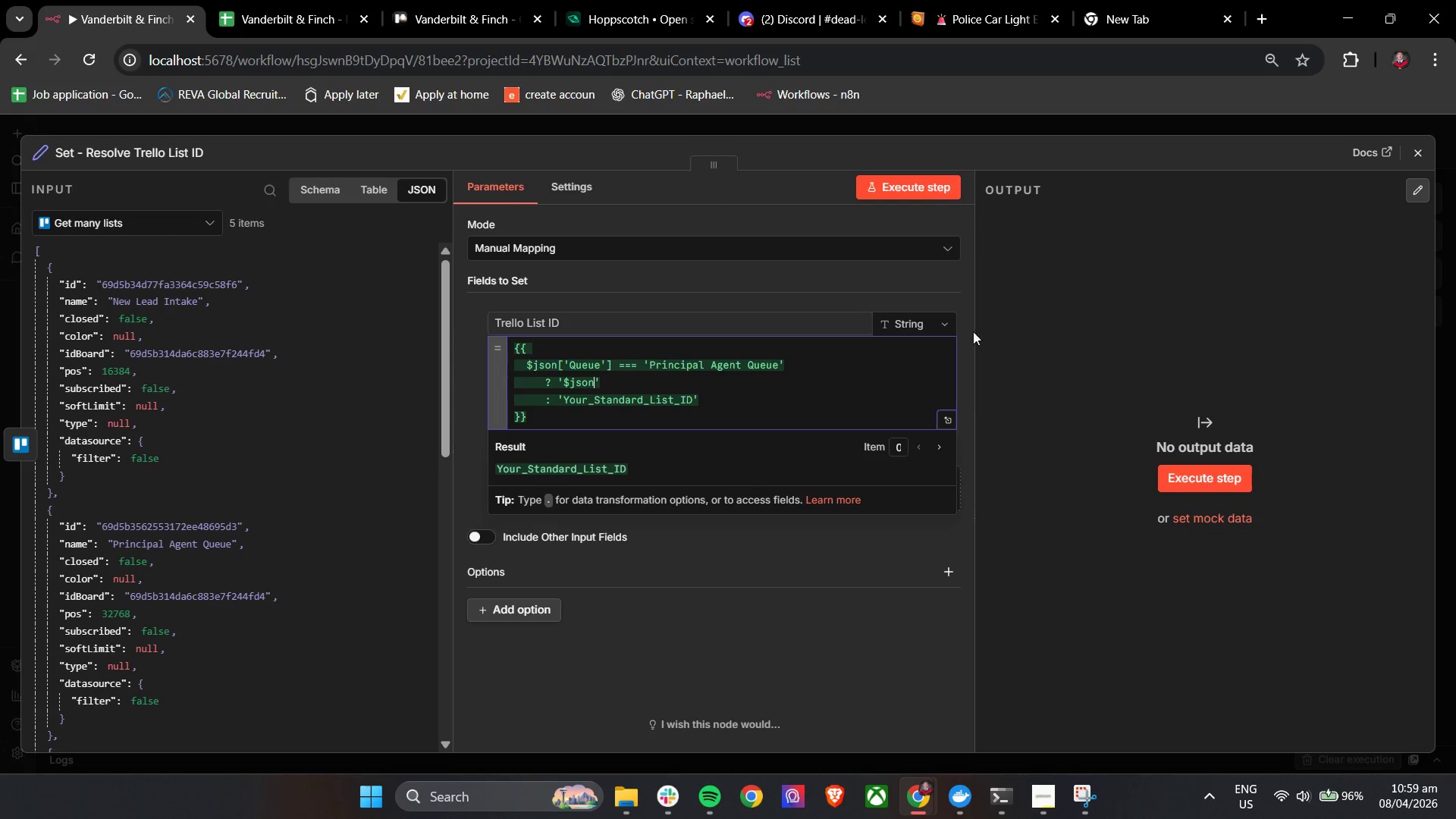 
key(Backspace)
 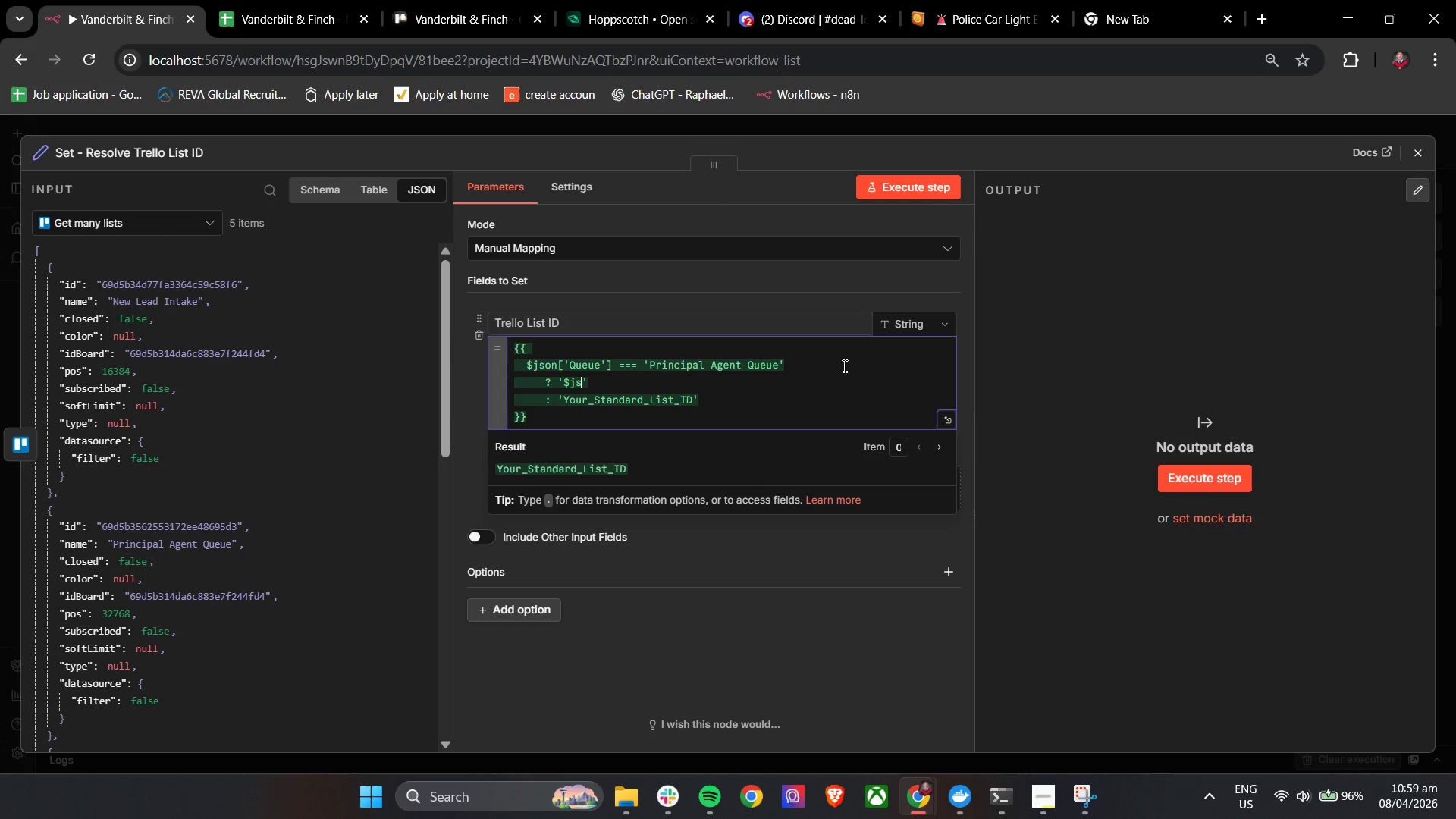 
key(Backspace)
 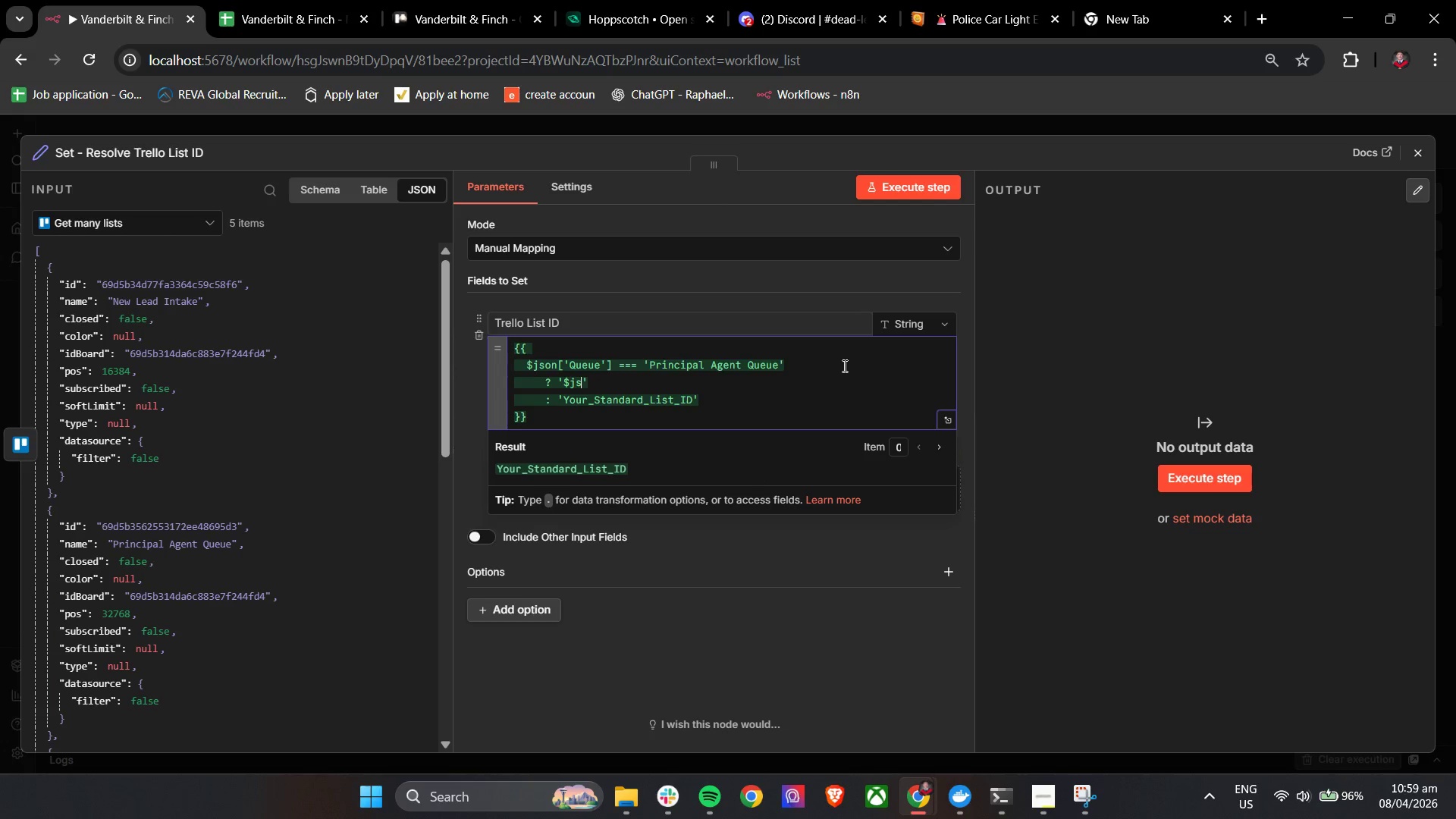 
key(Backspace)
 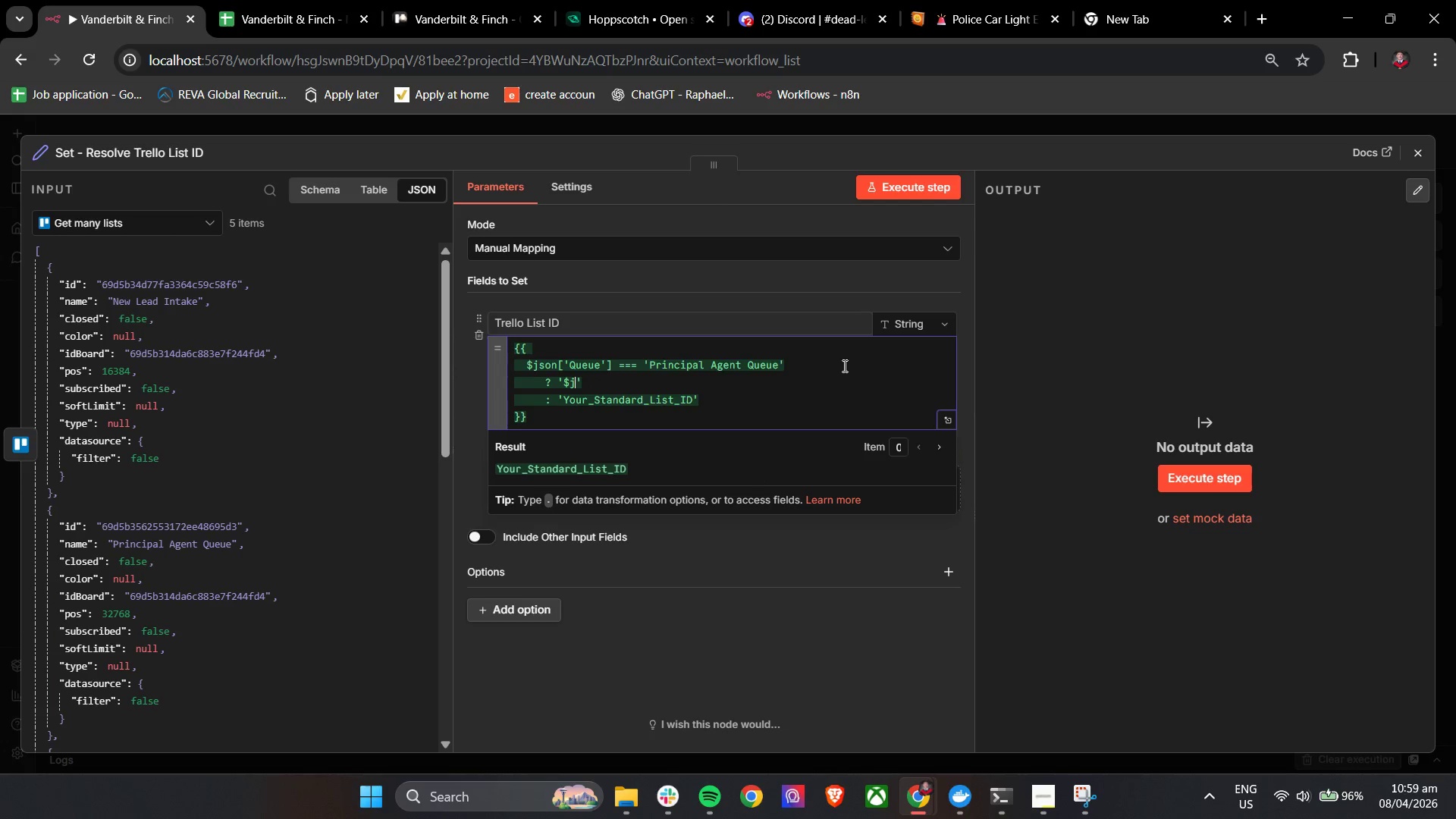 
key(Backspace)
 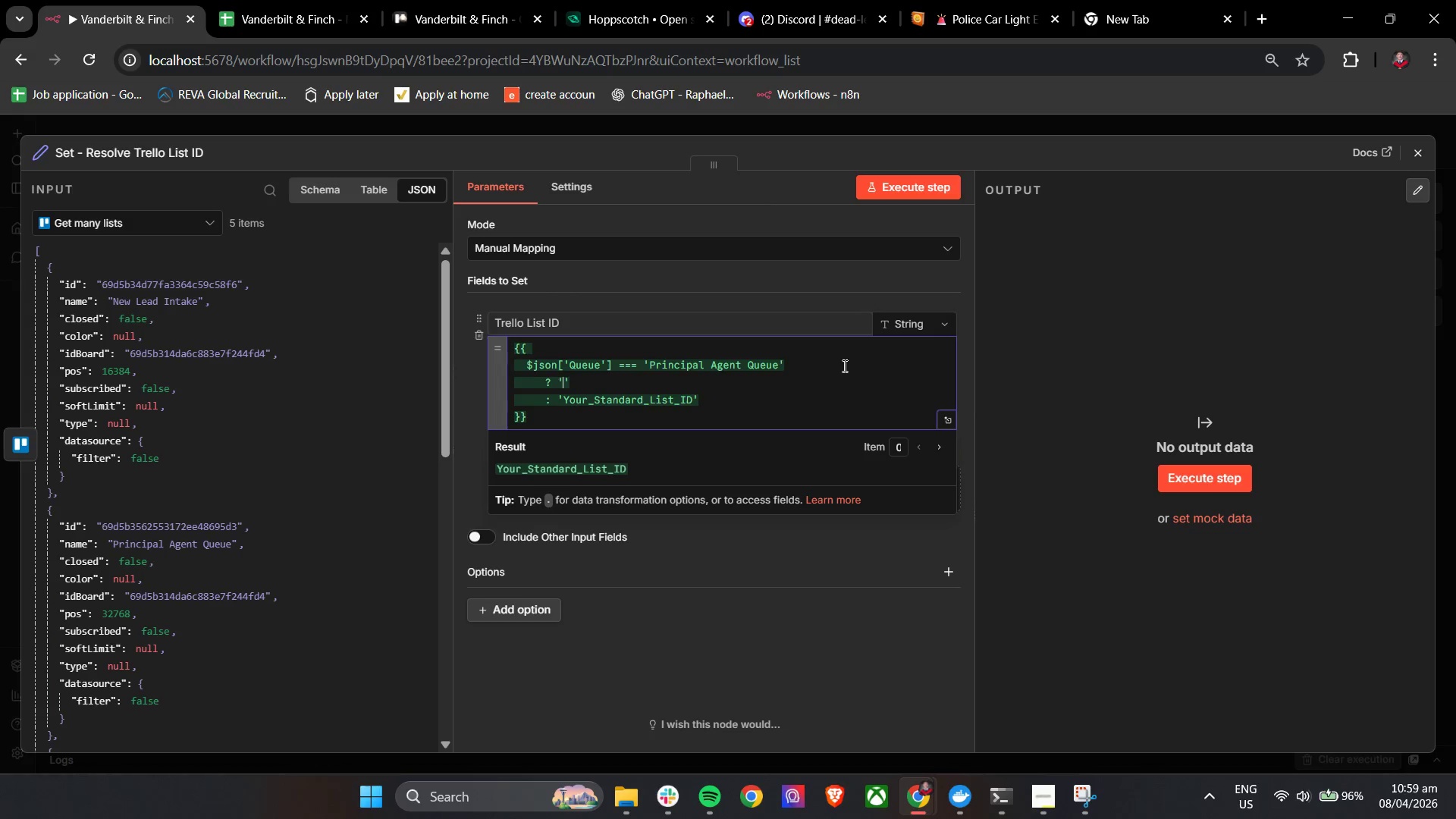 
key(Backspace)
 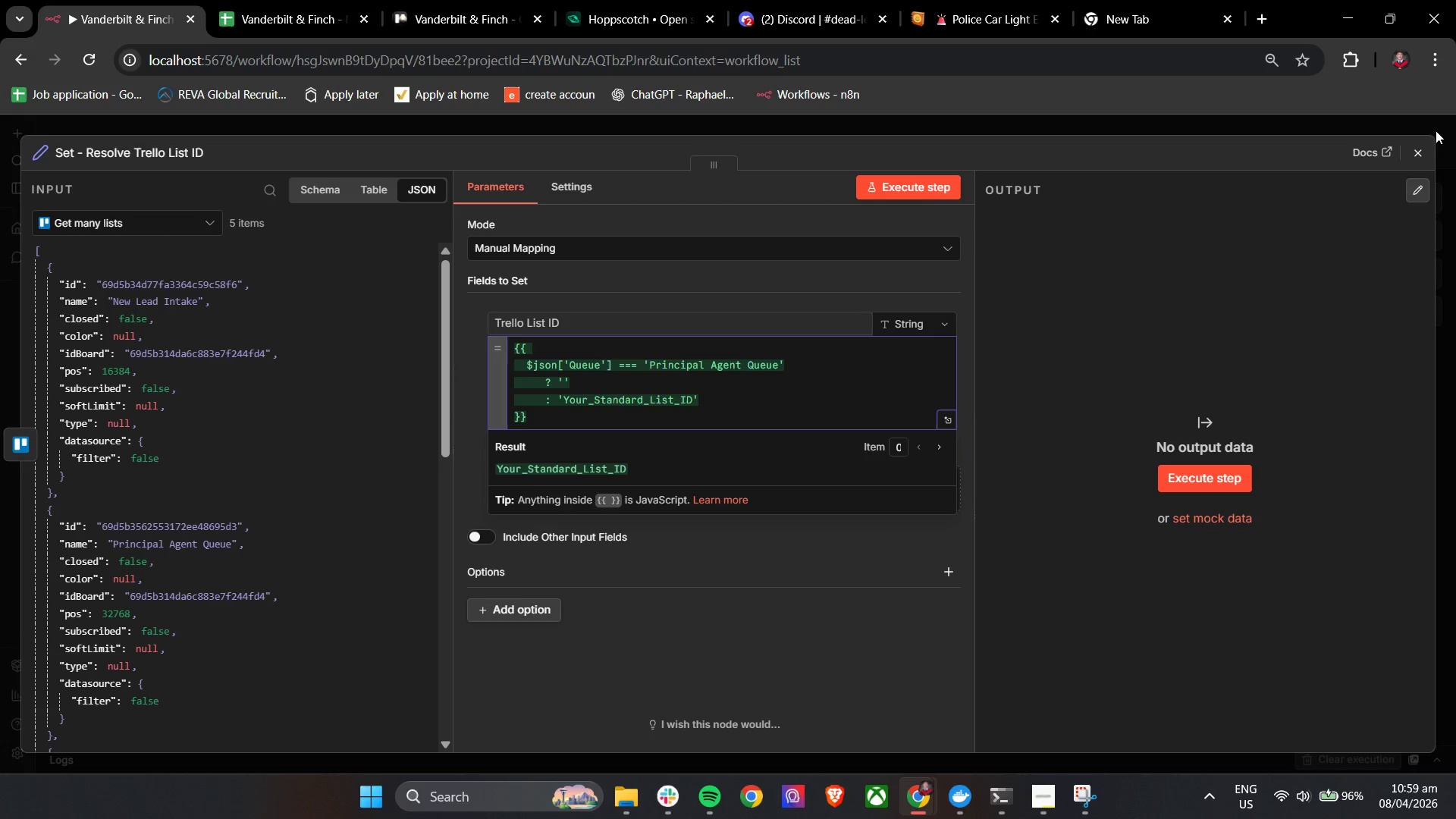 
left_click([1426, 147])
 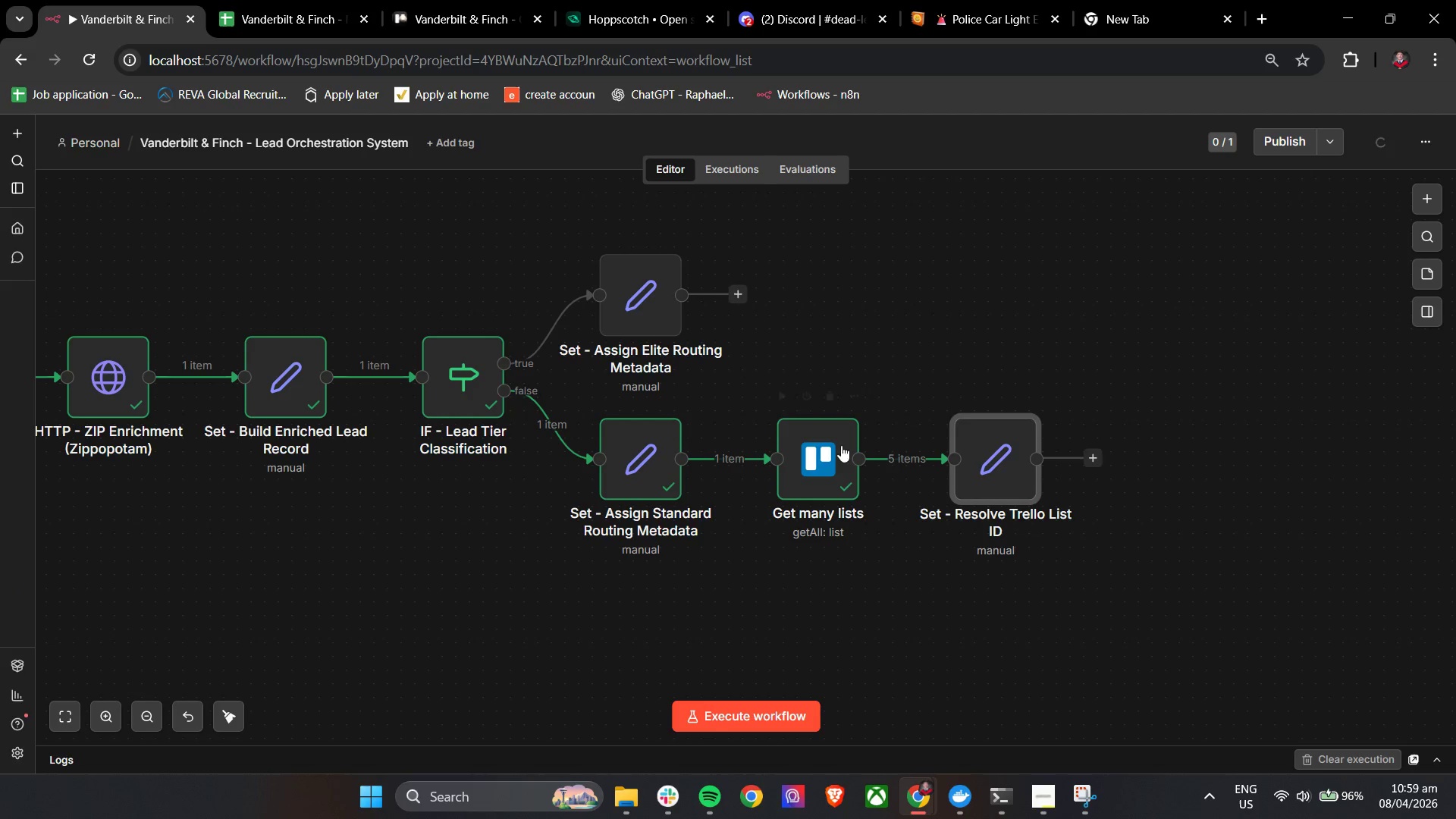 
double_click([830, 462])
 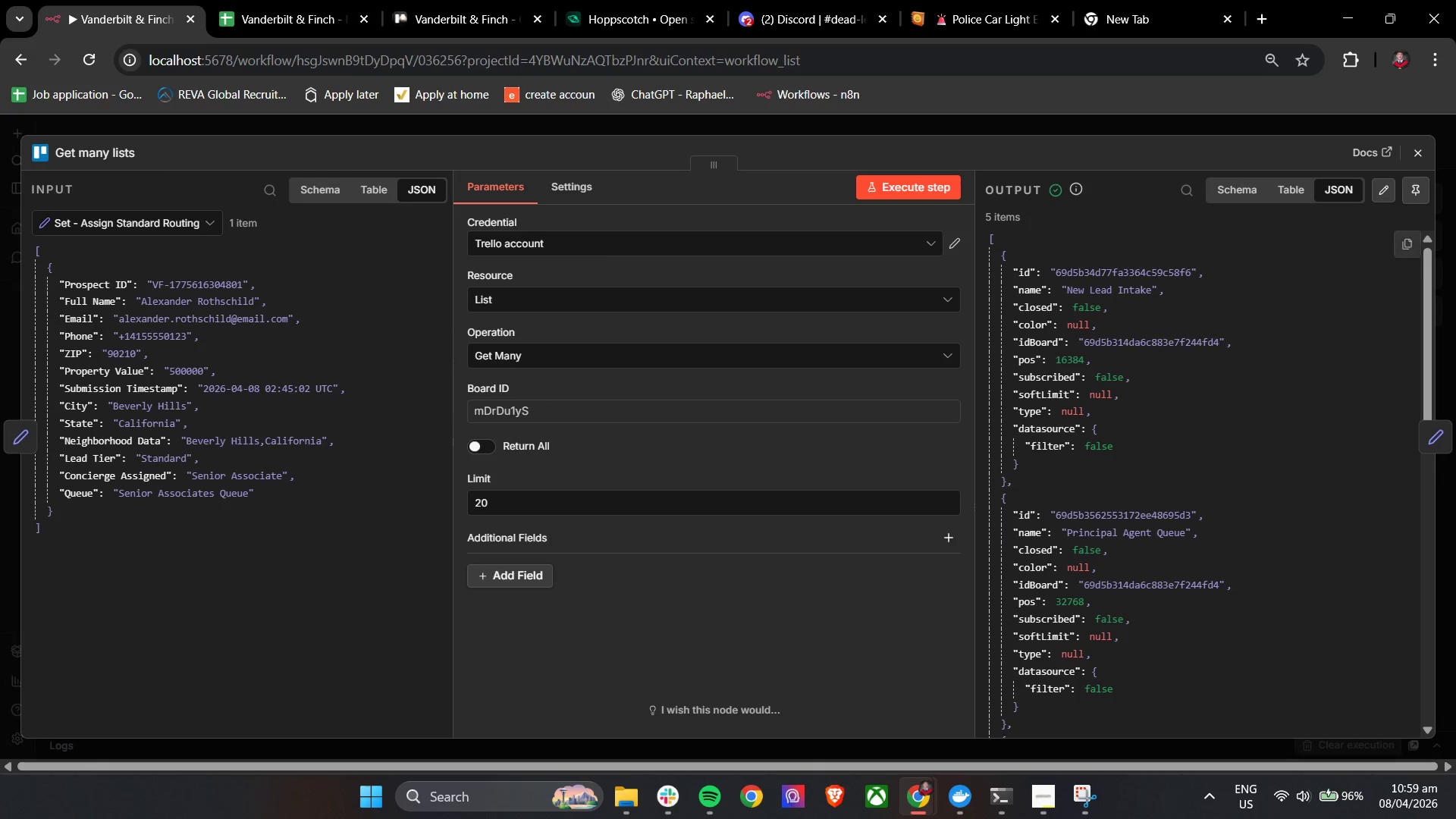 
mouse_move([1444, 338])
 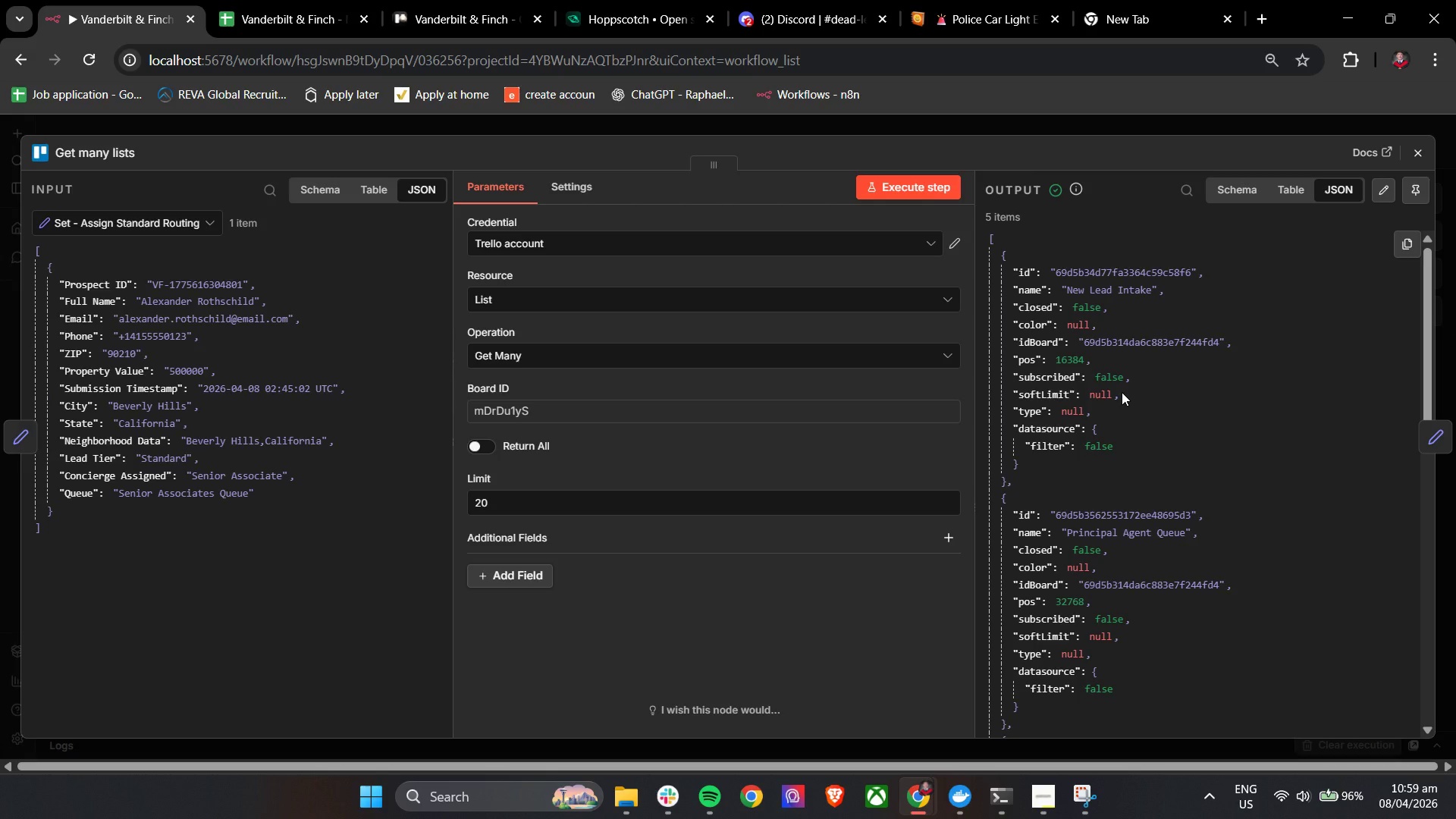 
wait(17.47)
 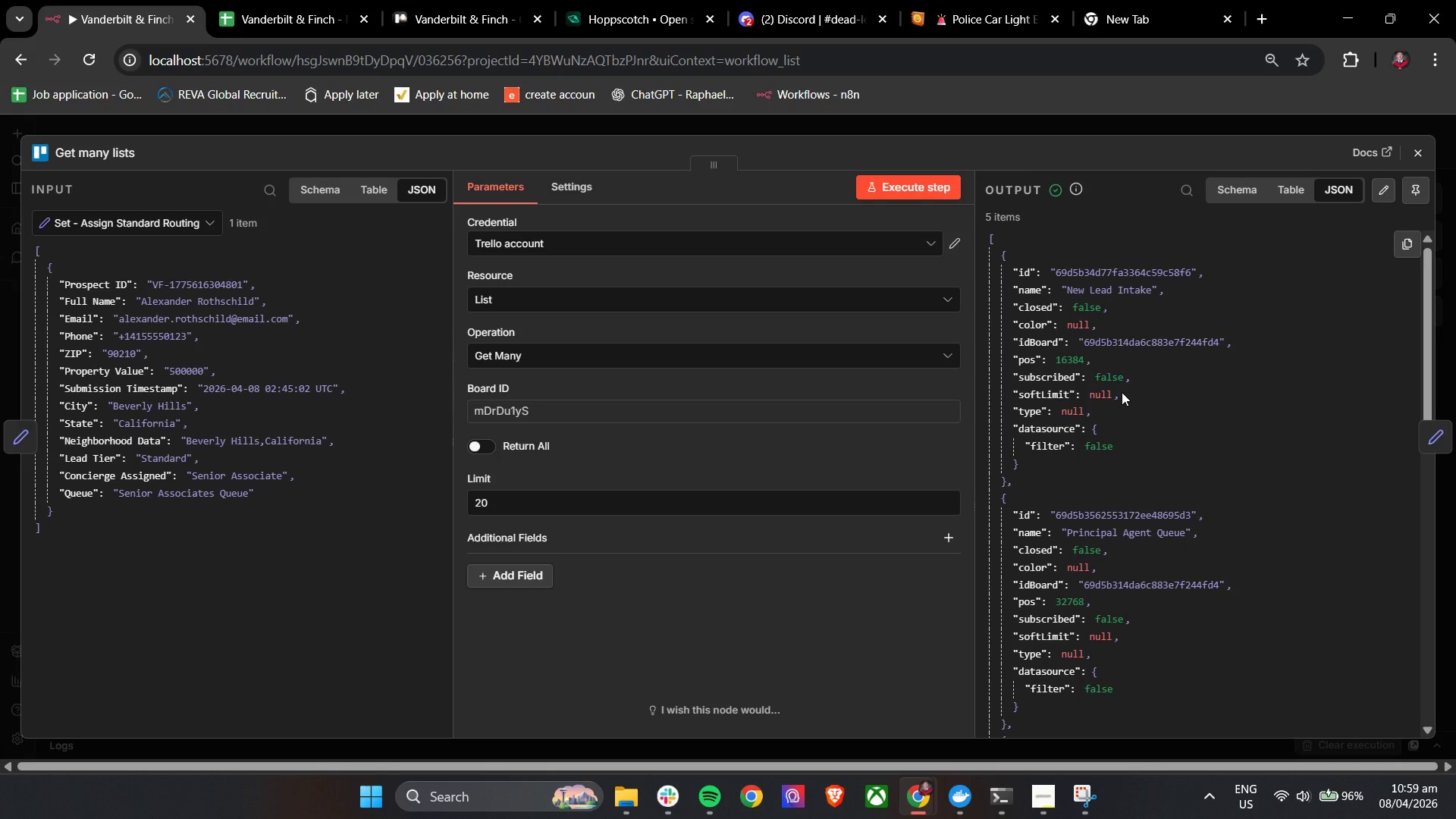 
left_click([1417, 140])
 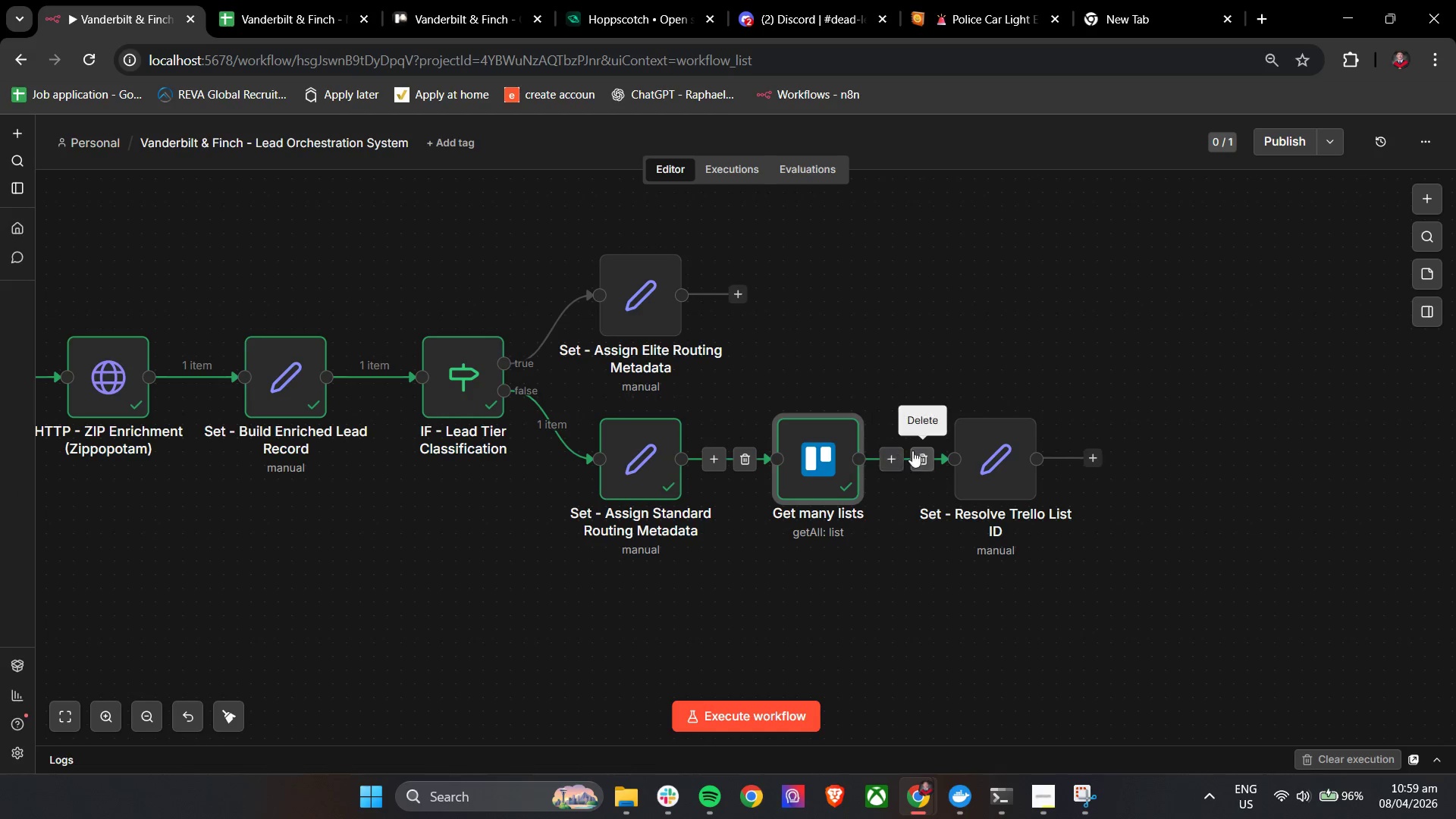 
double_click([1004, 463])
 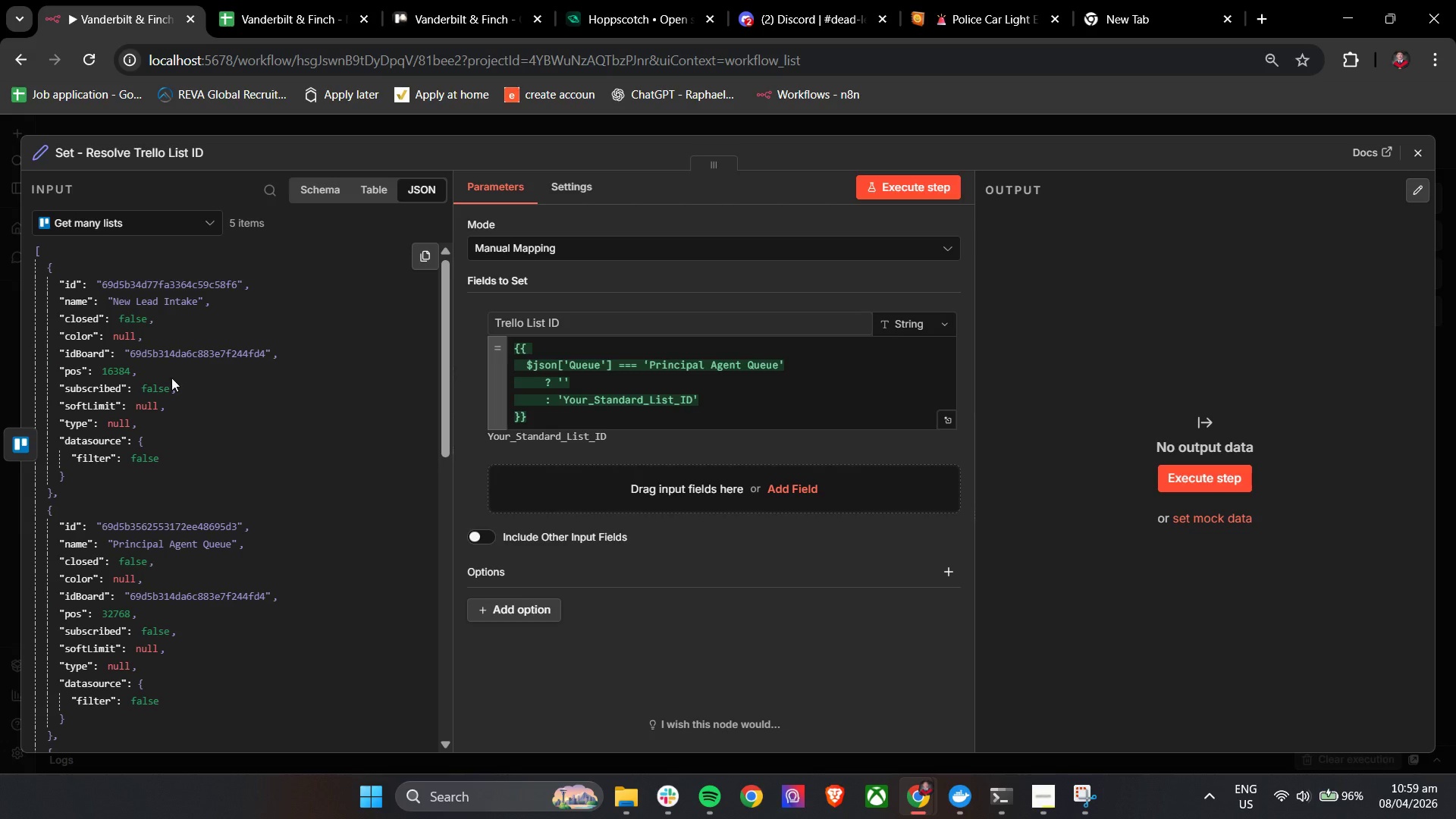 
scroll: coordinate [262, 374], scroll_direction: down, amount: 1.0
 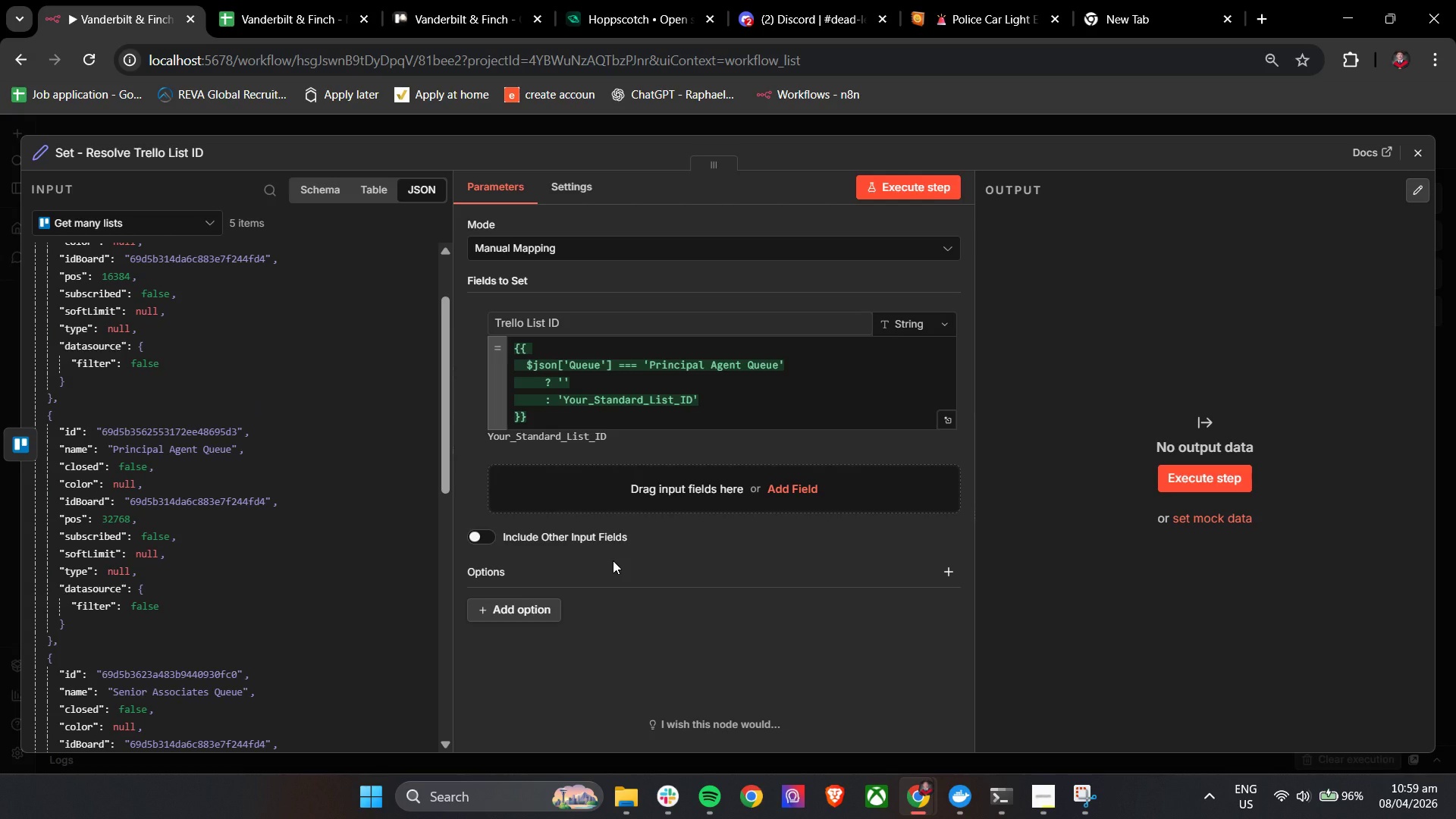 
wait(7.66)
 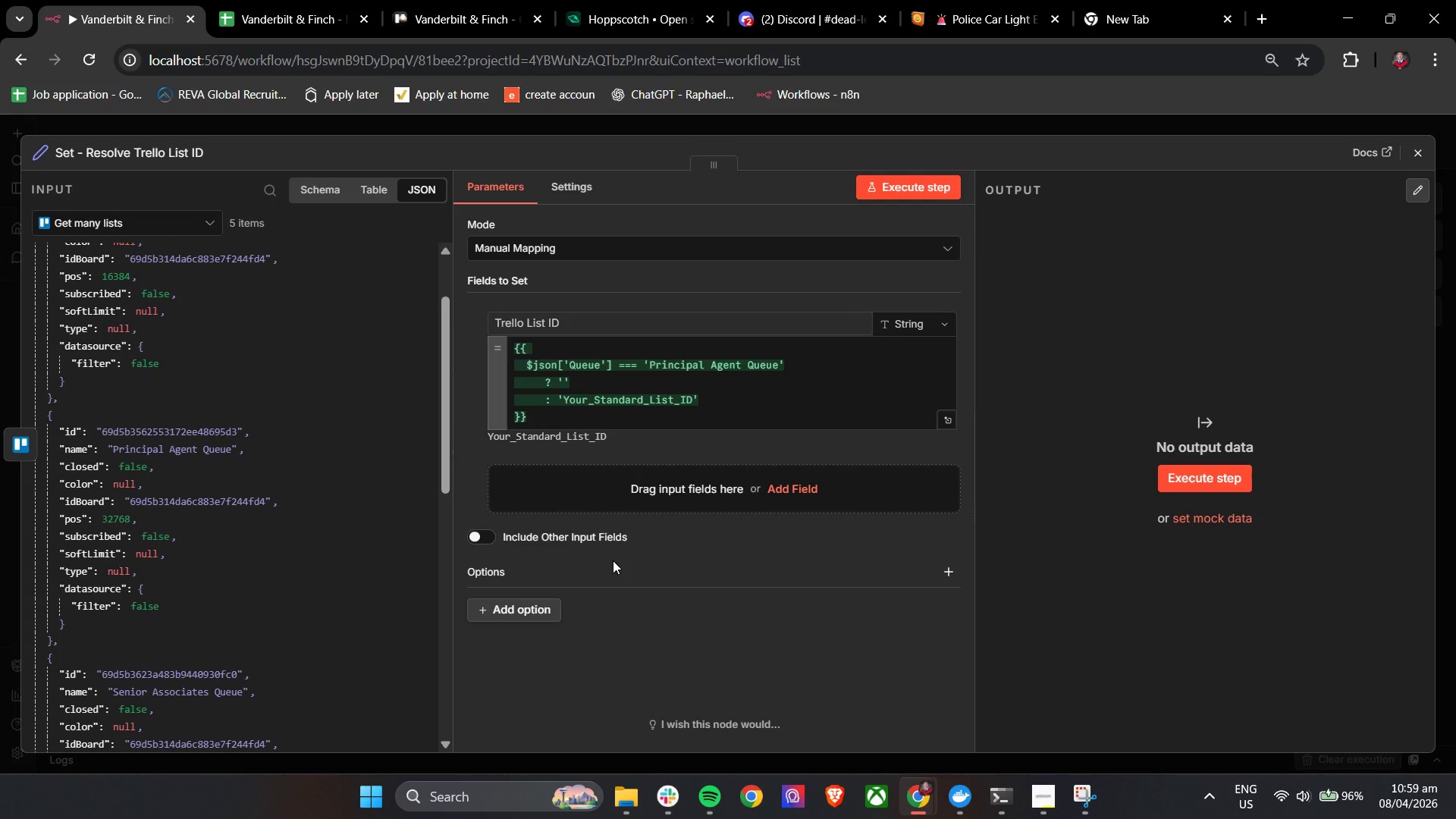 
left_click([562, 386])
 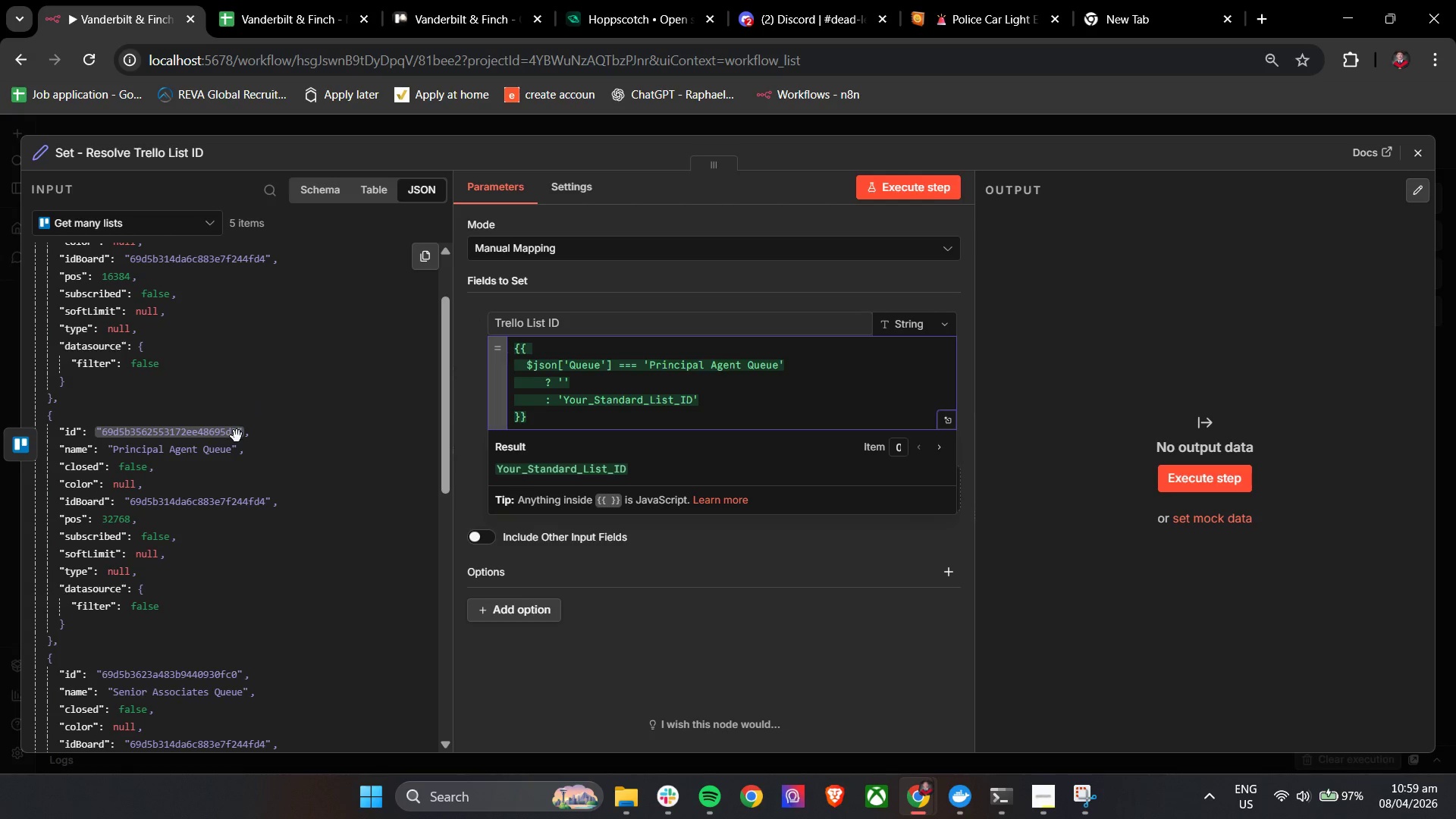 
left_click_drag(start_coordinate=[235, 437], to_coordinate=[597, 500])
 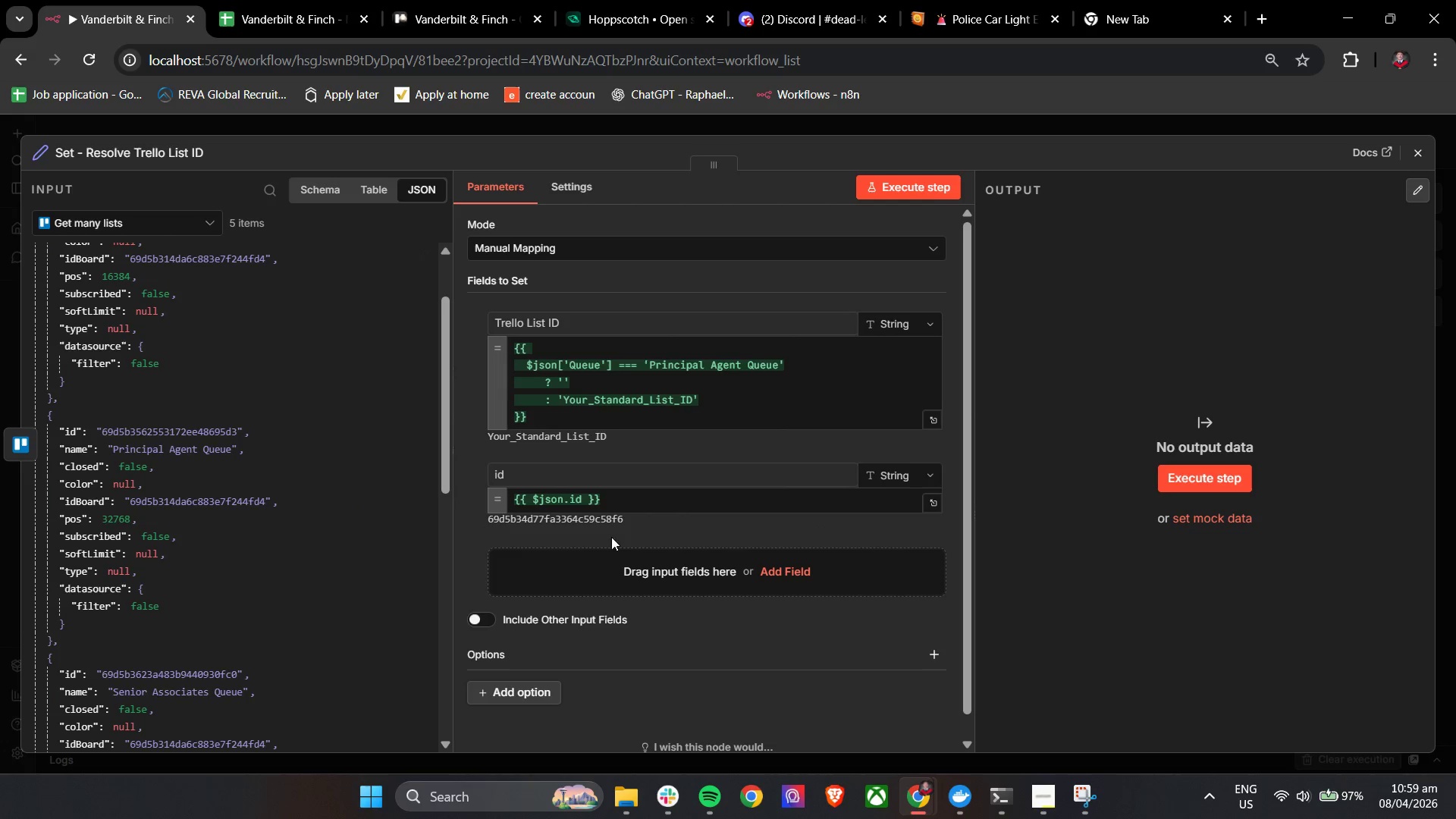 
wait(5.23)
 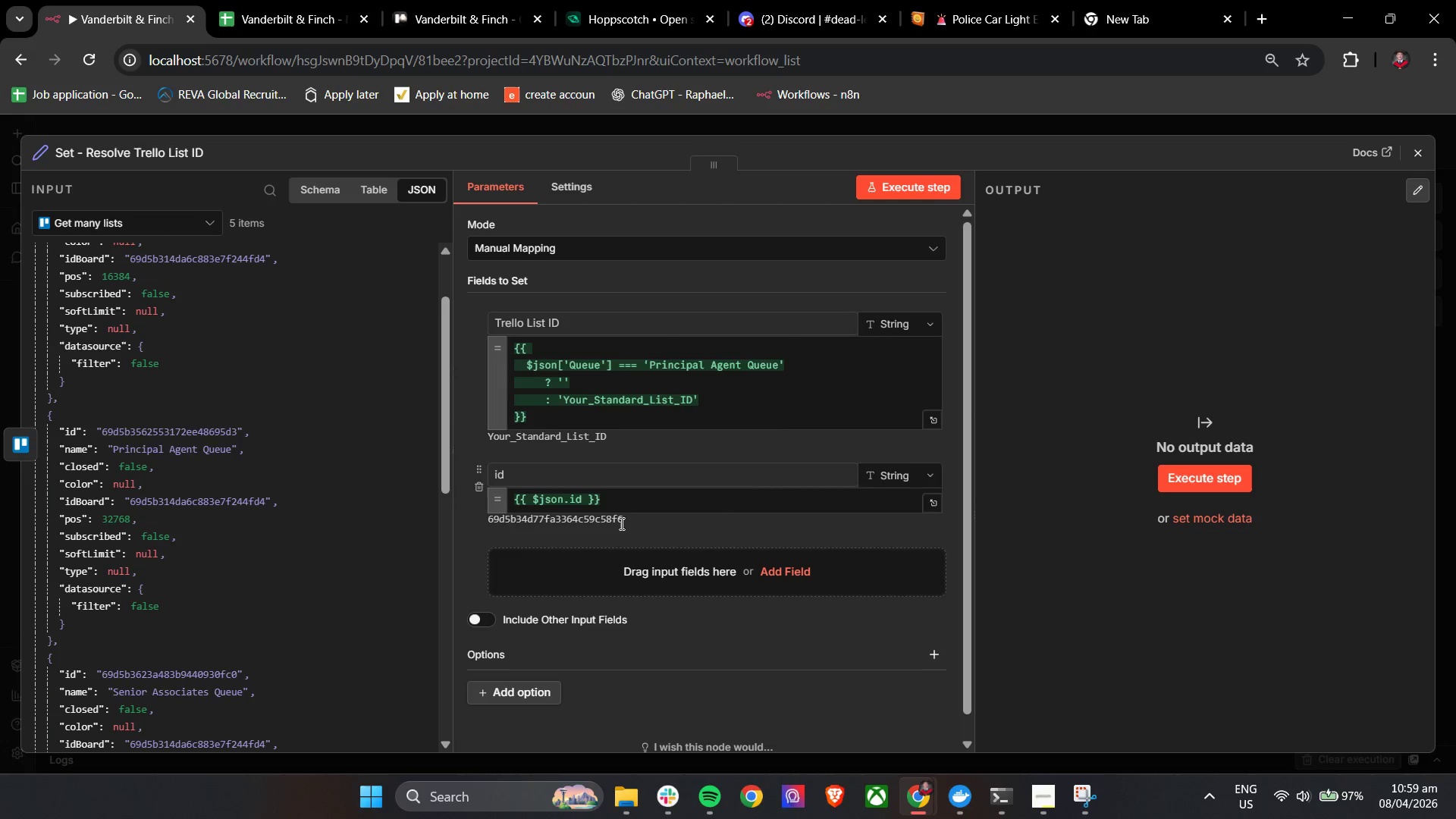 
scroll: coordinate [300, 489], scroll_direction: up, amount: 3.0
 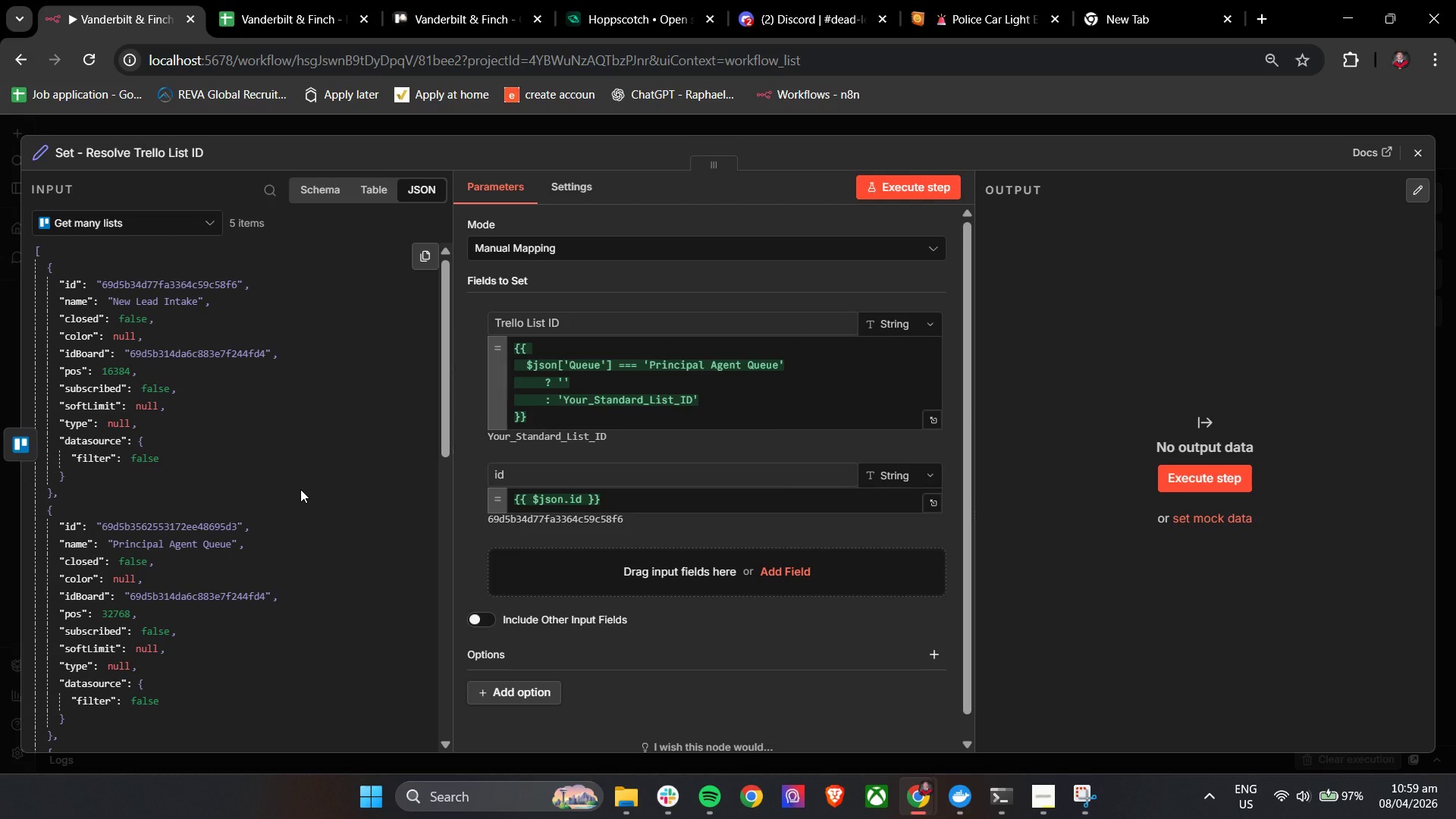 
scroll: coordinate [300, 489], scroll_direction: down, amount: 1.0
 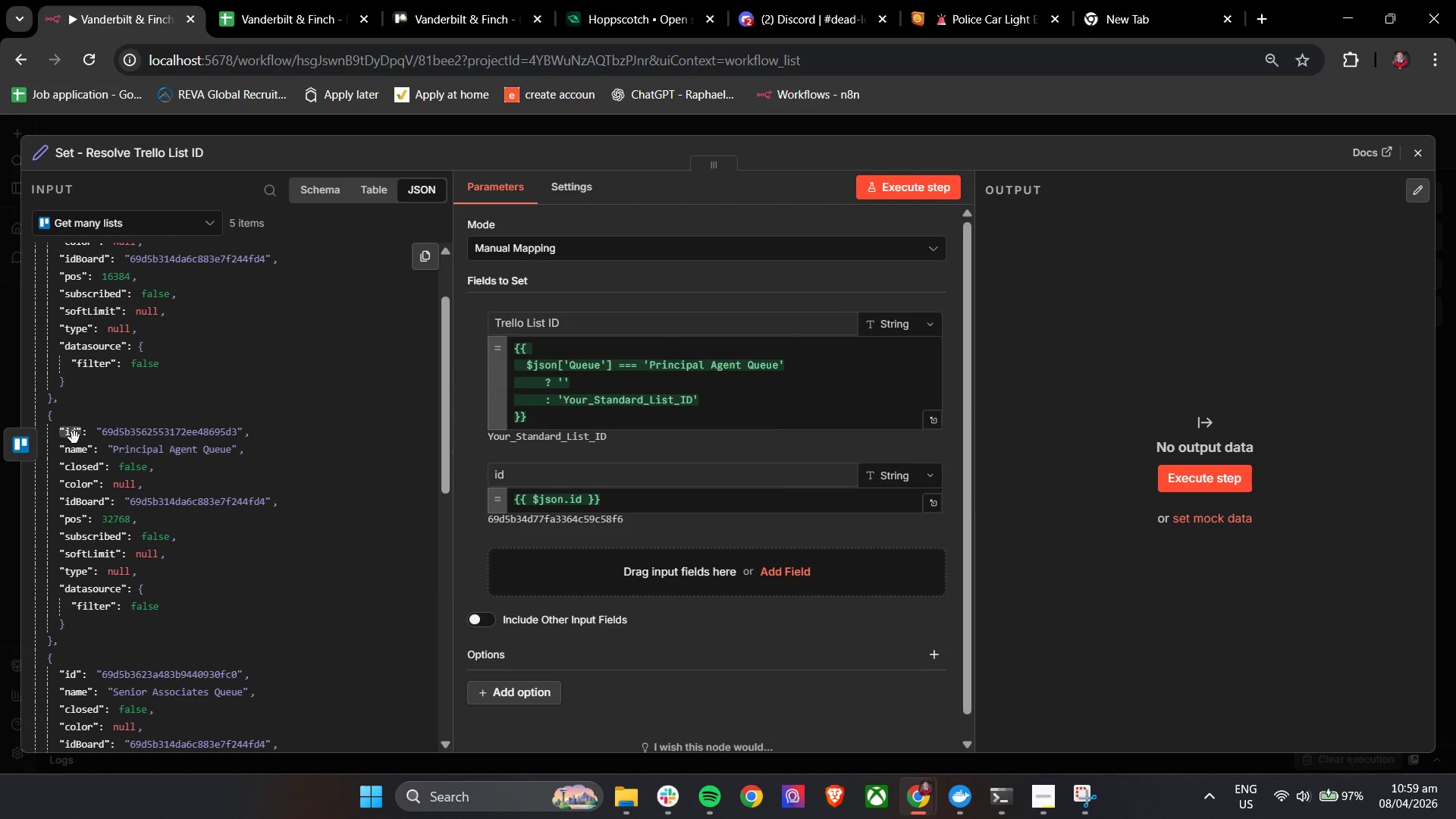 
left_click_drag(start_coordinate=[74, 436], to_coordinate=[623, 513])
 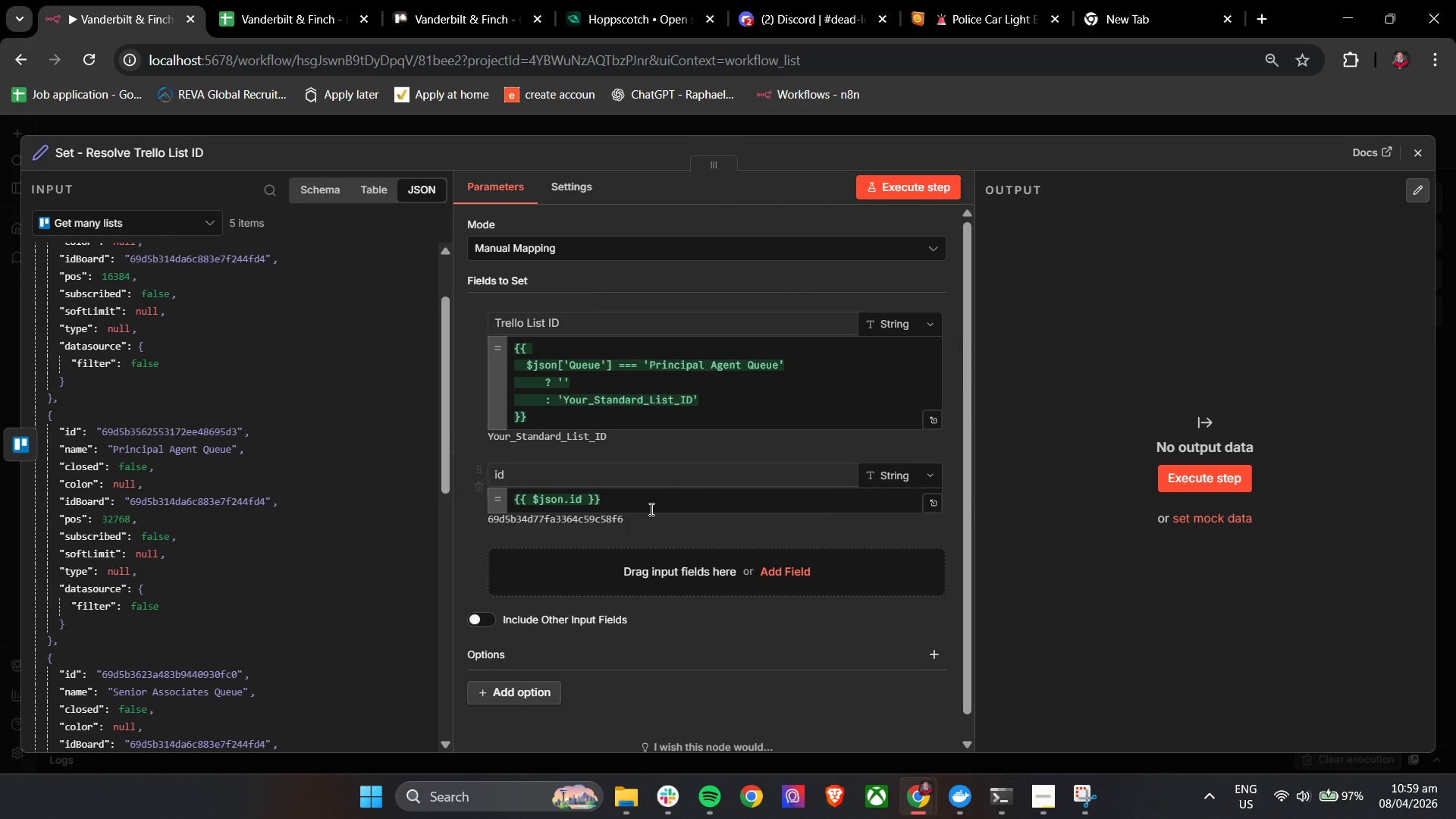 
left_click_drag(start_coordinate=[638, 504], to_coordinate=[501, 507])
 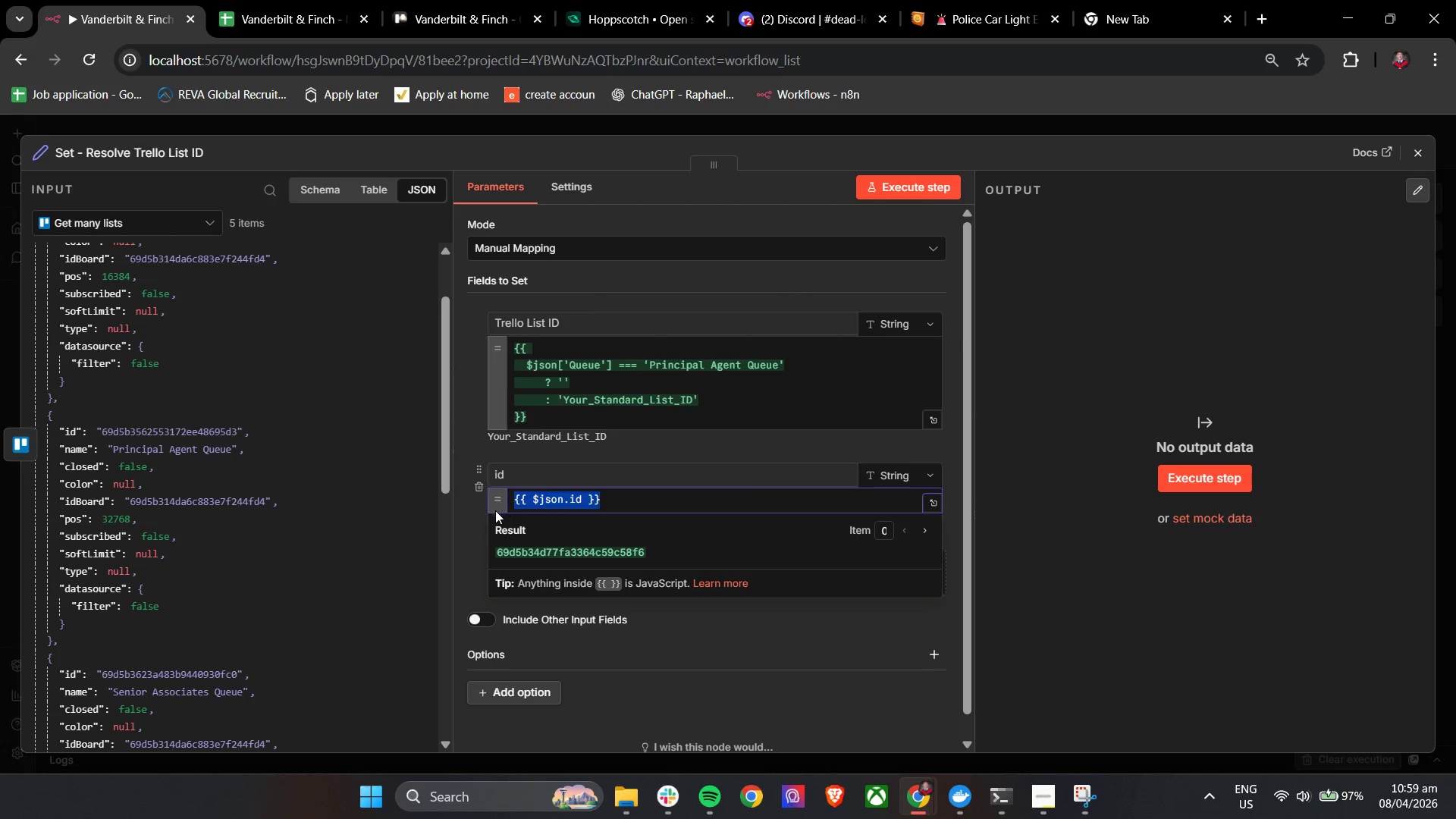 
key(Backspace)
 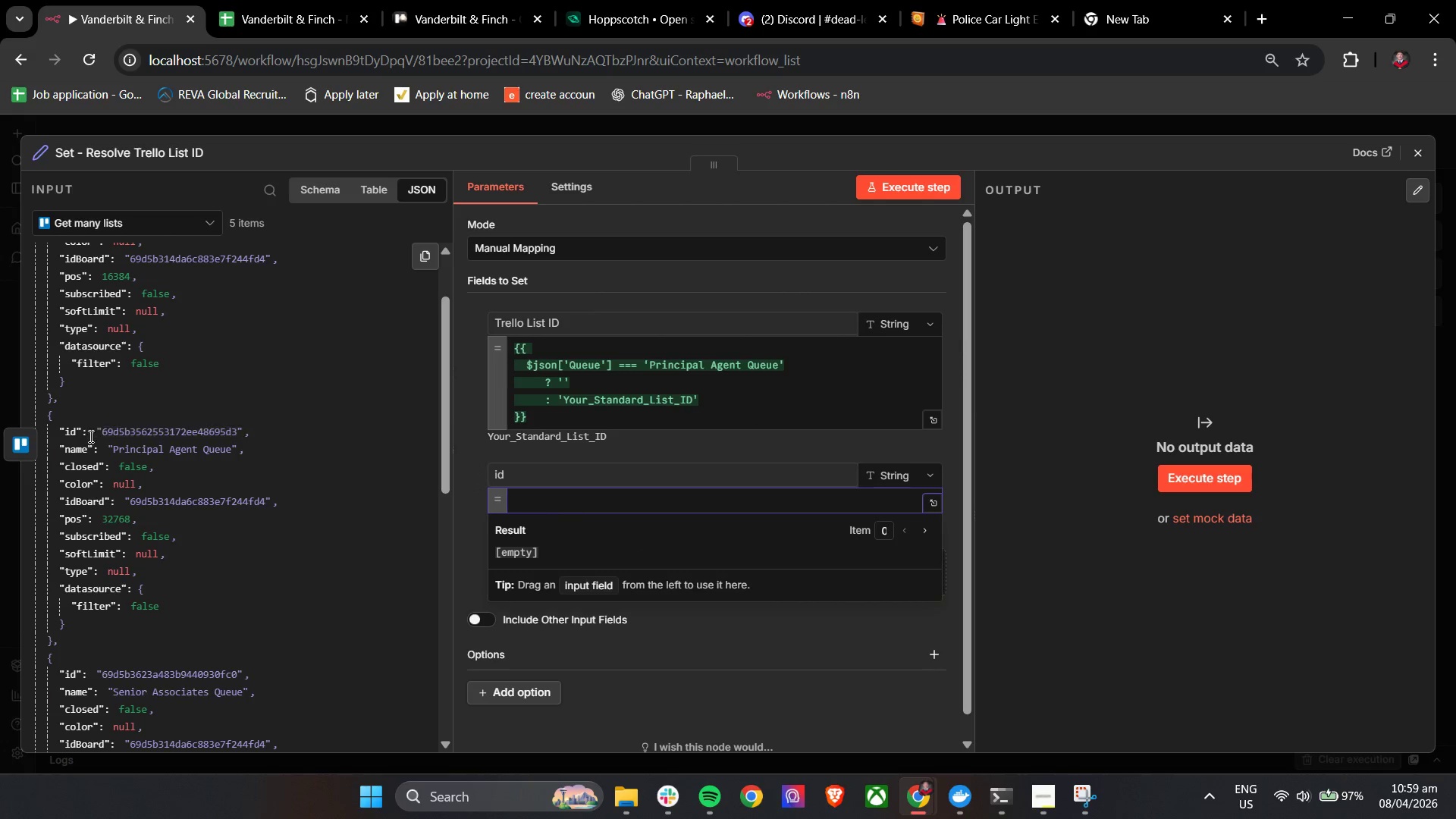 
left_click_drag(start_coordinate=[71, 436], to_coordinate=[544, 504])
 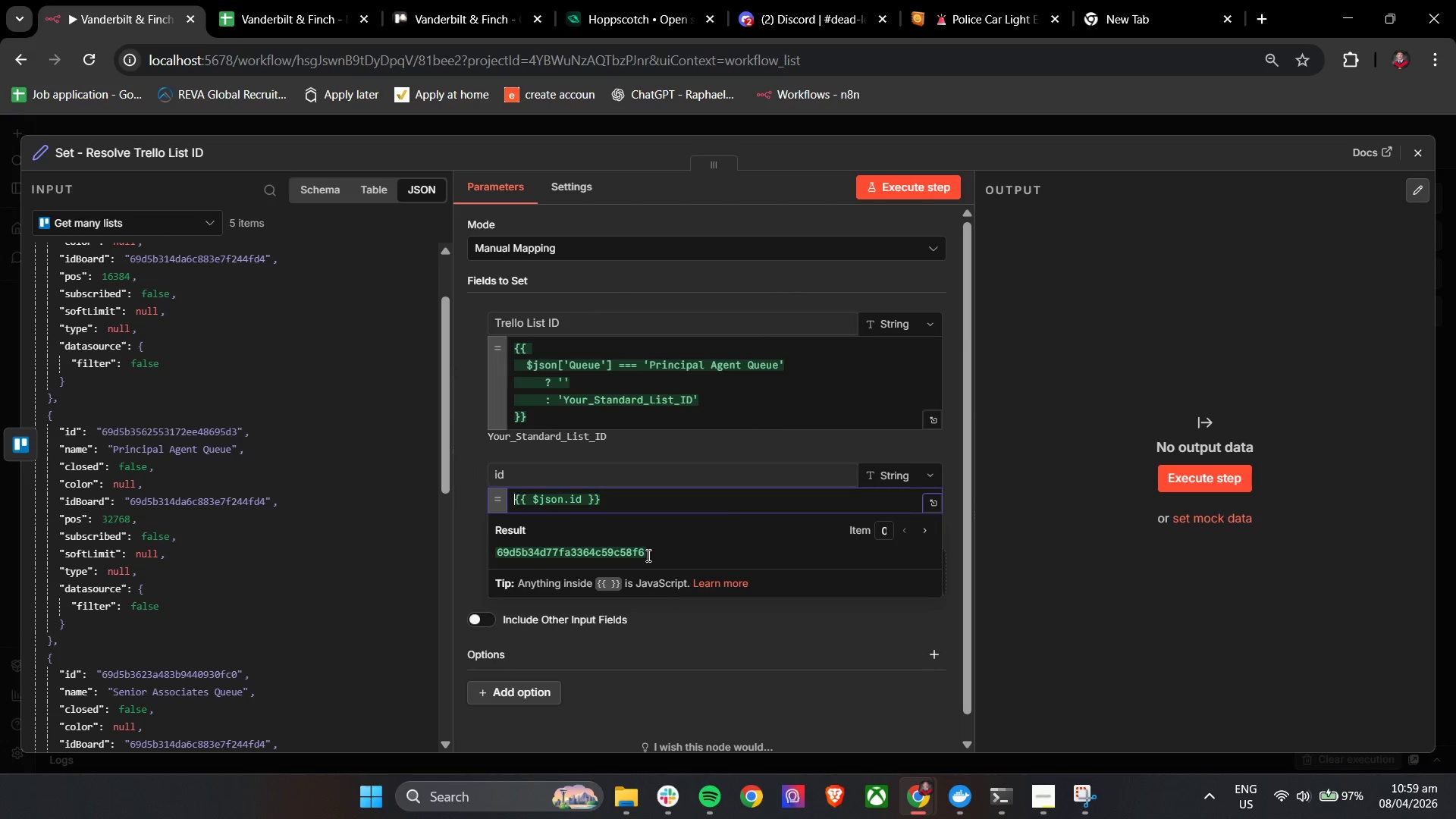 
left_click_drag(start_coordinate=[626, 501], to_coordinate=[491, 504])
 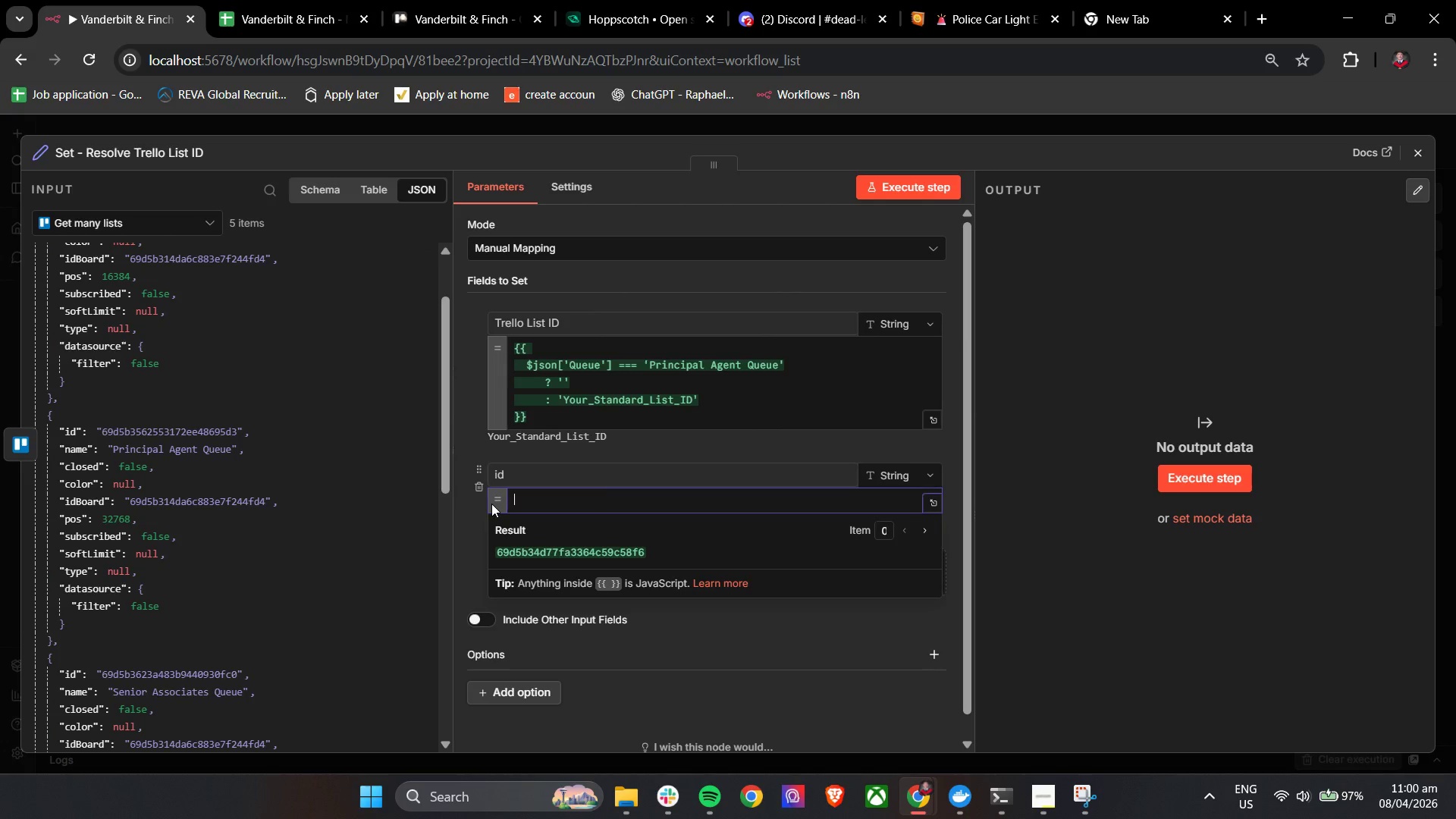 
key(Backspace)
 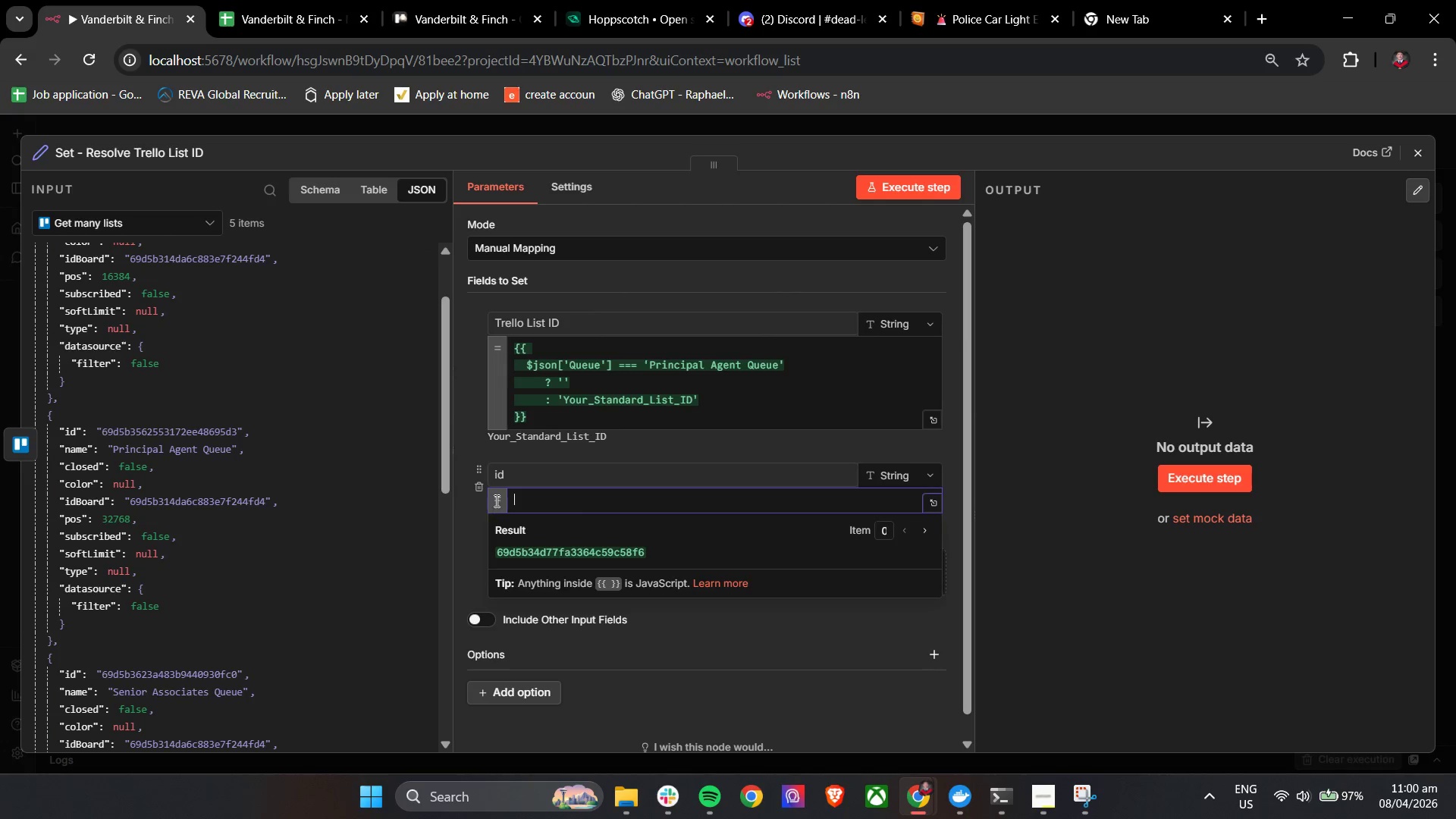 
key(Backspace)
 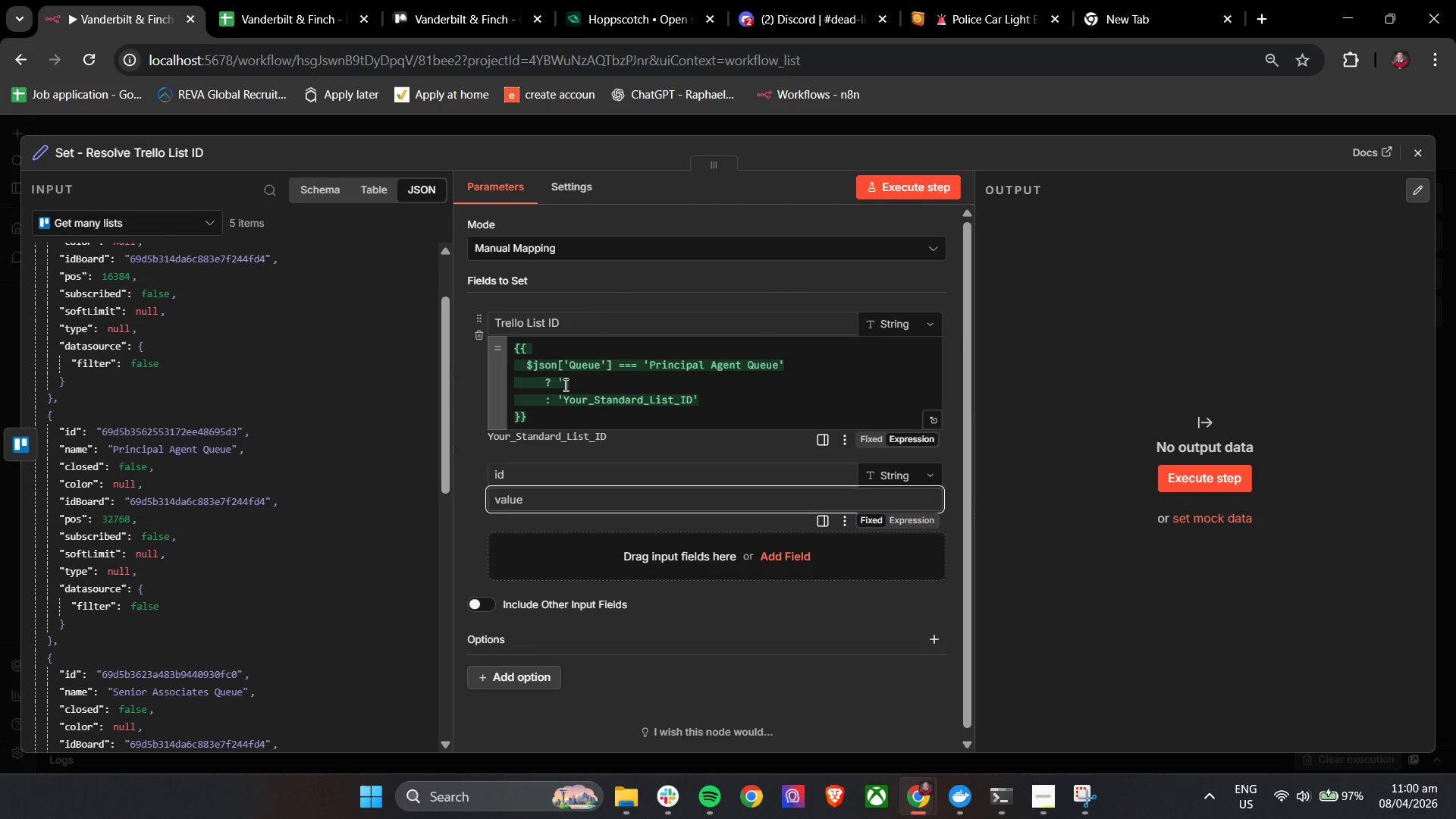 
left_click([564, 384])
 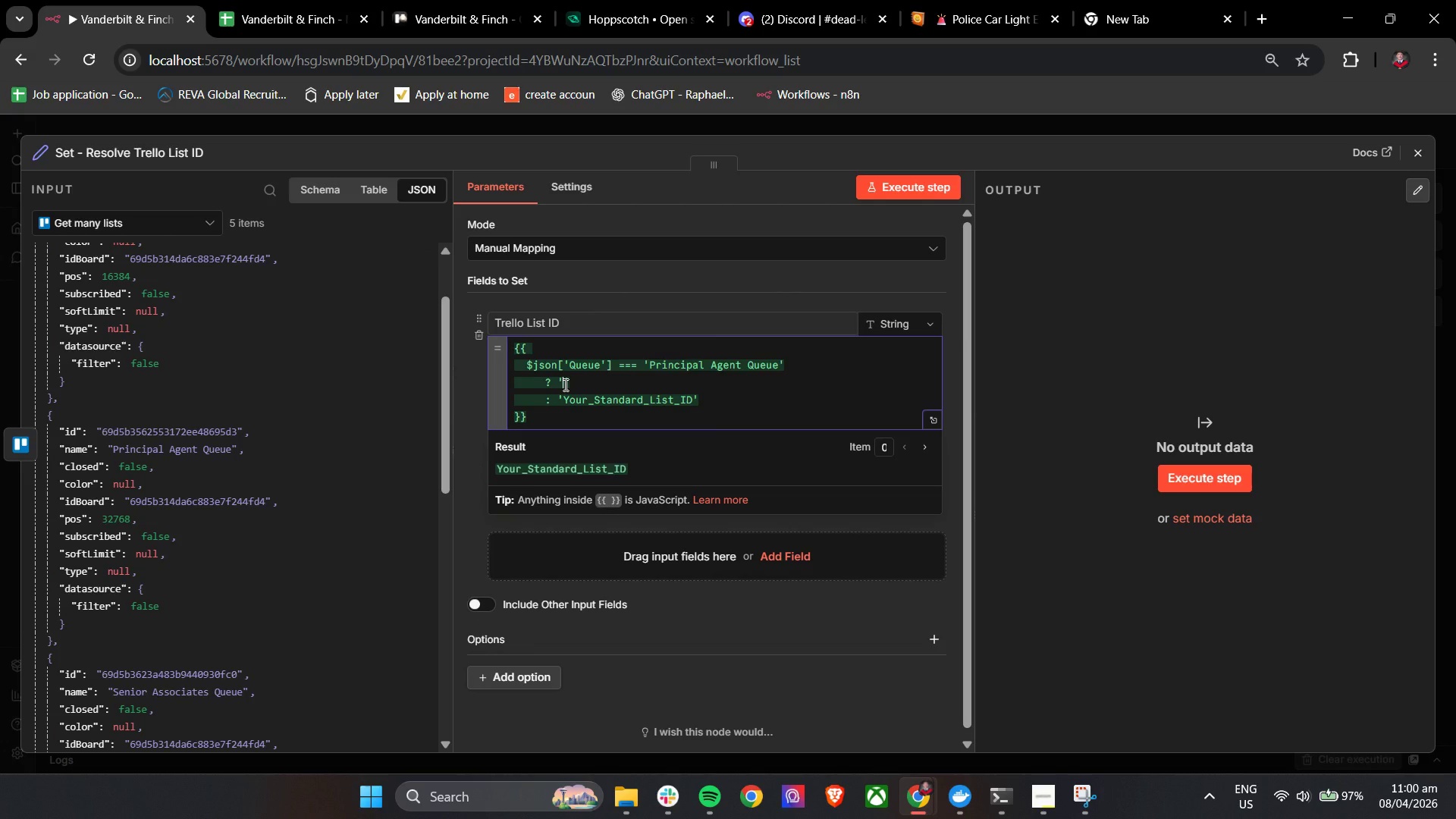 
scroll: coordinate [120, 413], scroll_direction: up, amount: 5.0
 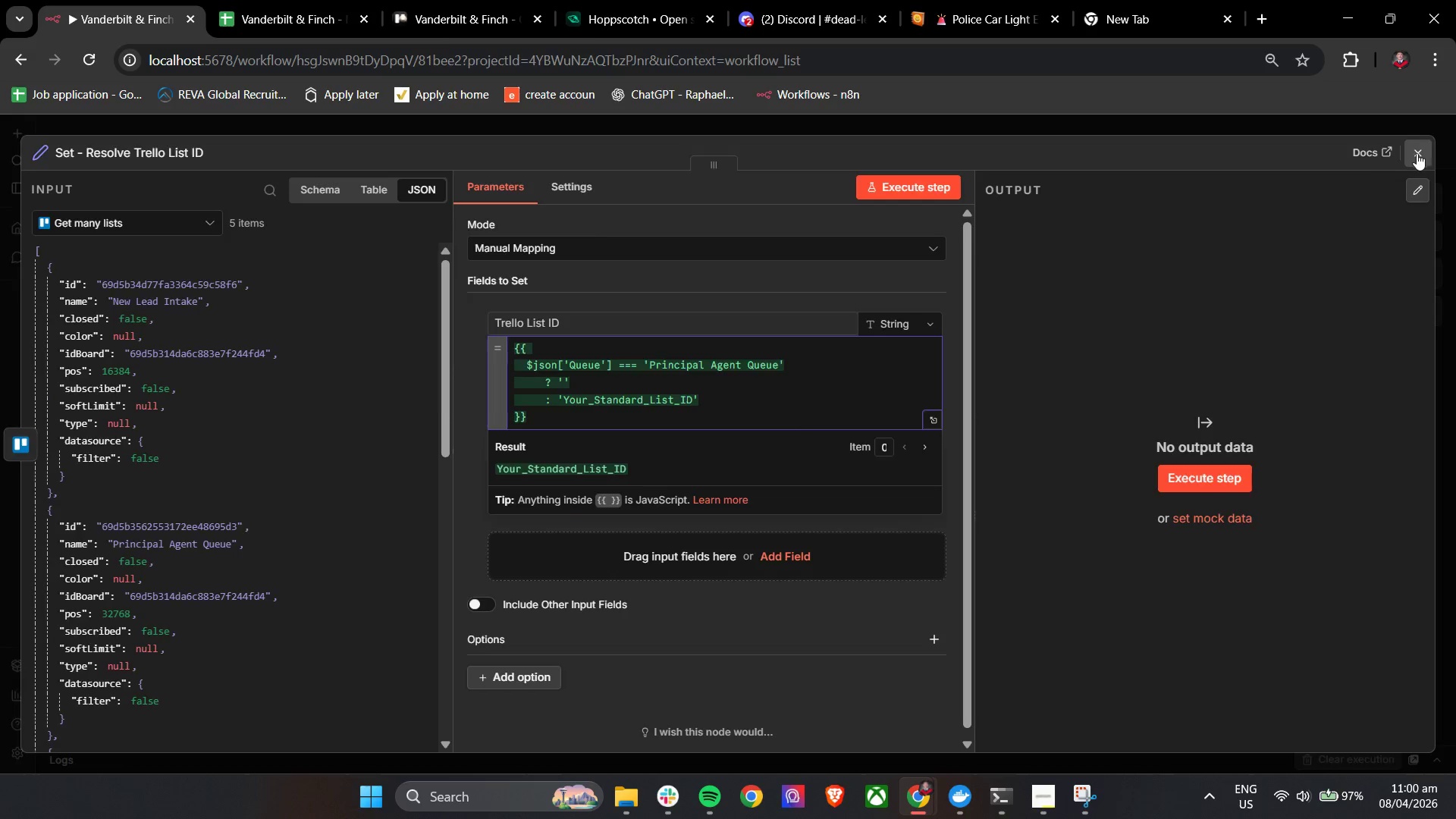 
double_click([836, 479])
 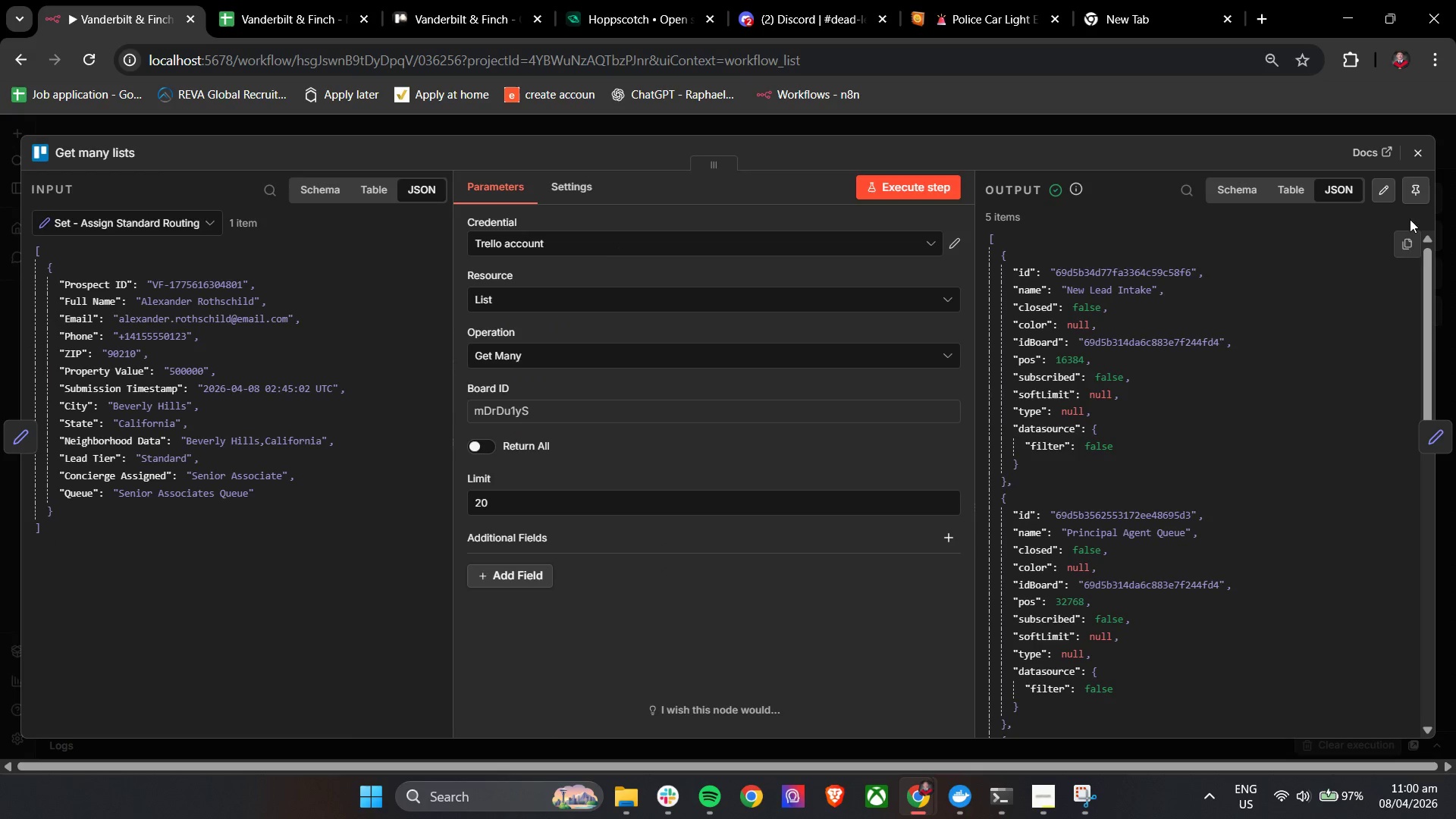 
left_click([1381, 193])
 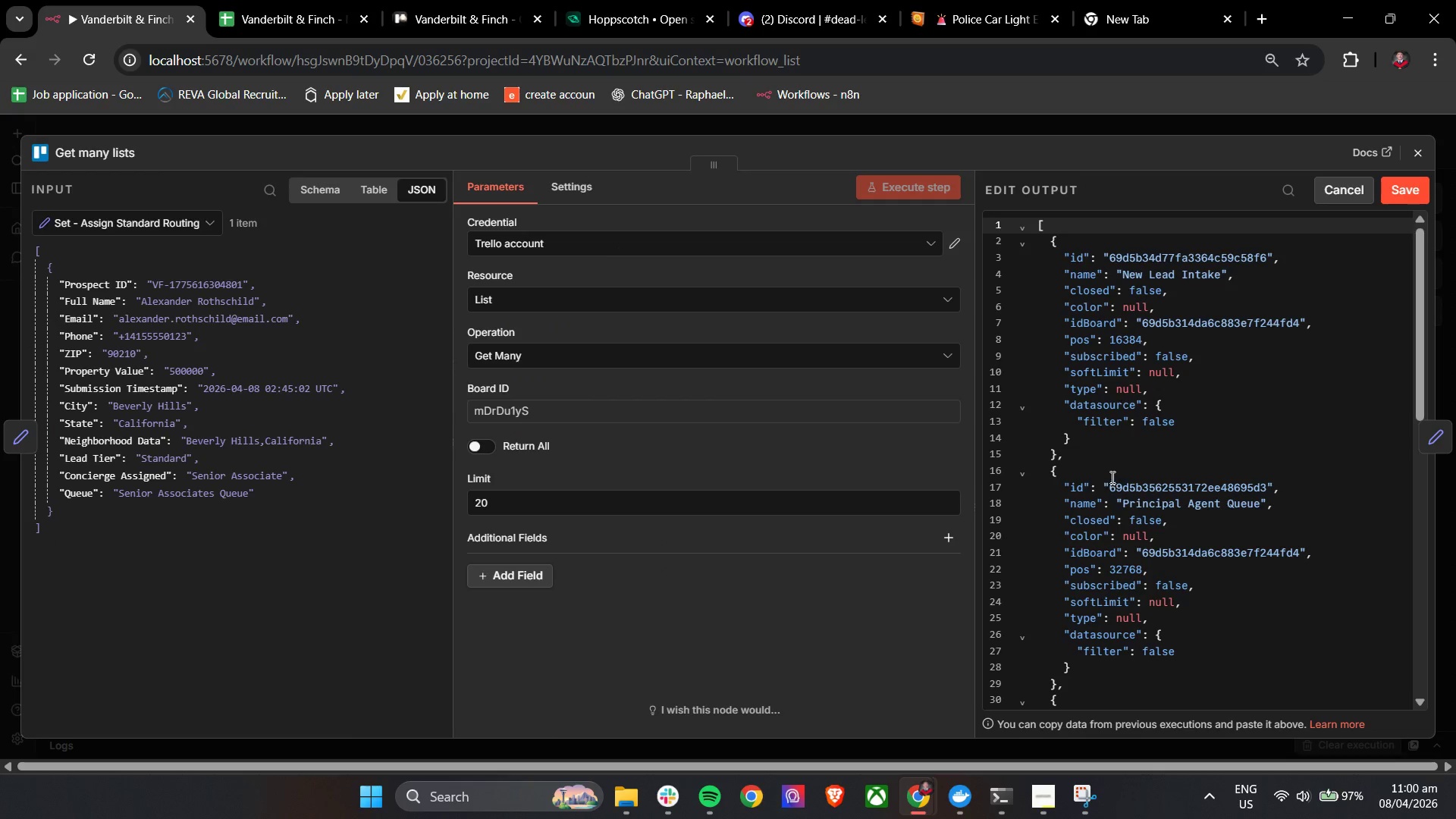 
left_click_drag(start_coordinate=[1109, 477], to_coordinate=[1130, 477])
 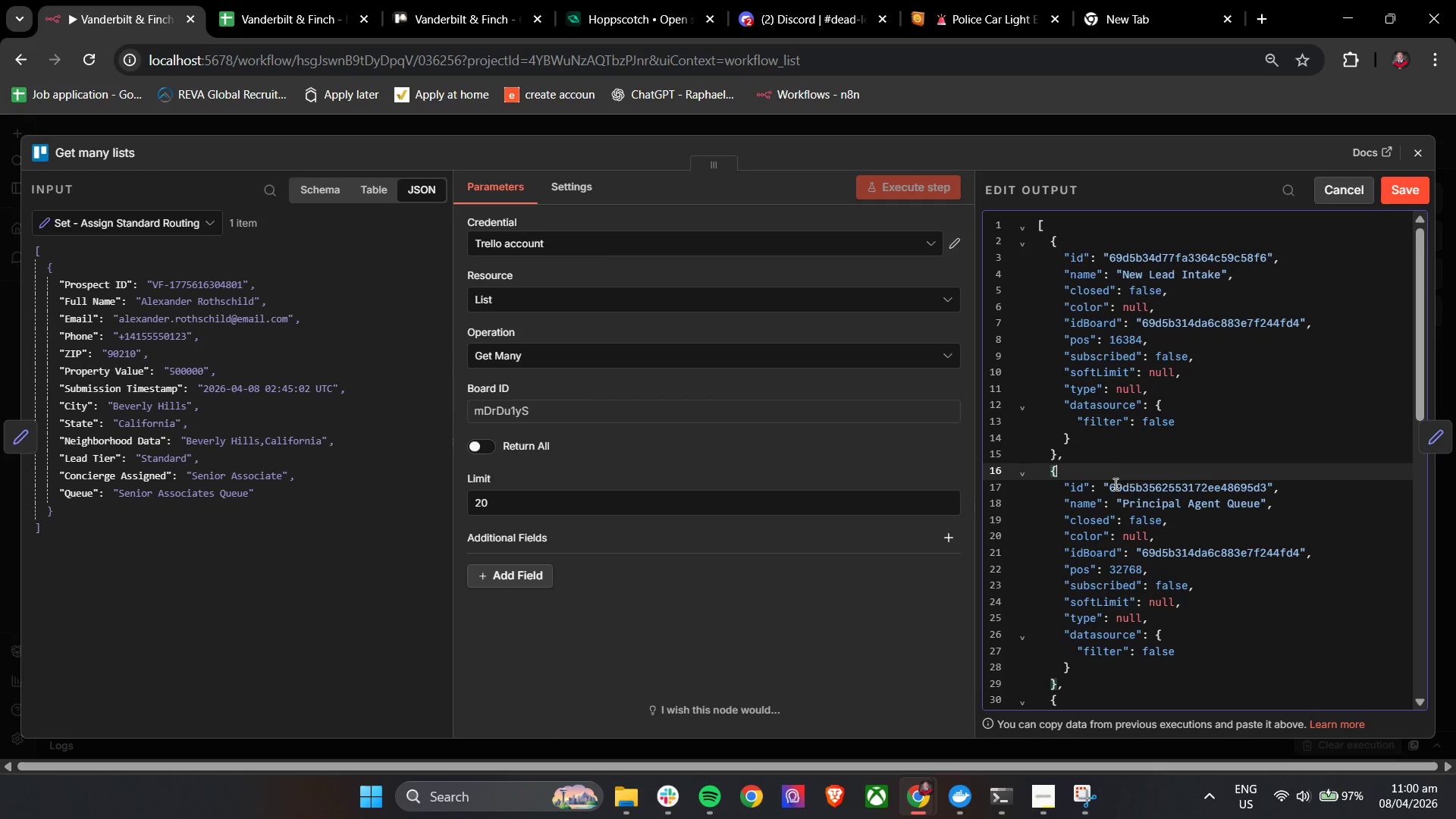 
left_click([1112, 485])
 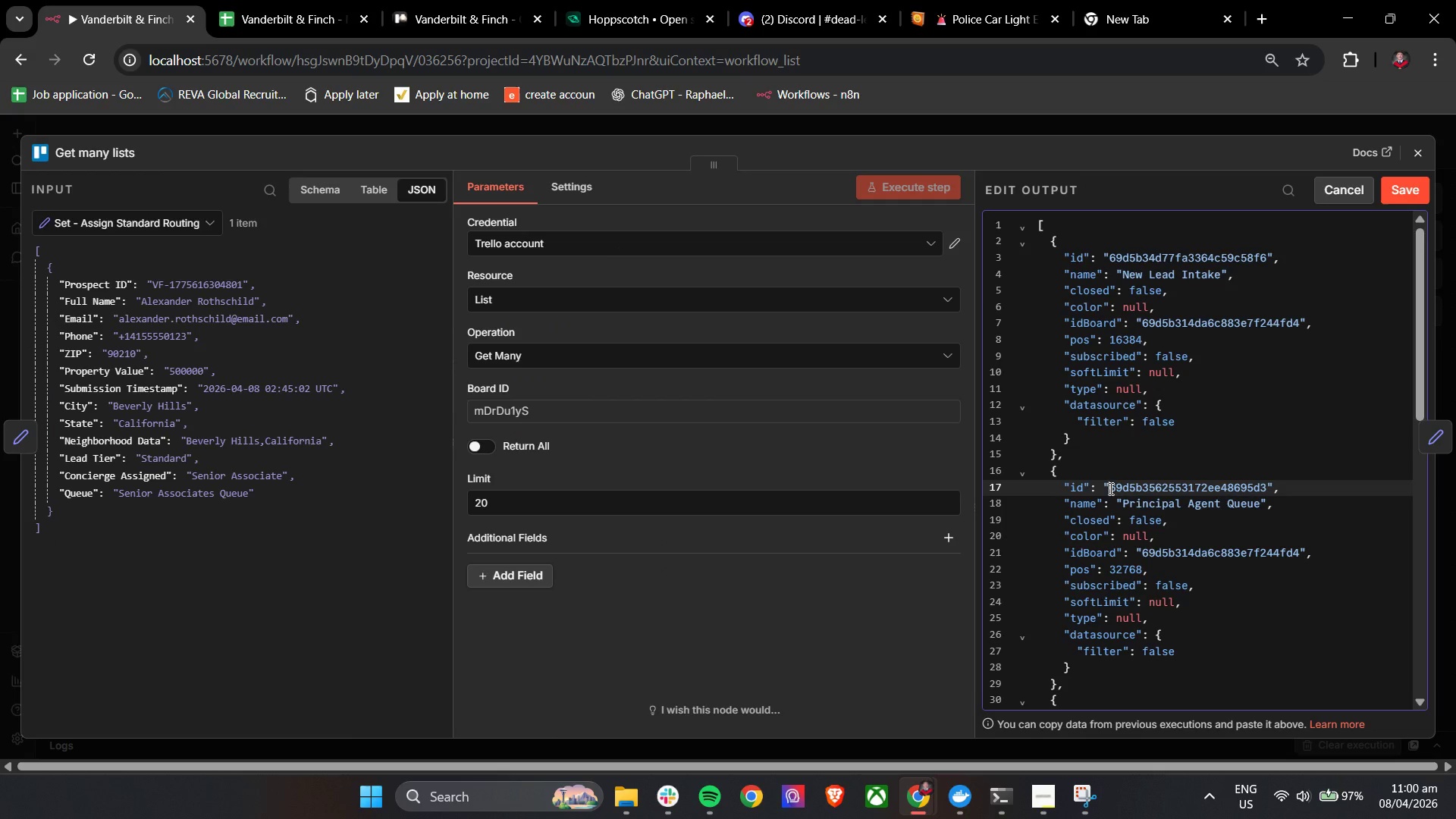 
left_click_drag(start_coordinate=[1109, 488], to_coordinate=[1265, 488])
 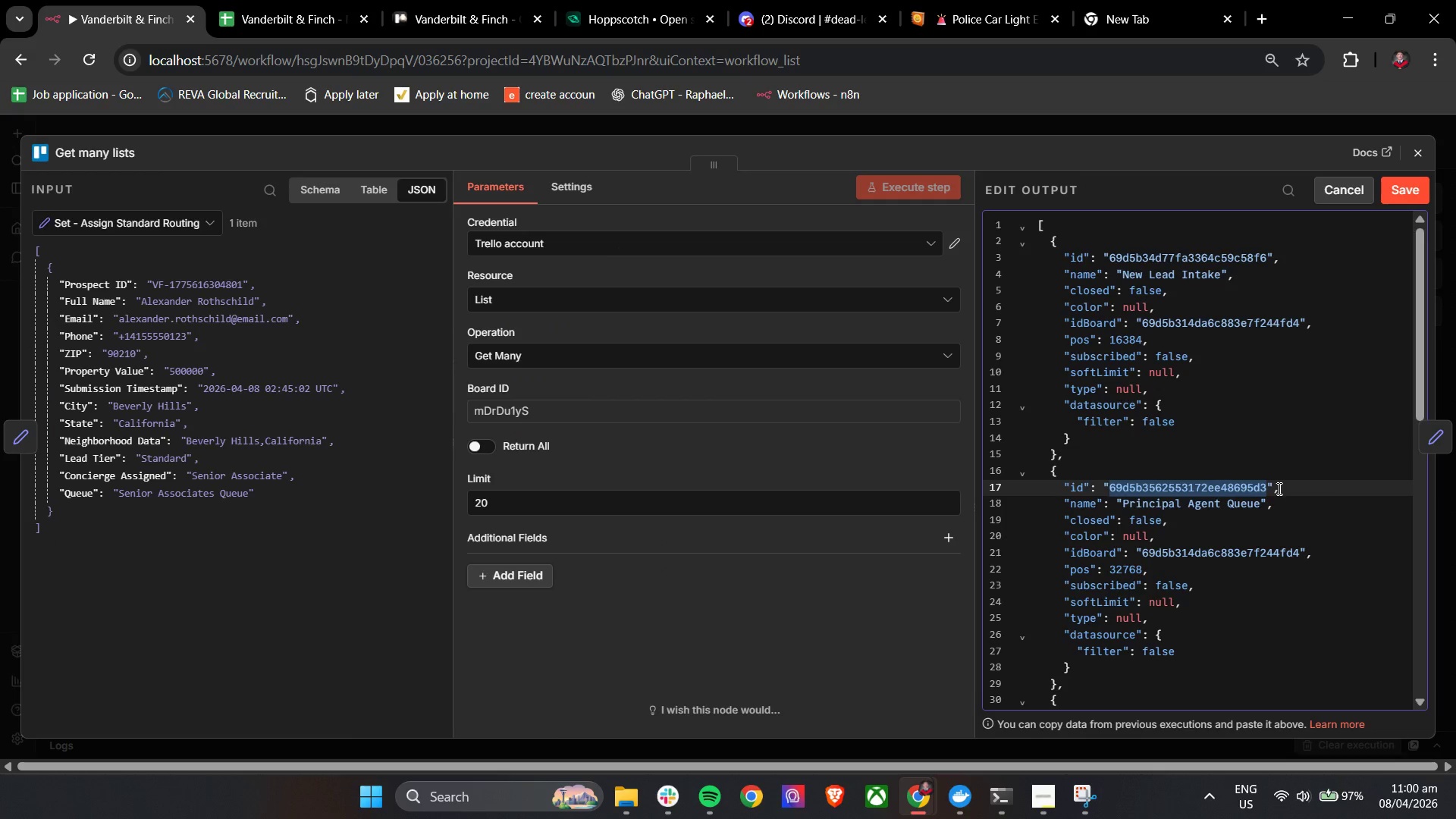 
key(Control+C)
 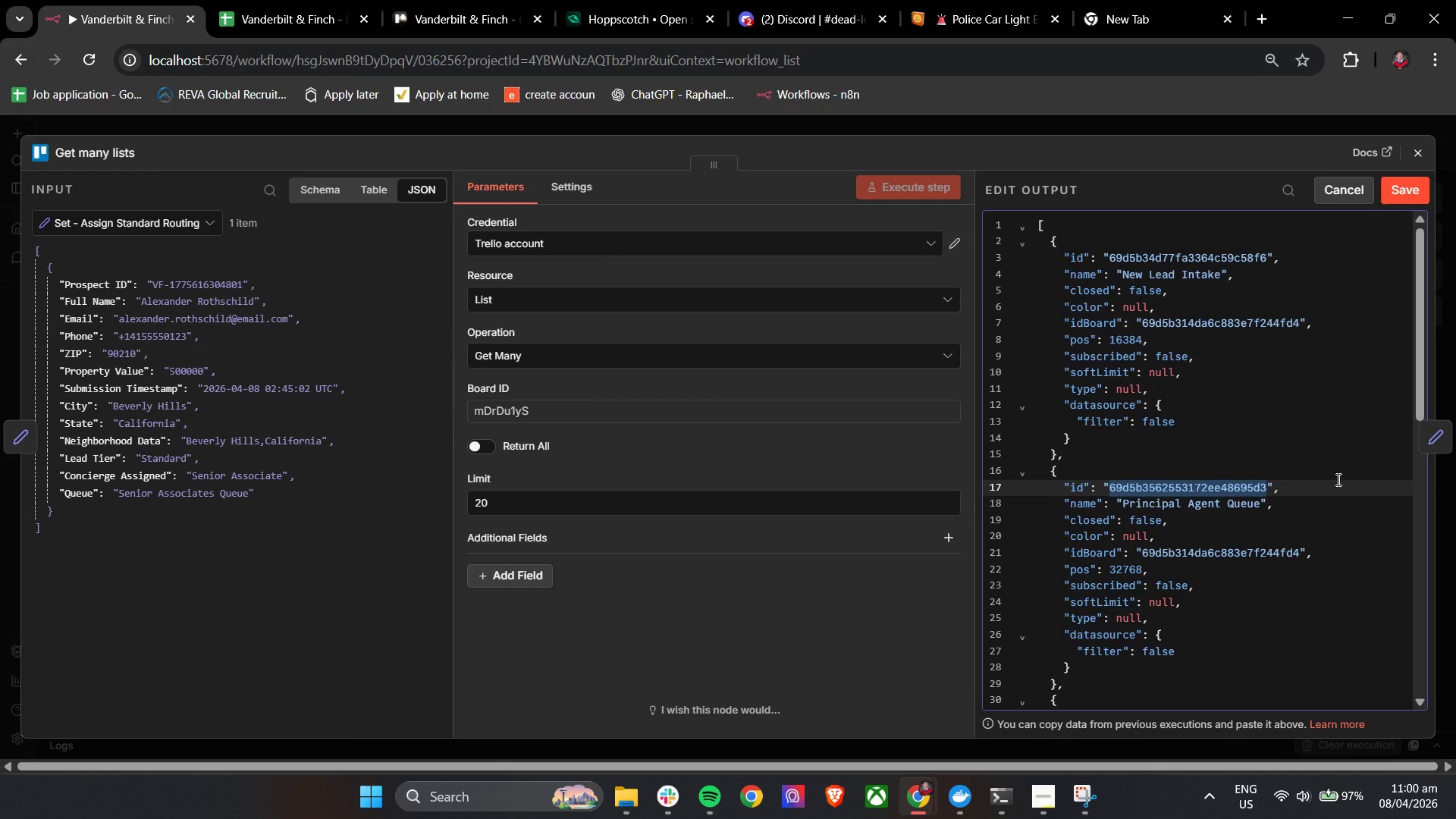 
key(Control+C)
 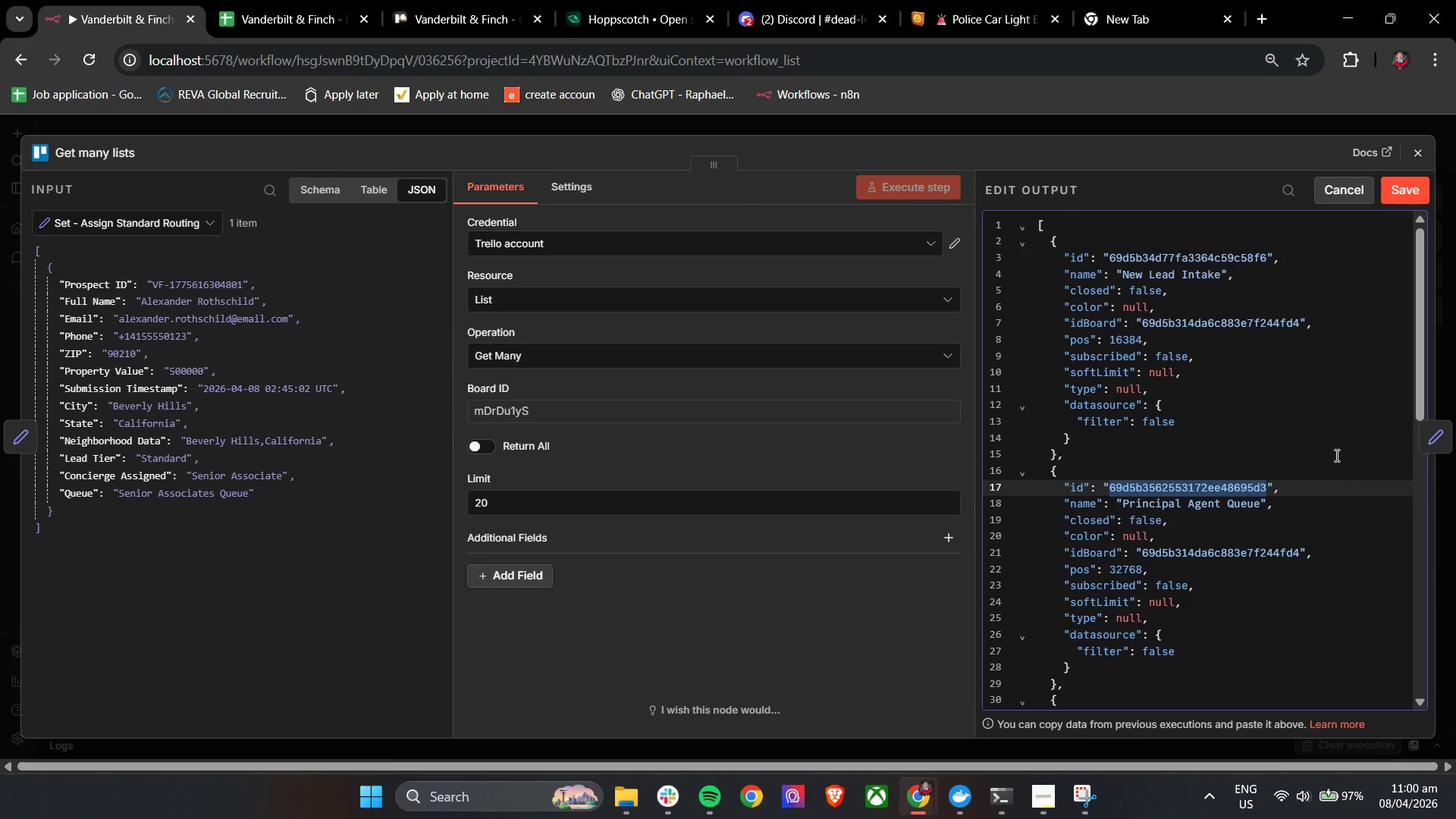 
key(Control+C)
 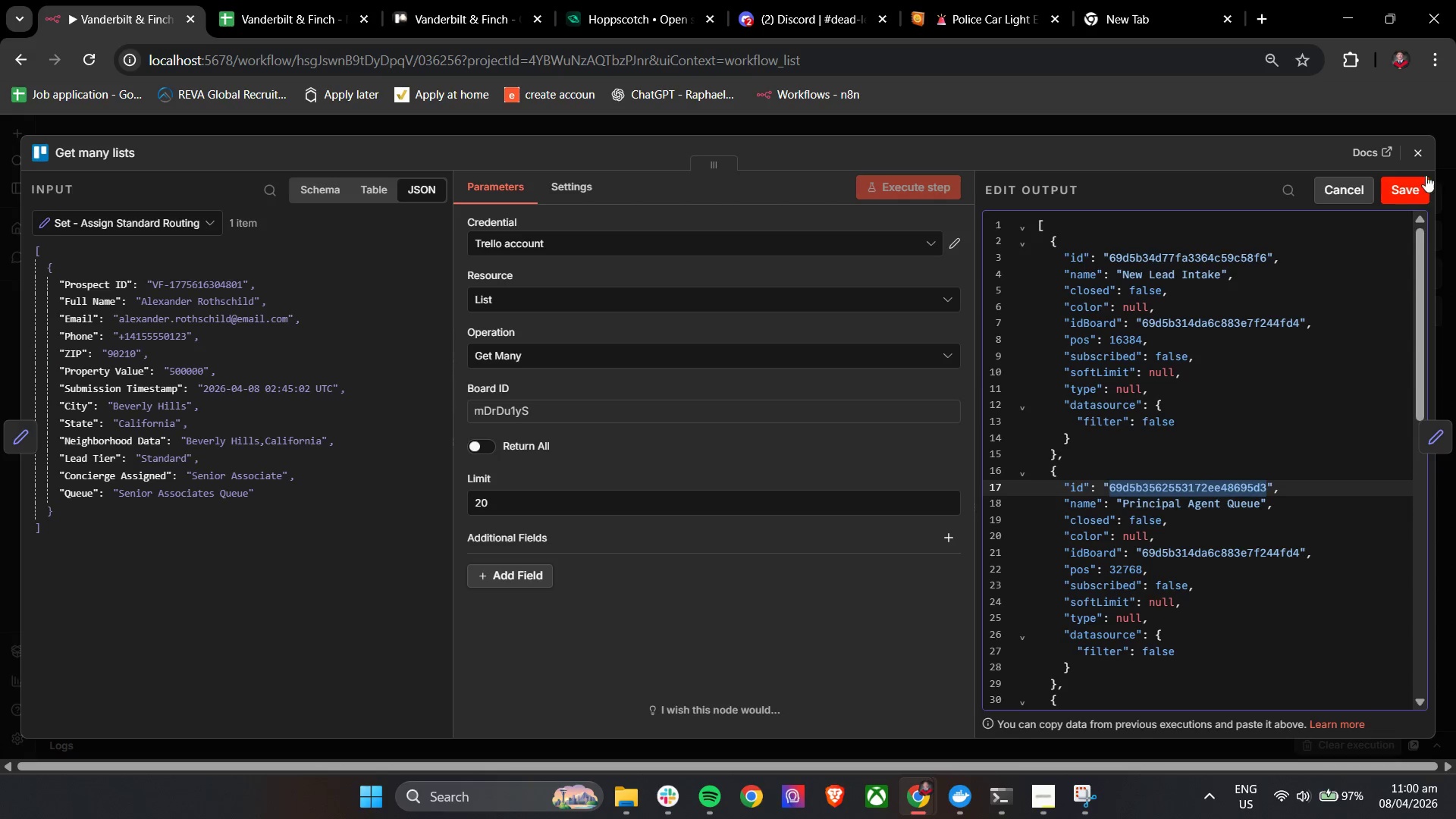 
key(Control+C)
 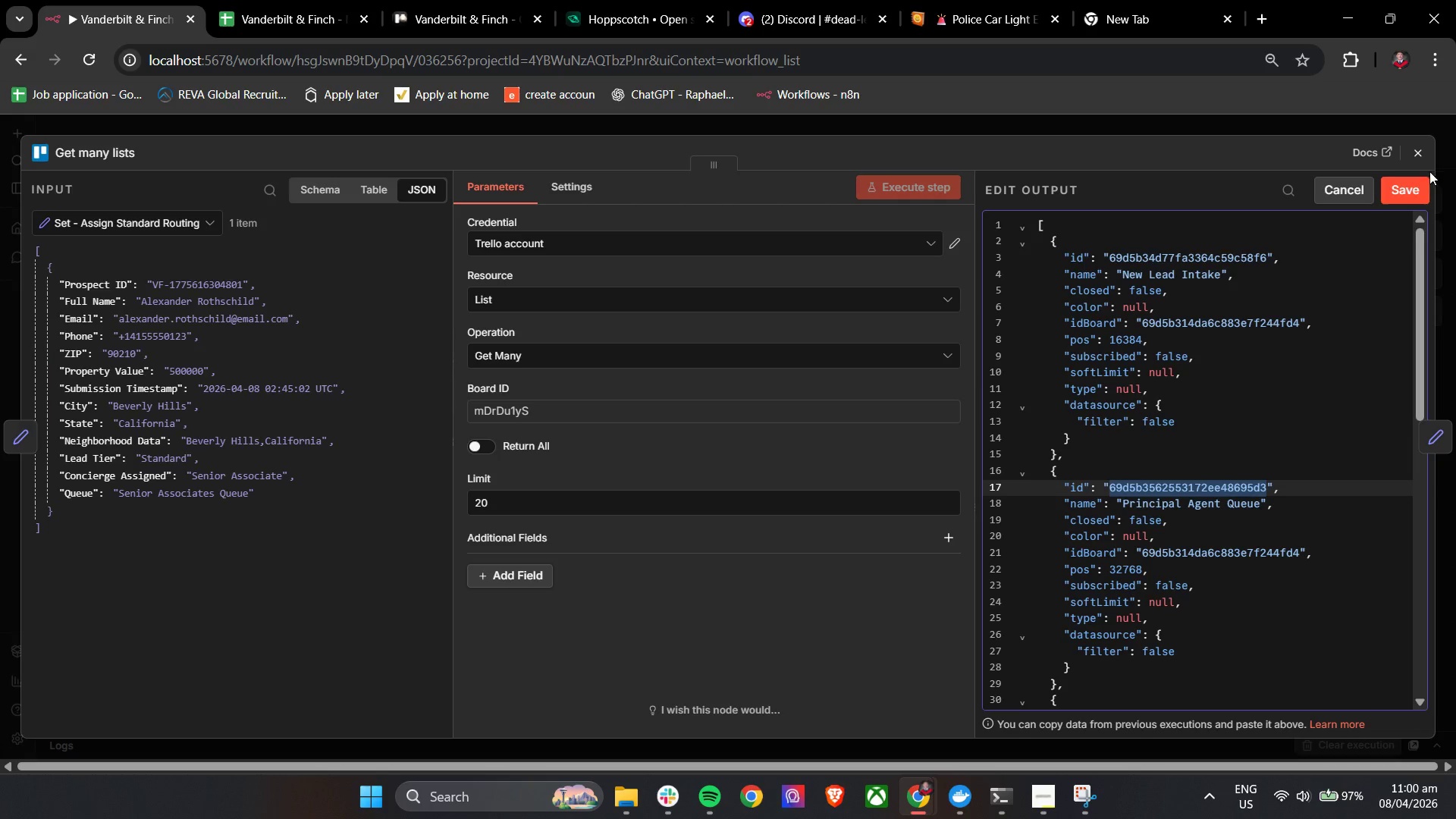 
key(Control+C)
 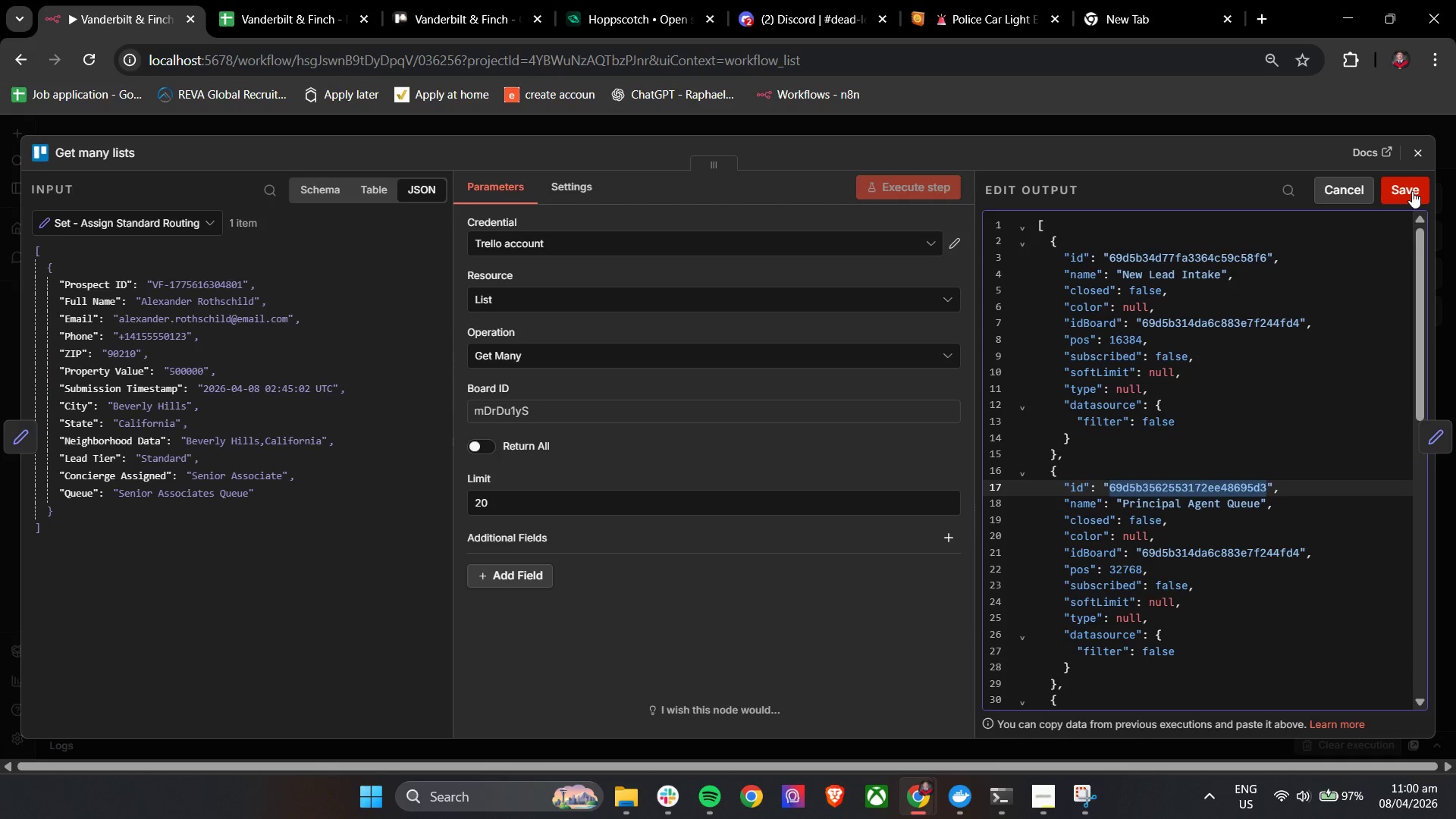 
left_click([1412, 191])
 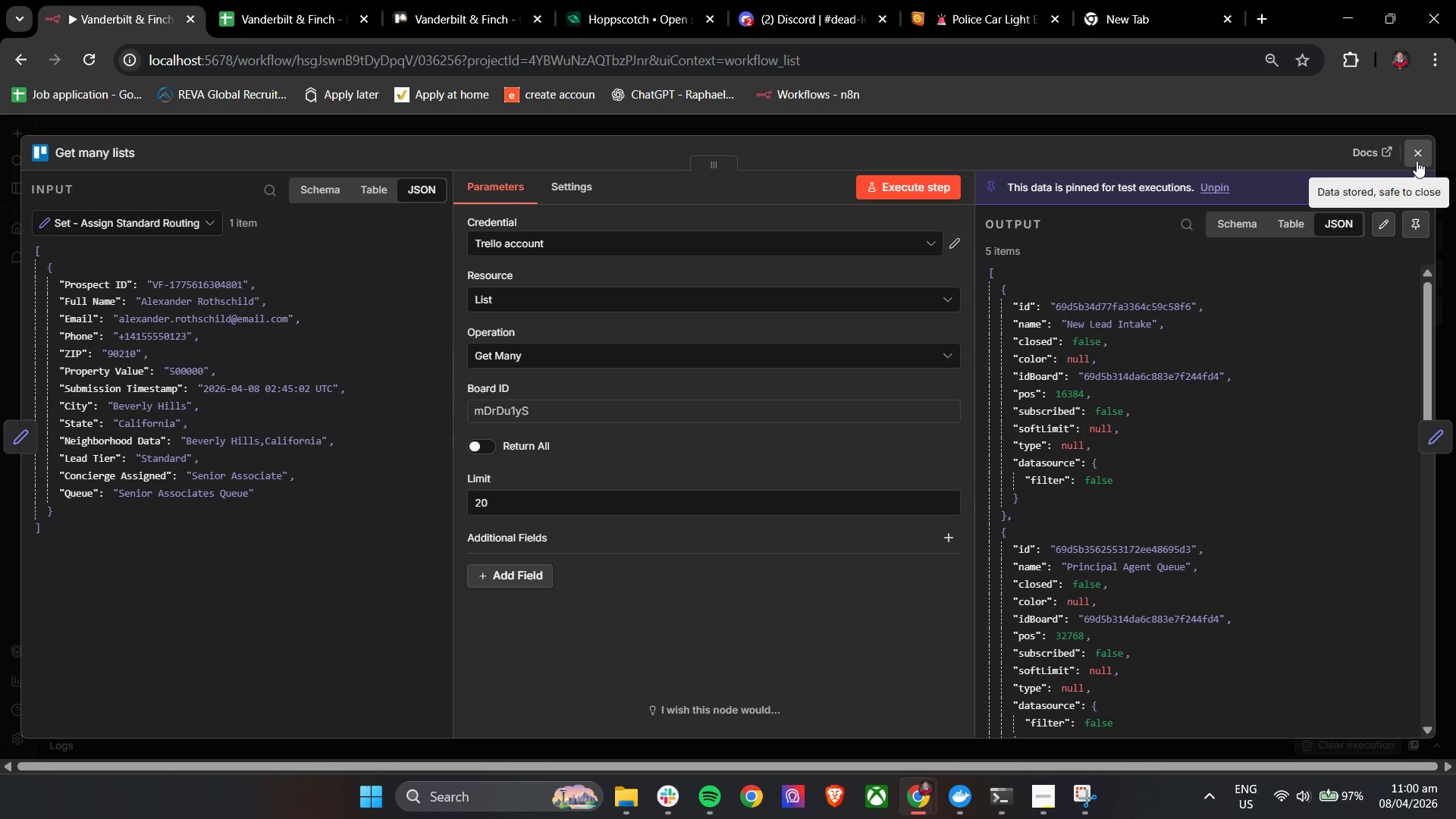 
left_click([1417, 160])
 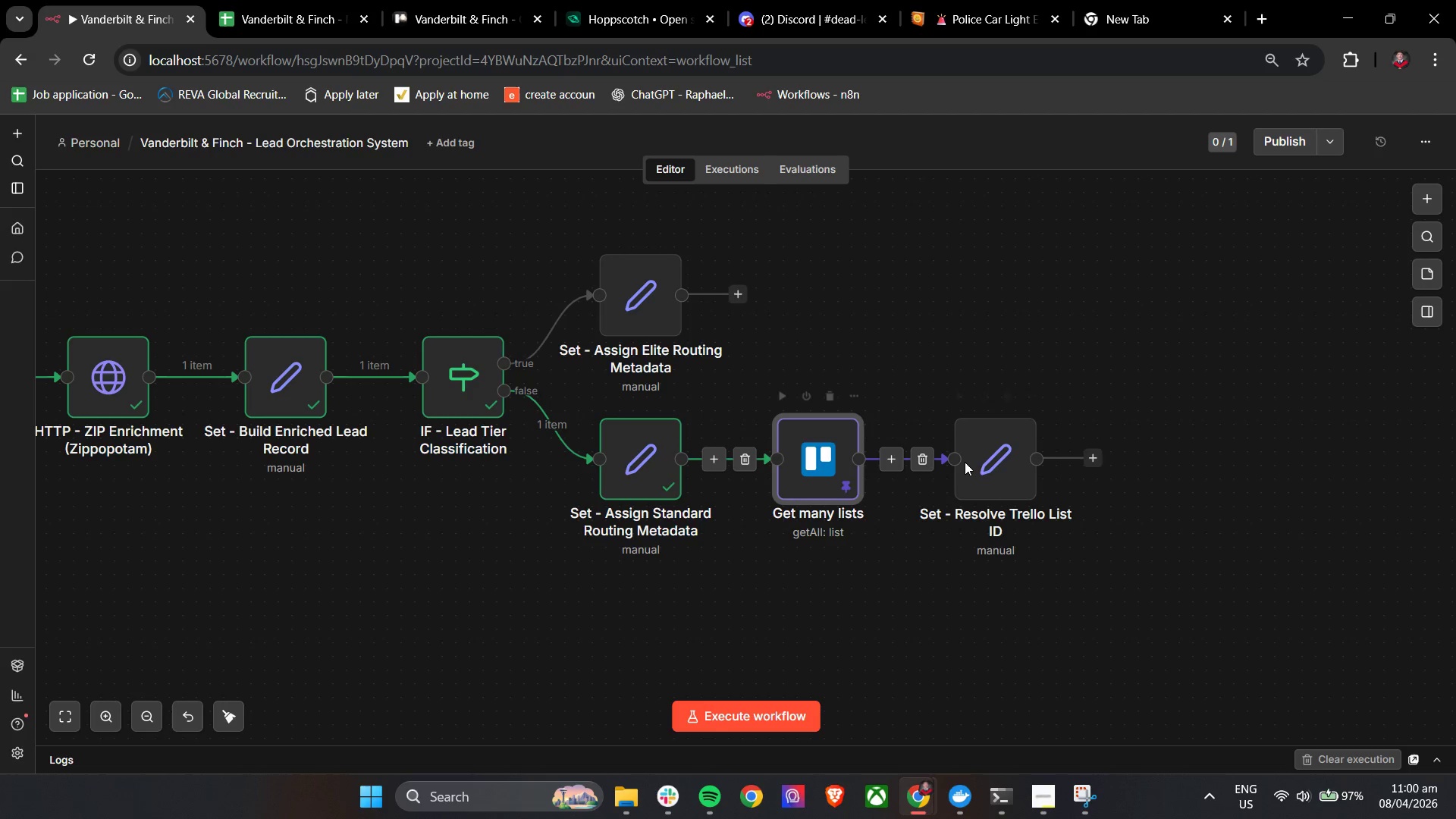 
double_click([966, 462])
 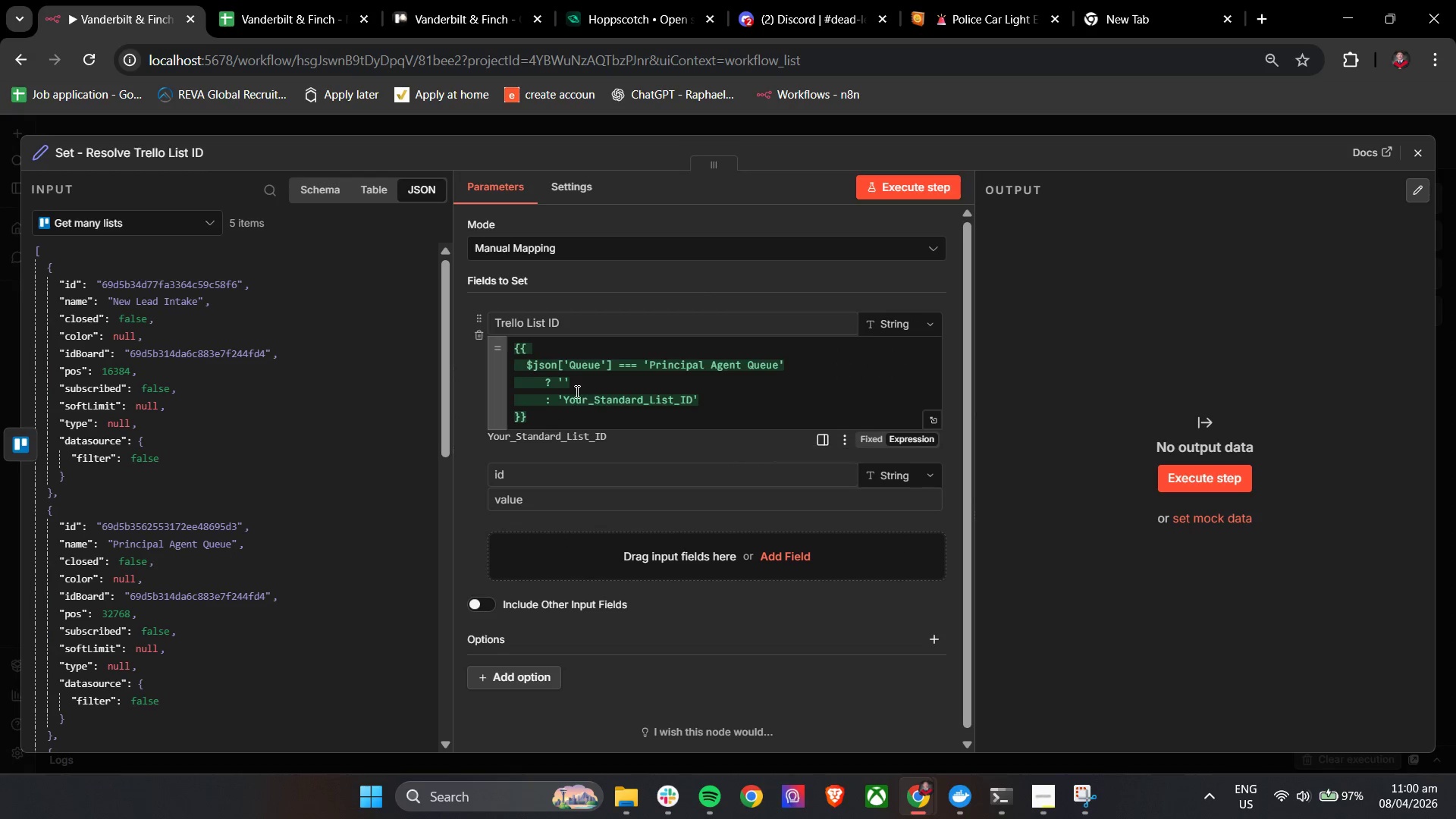 
left_click([563, 384])
 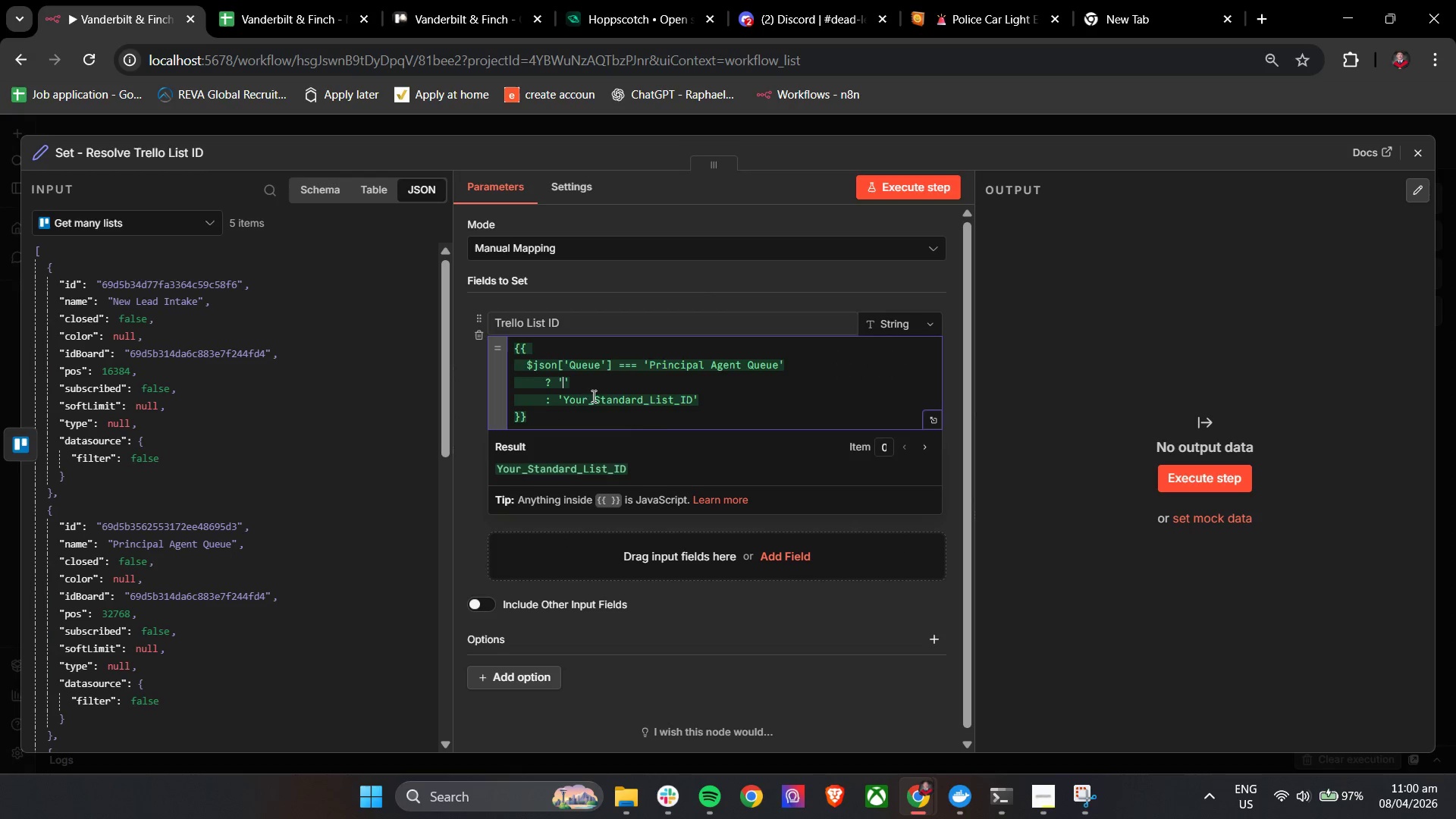 
key(Control+V)
 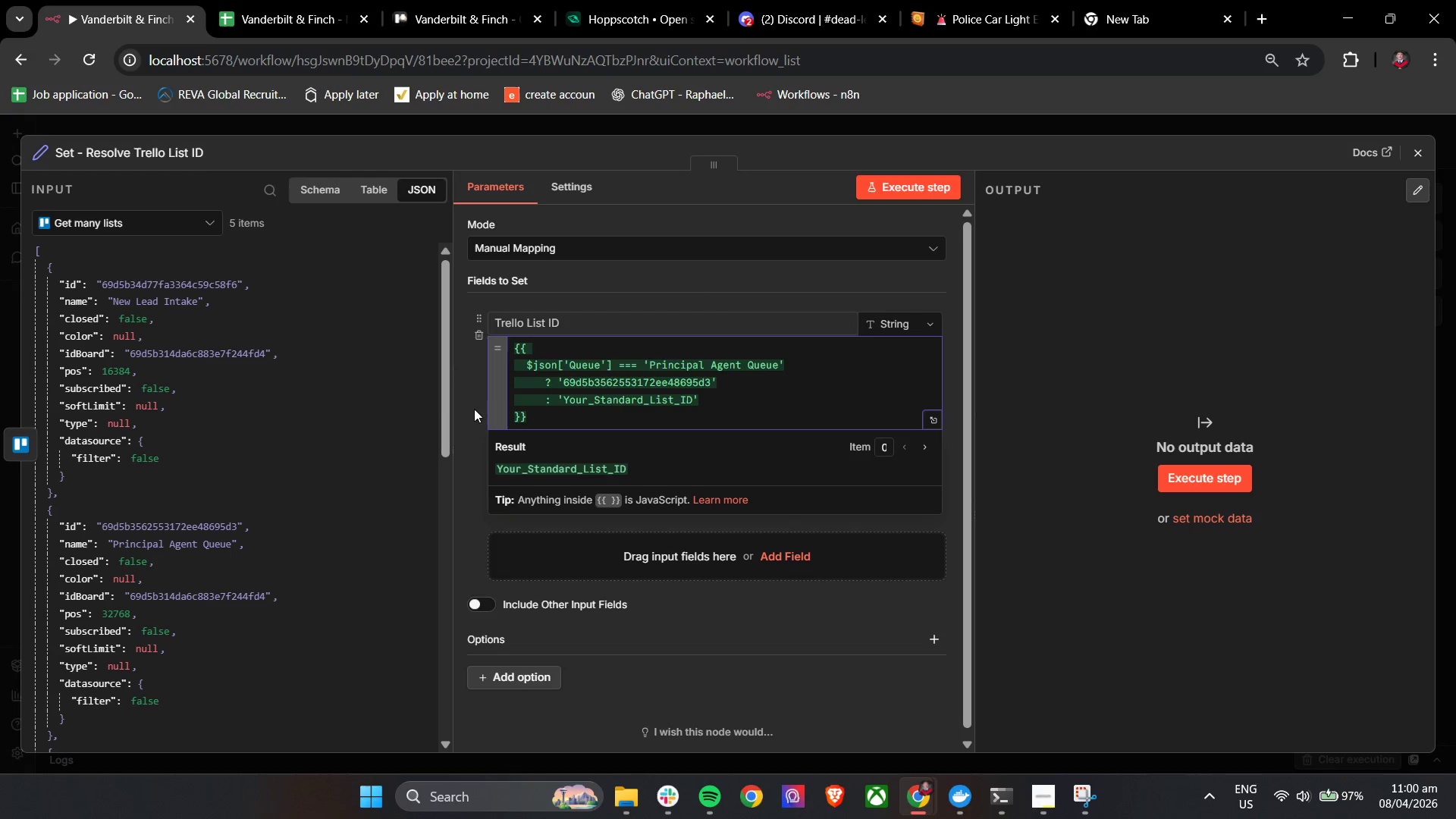 
left_click([472, 402])
 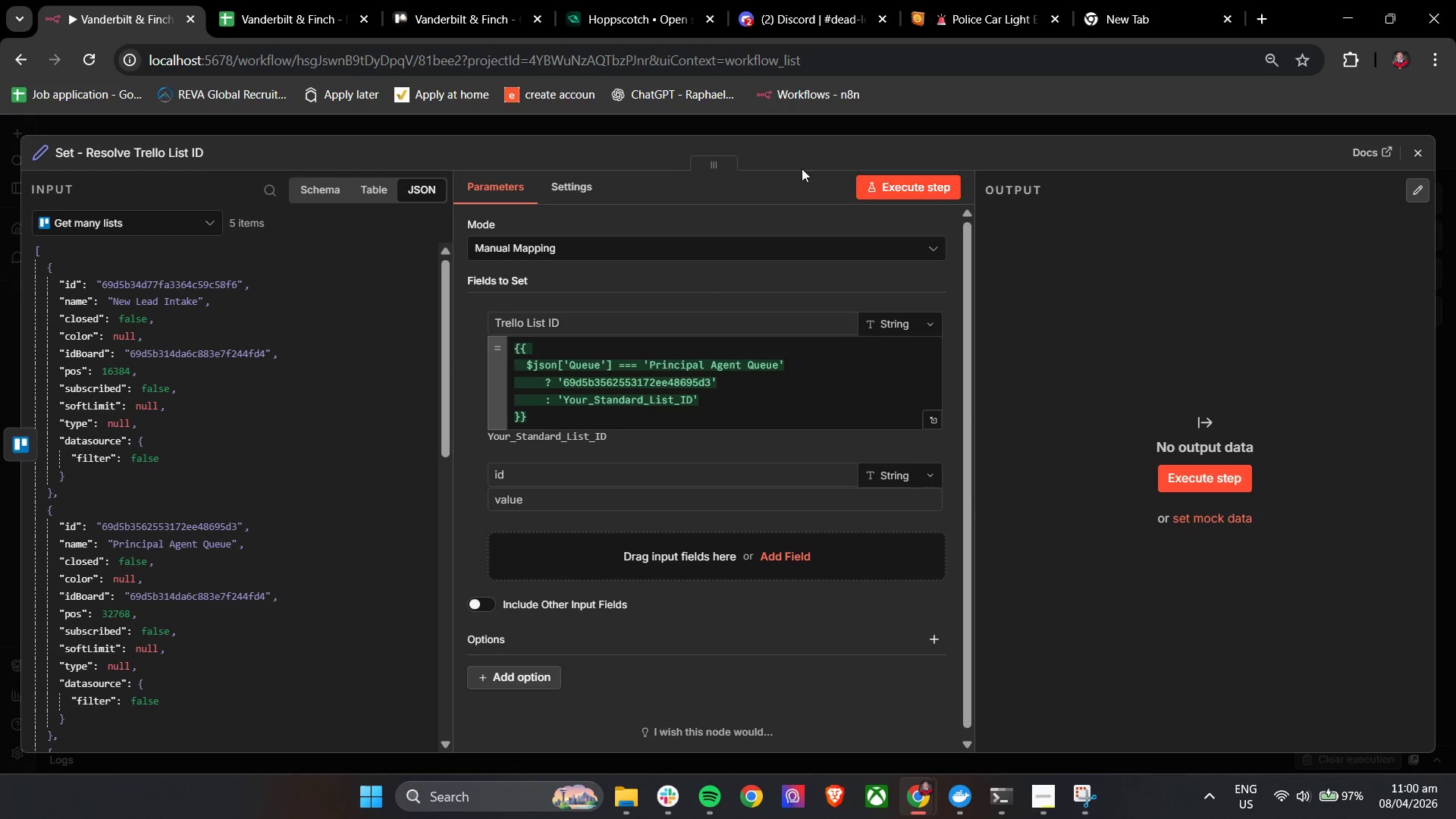 
left_click([1413, 156])
 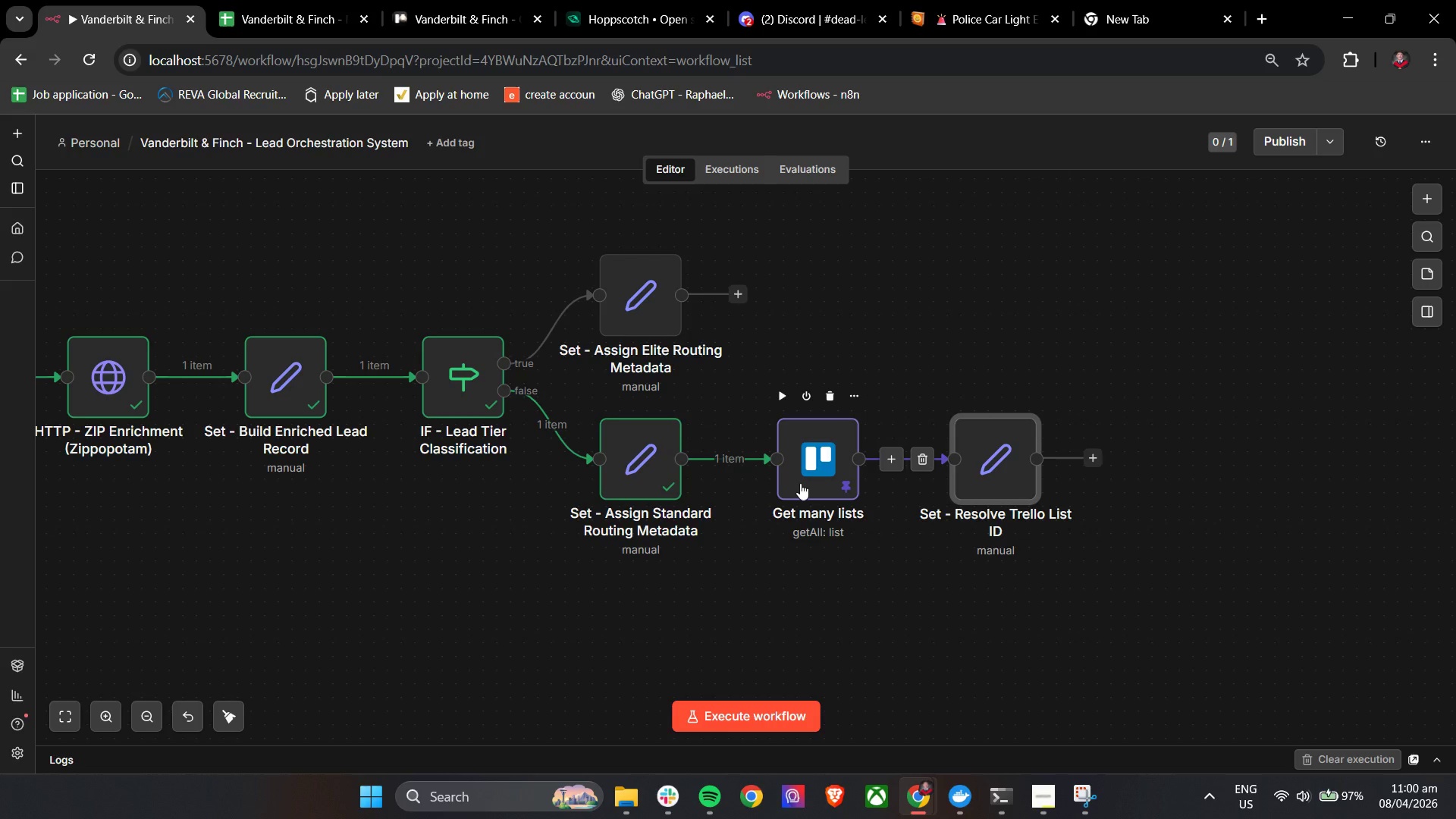 
double_click([800, 483])
 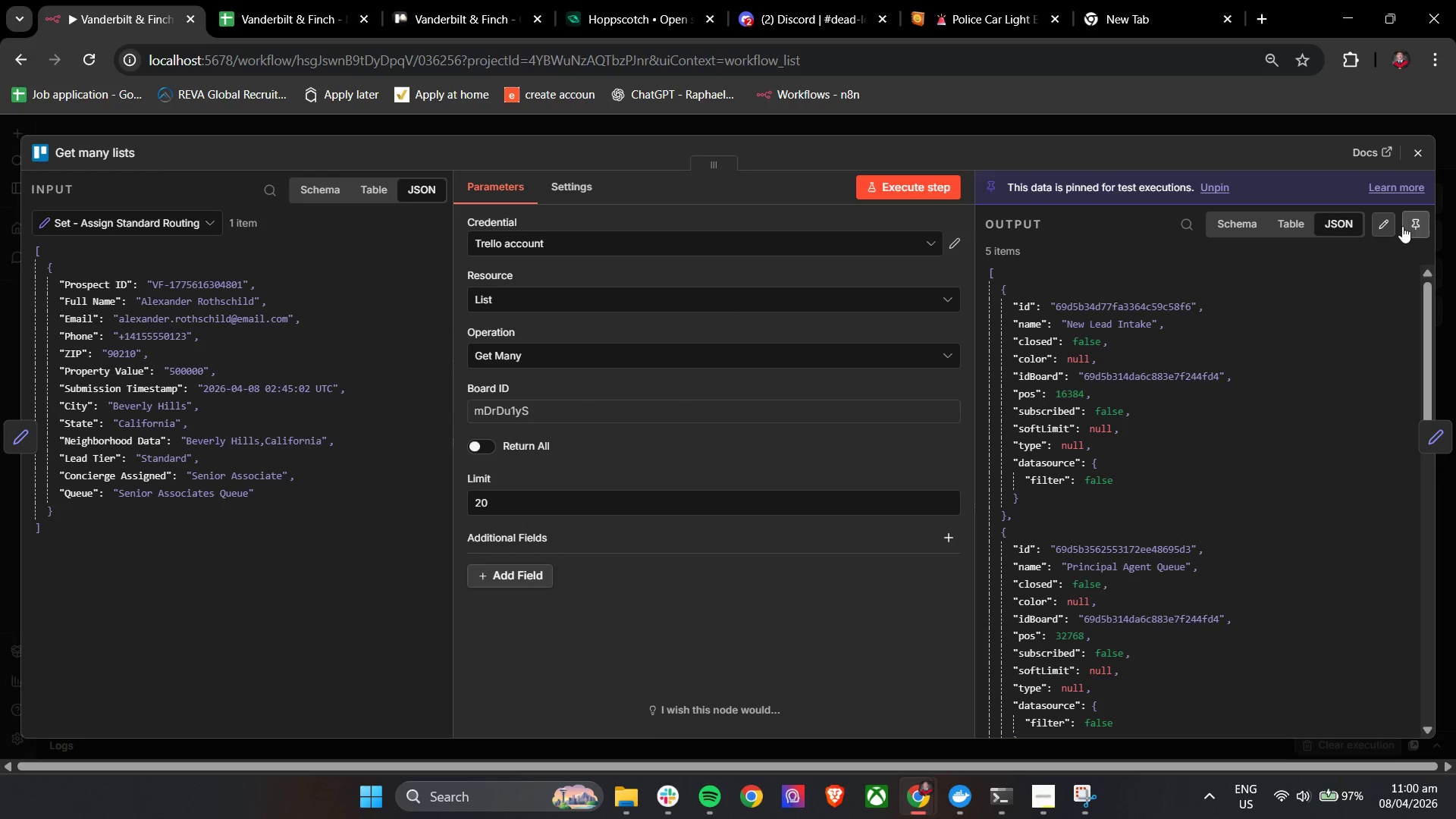 
left_click([1385, 228])
 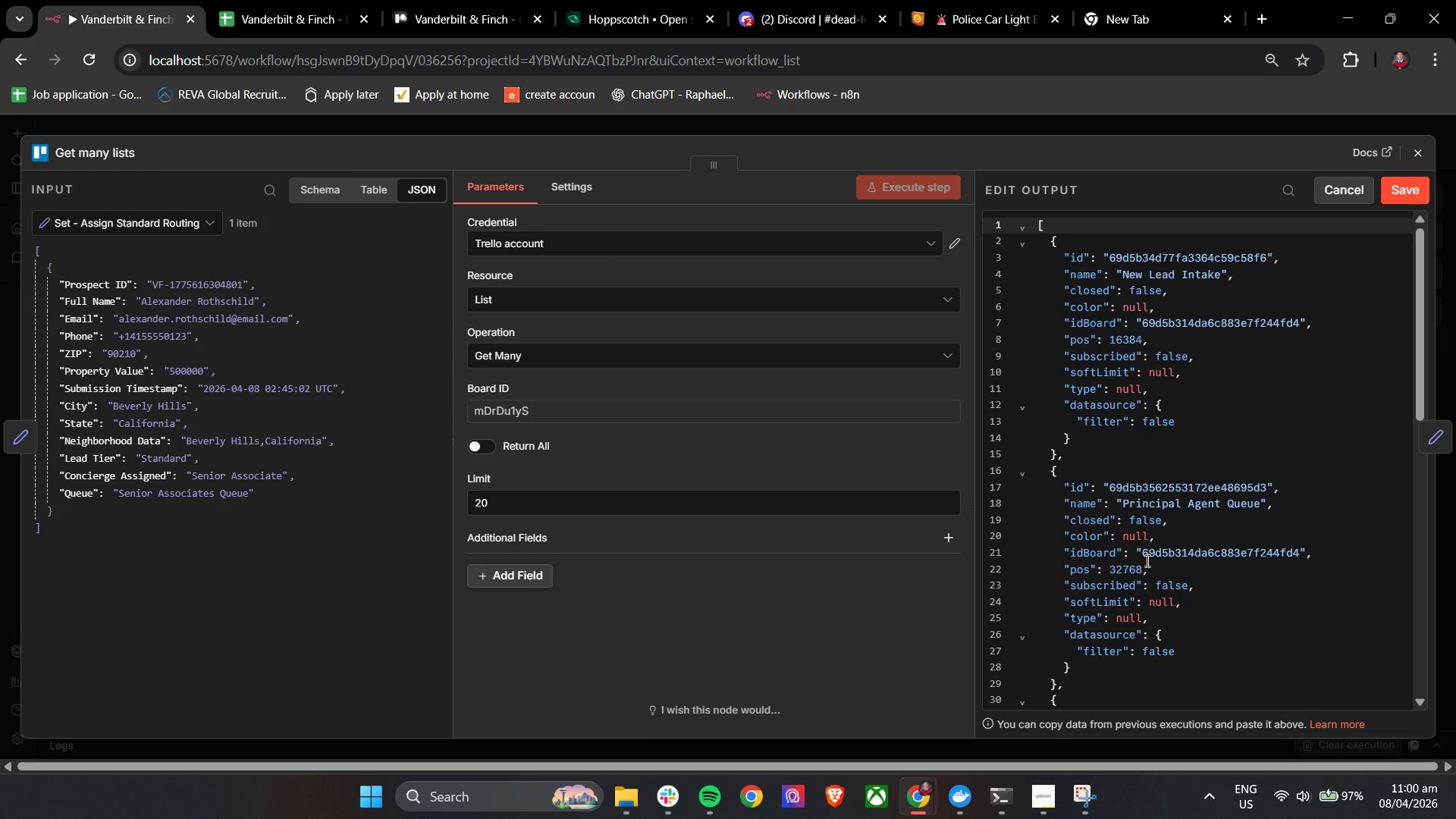 
scroll: coordinate [1146, 560], scroll_direction: down, amount: 3.0
 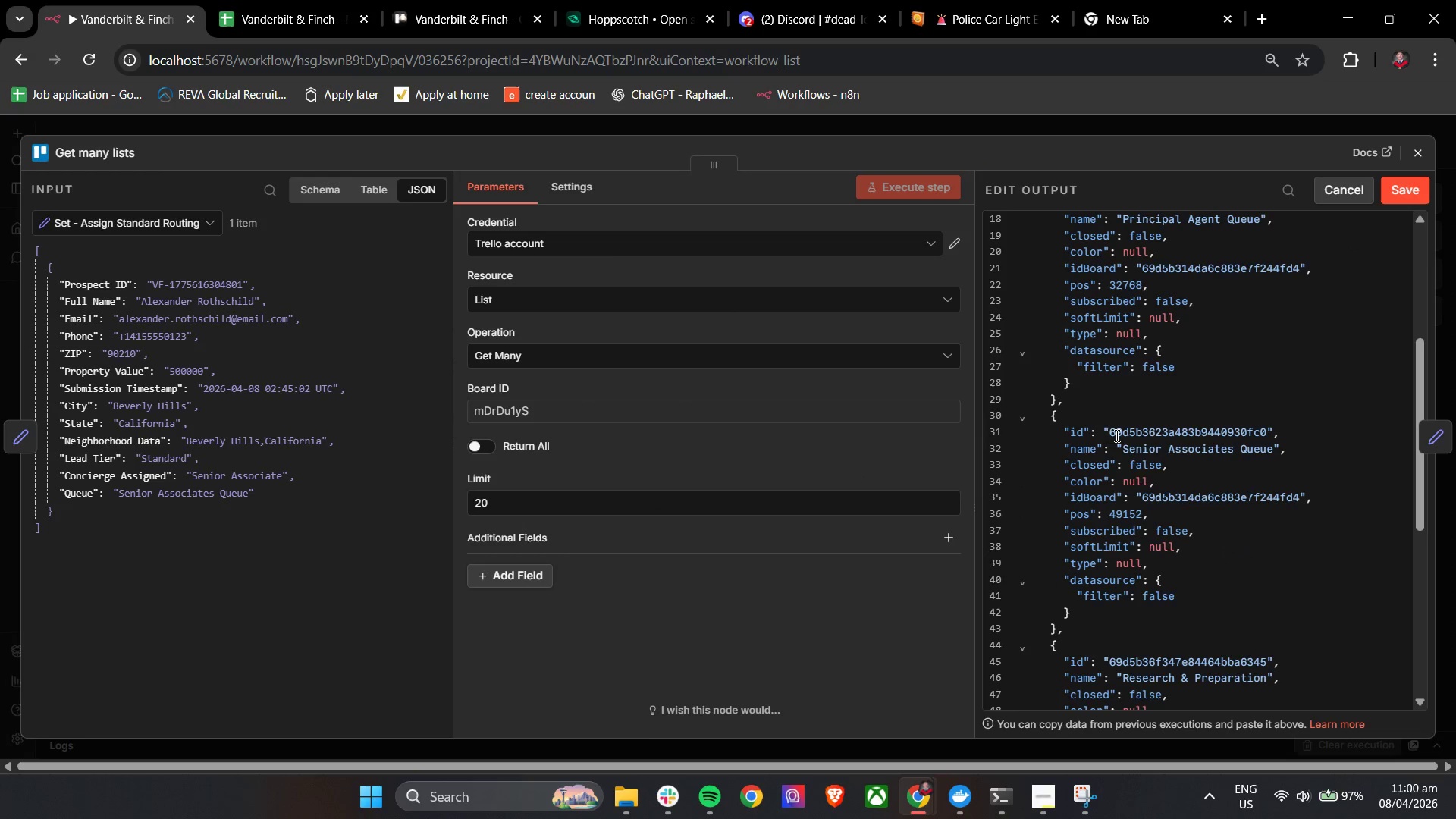 
left_click_drag(start_coordinate=[1107, 432], to_coordinate=[1266, 436])
 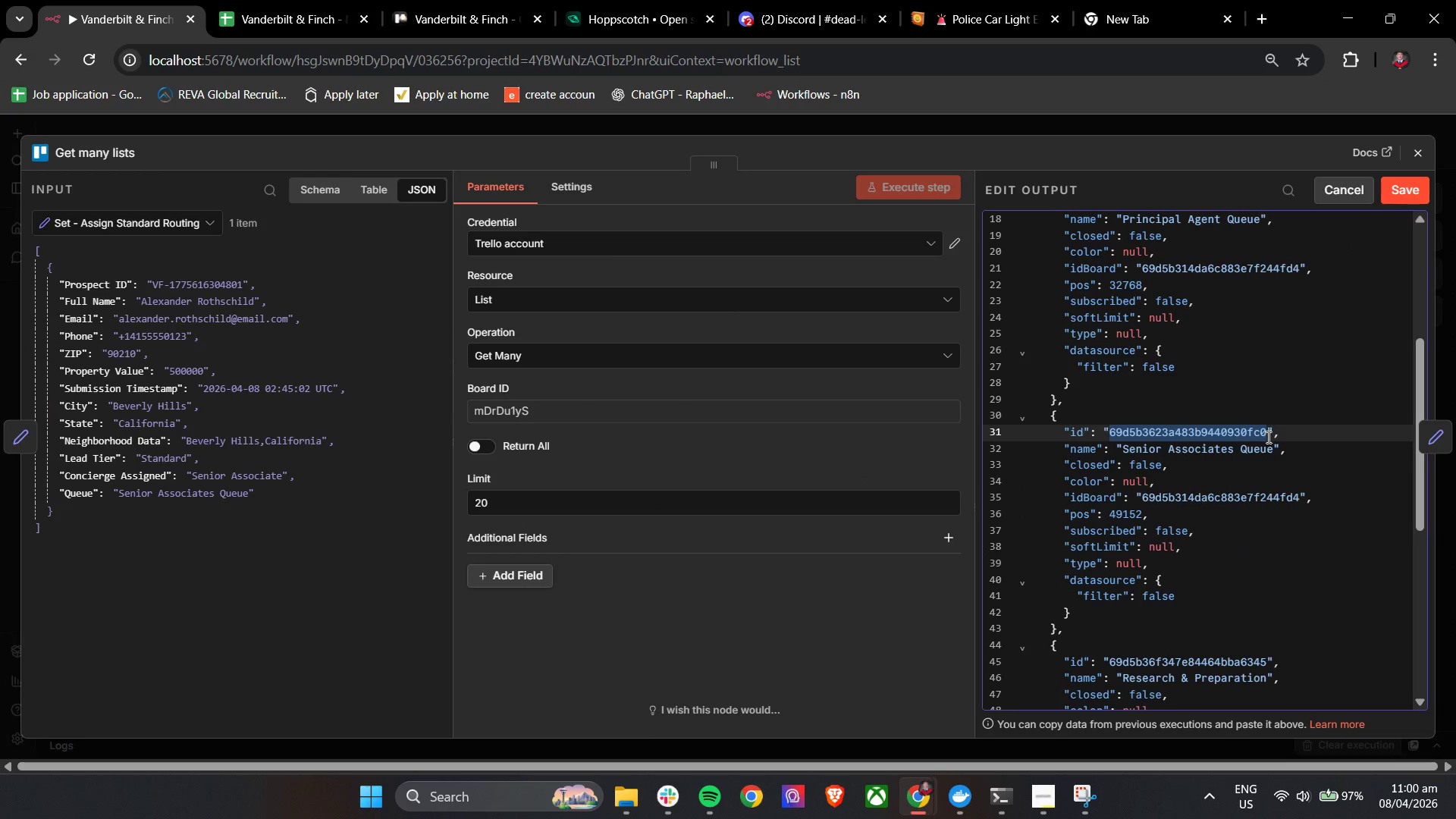 
key(Control+C)
 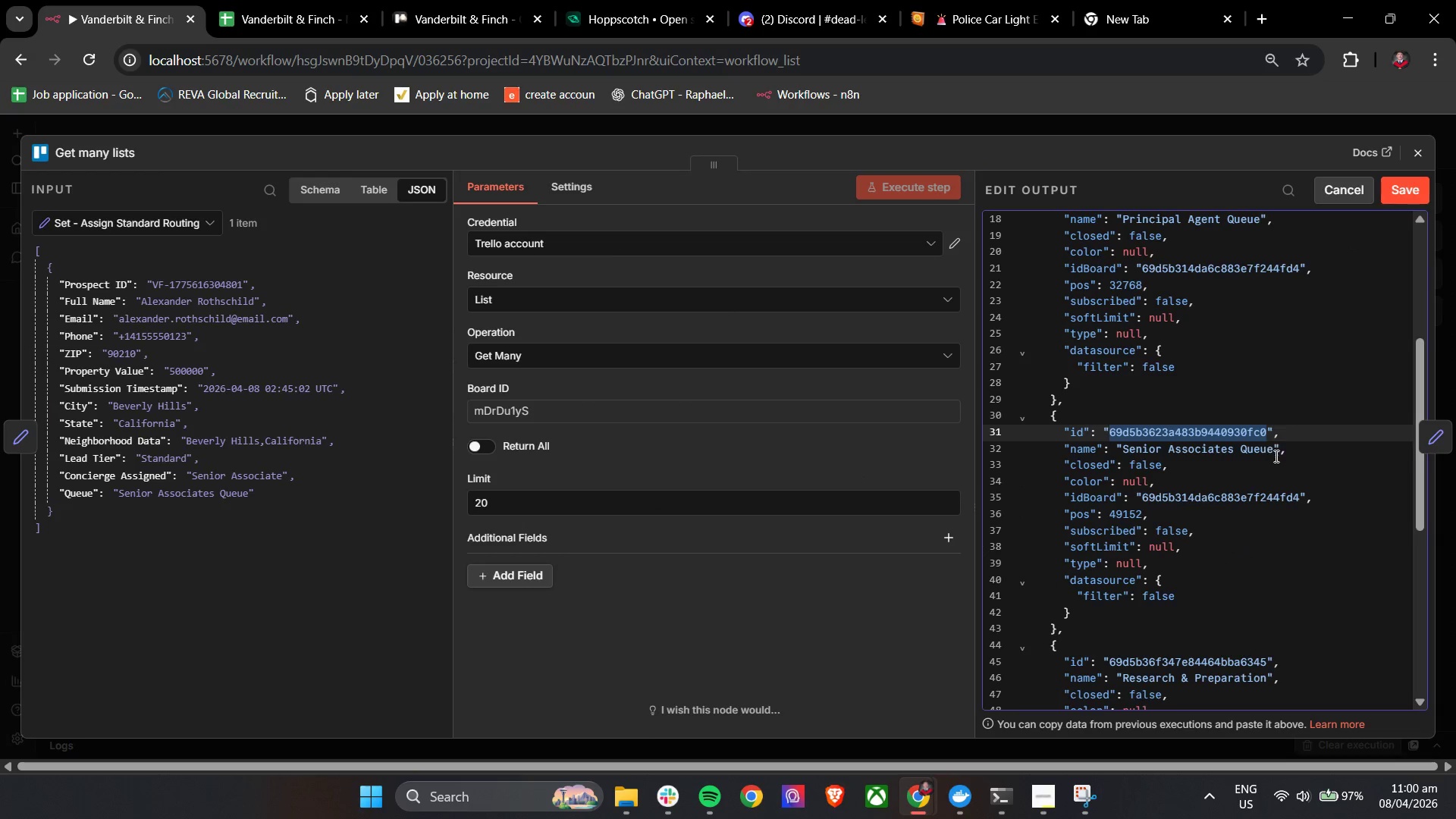 
key(Control+C)
 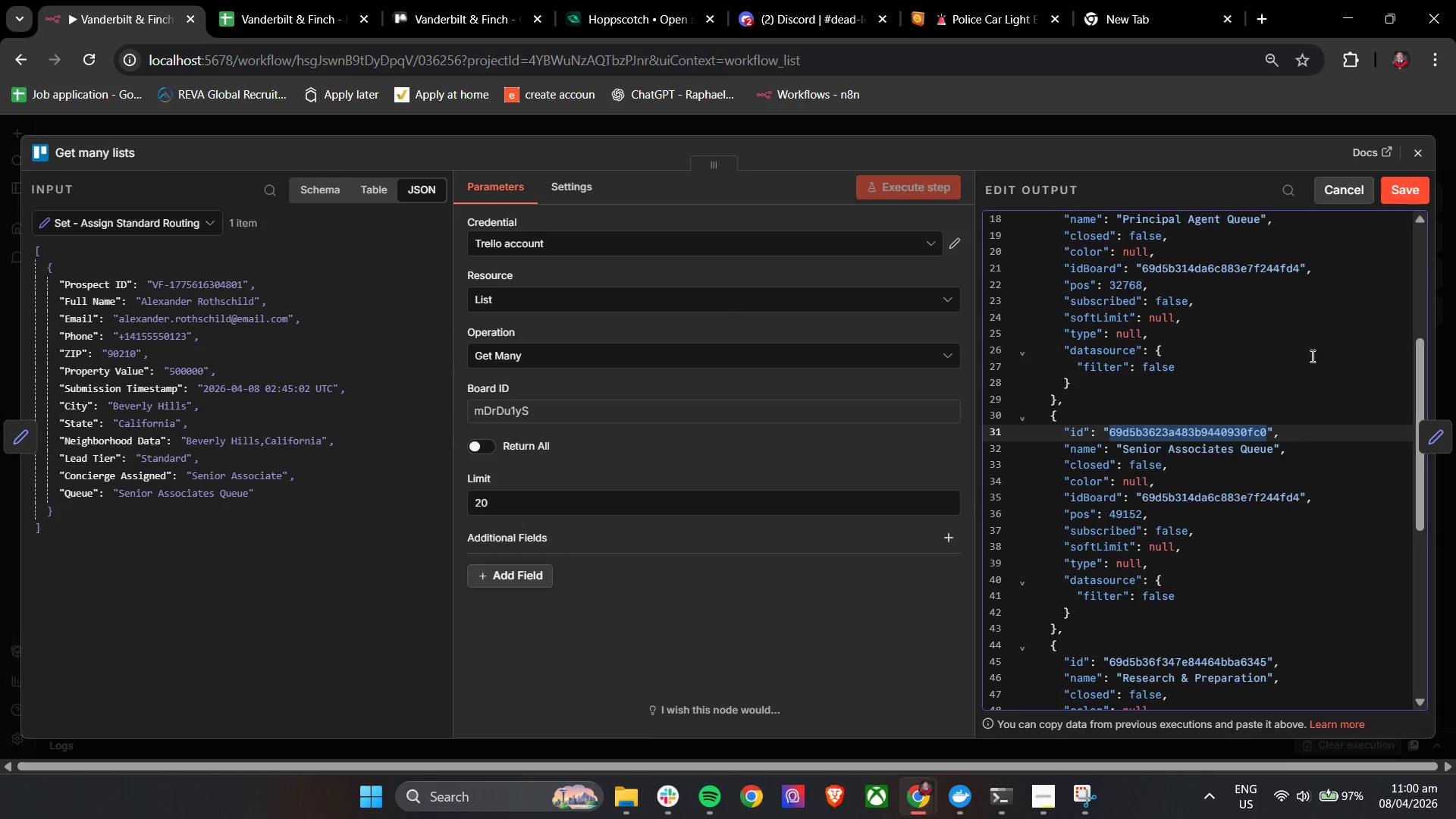 
key(Control+C)
 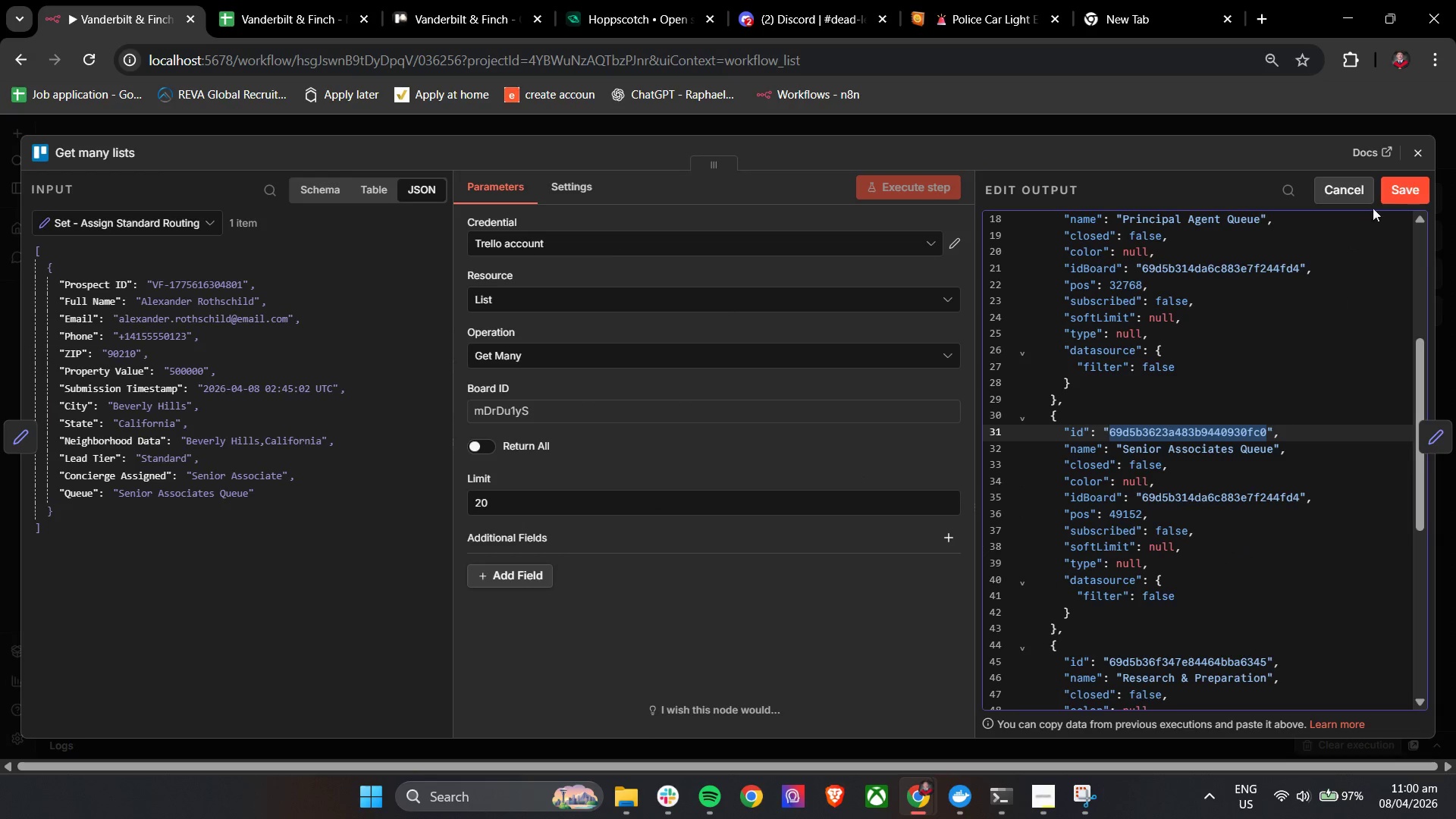 
key(Control+C)
 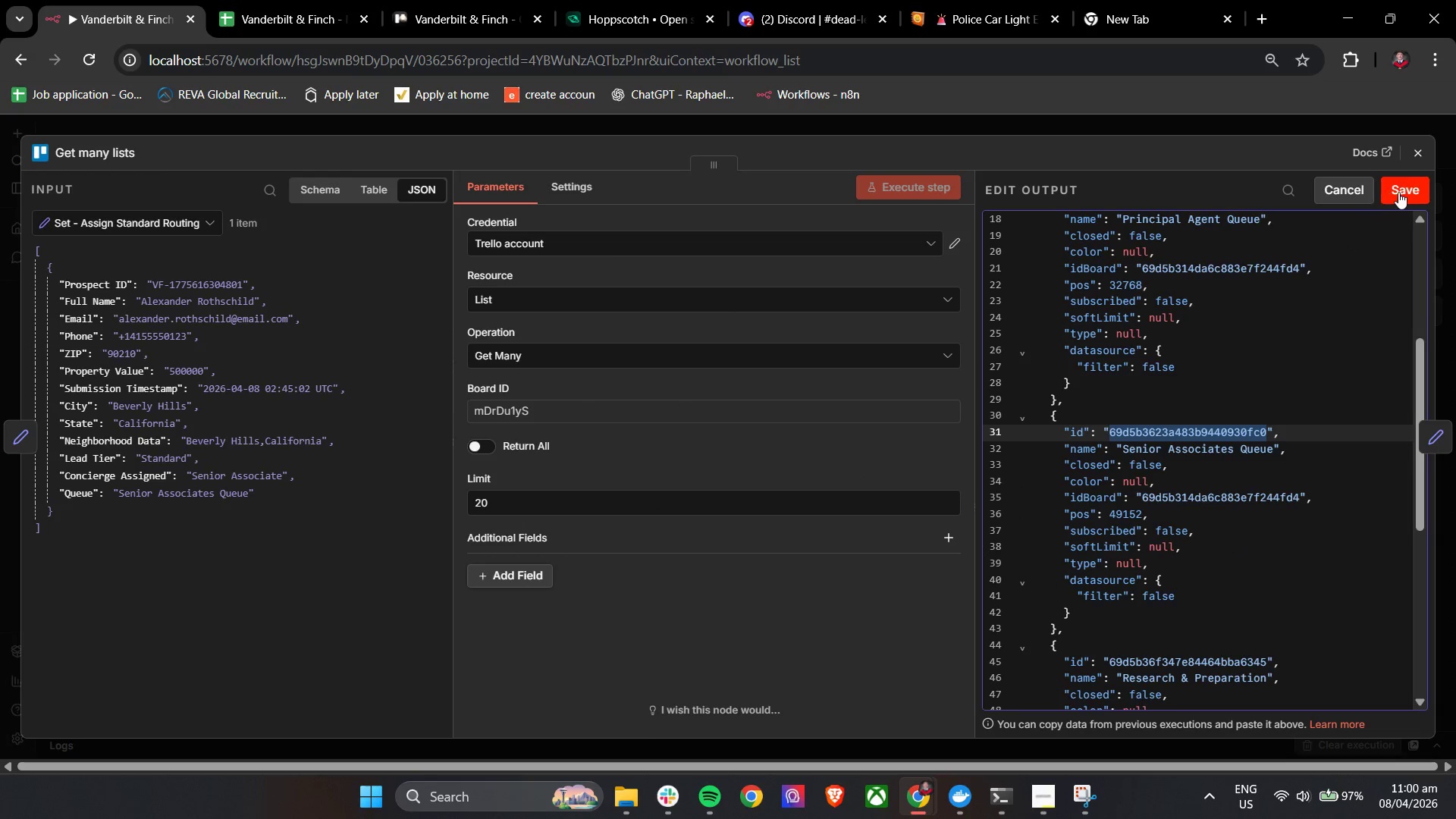 
key(Control+C)
 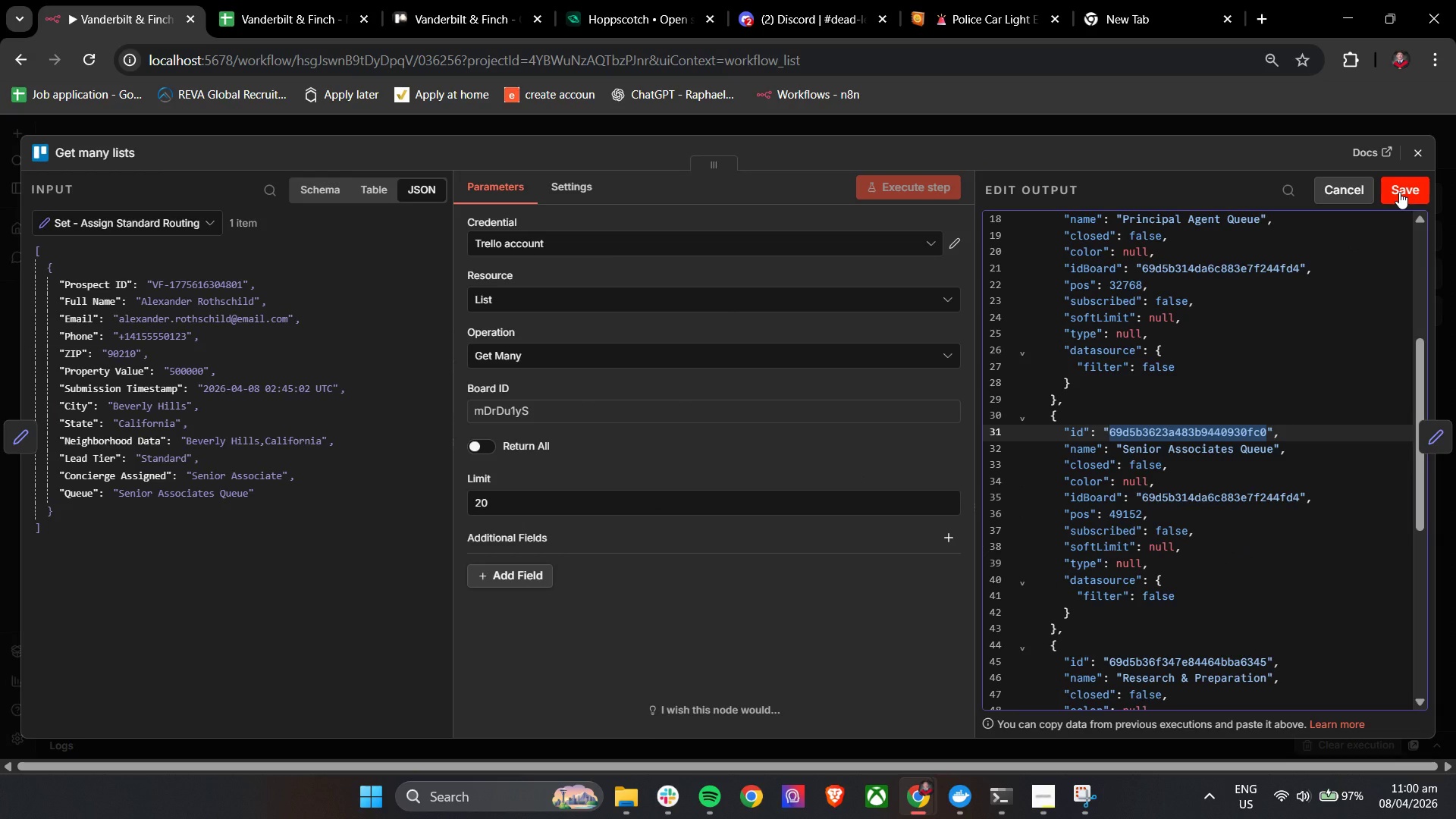 
key(Control+C)
 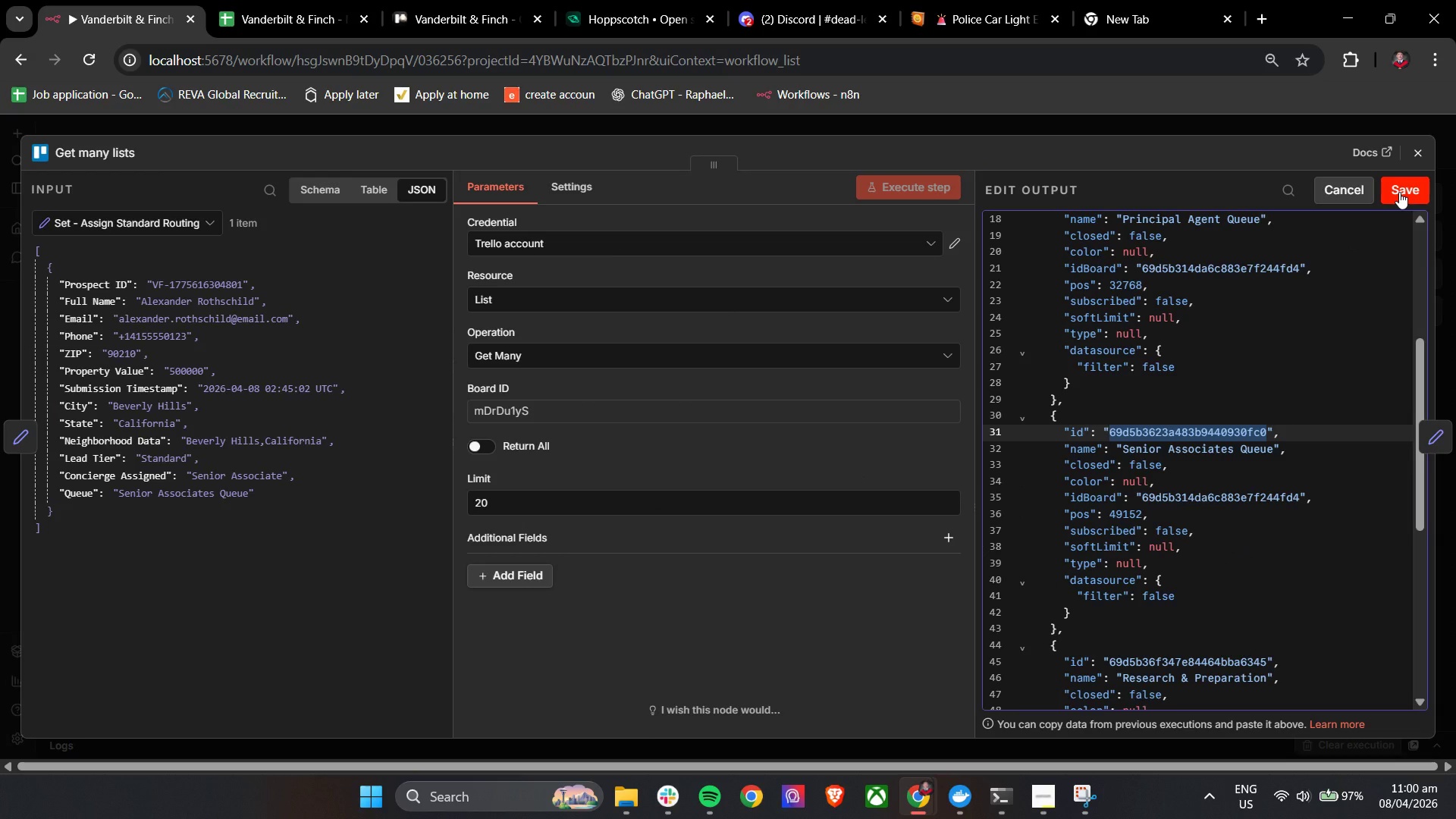 
key(Control+C)
 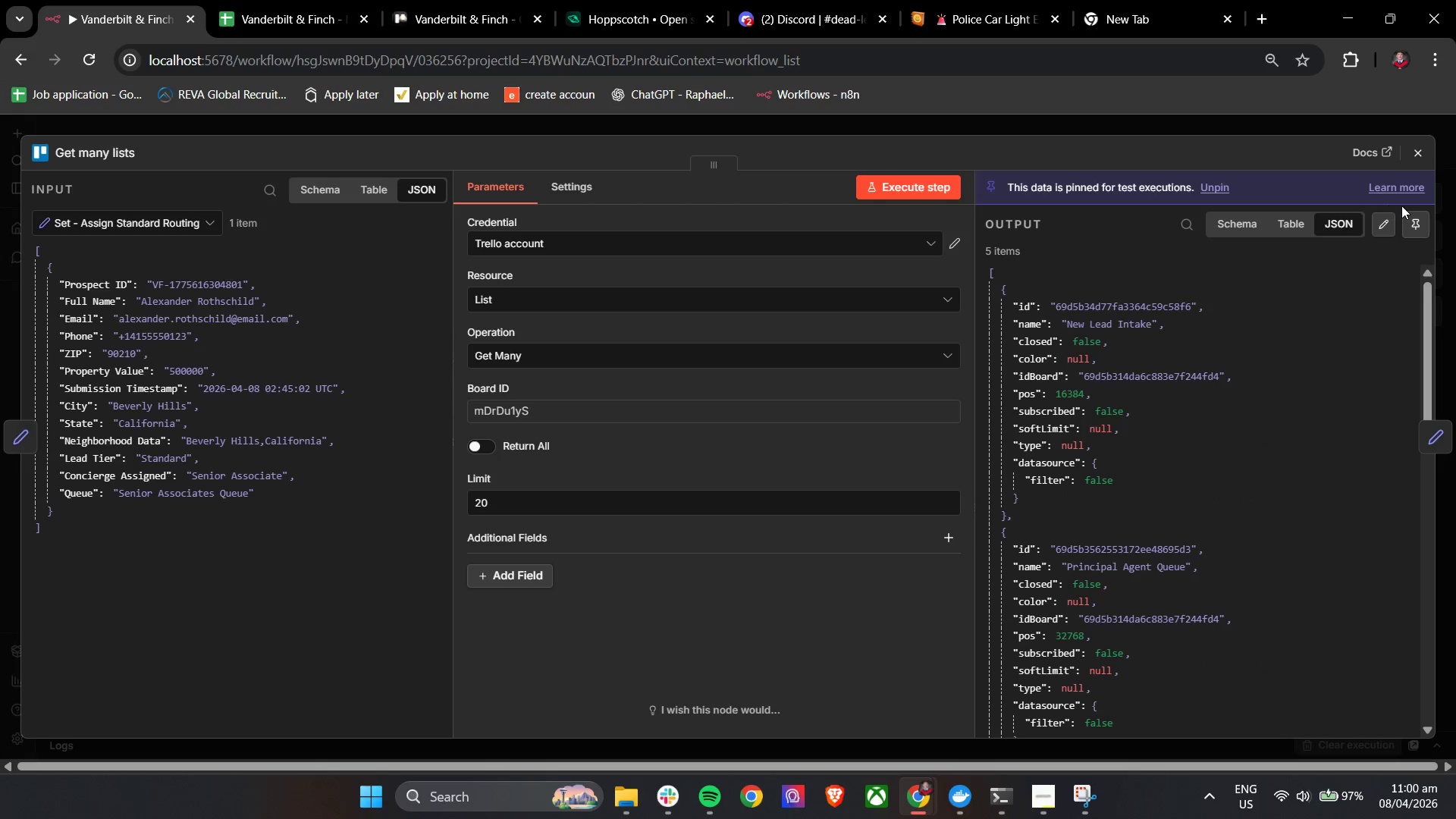 
left_click([1412, 218])
 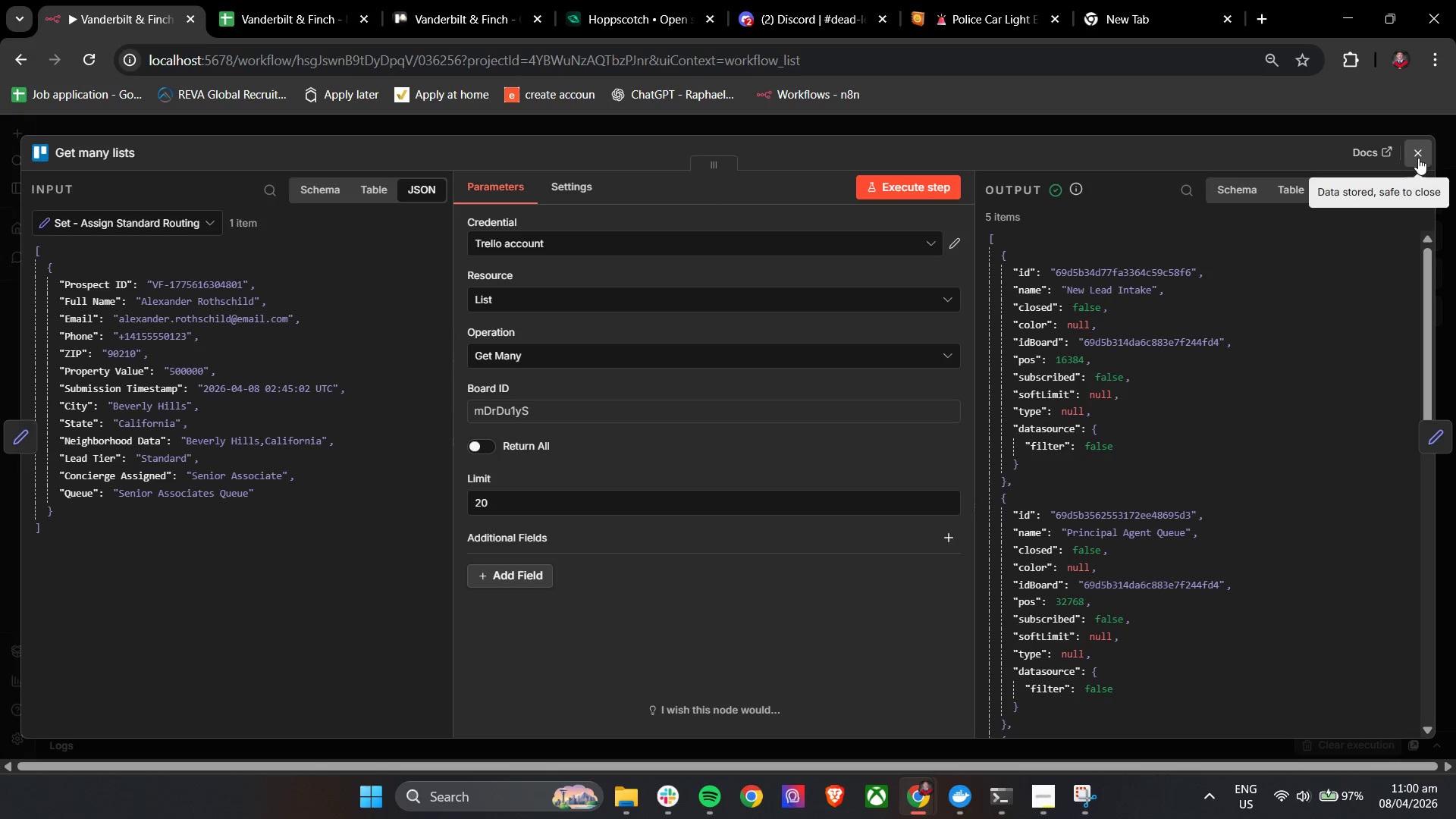 
left_click([1418, 158])
 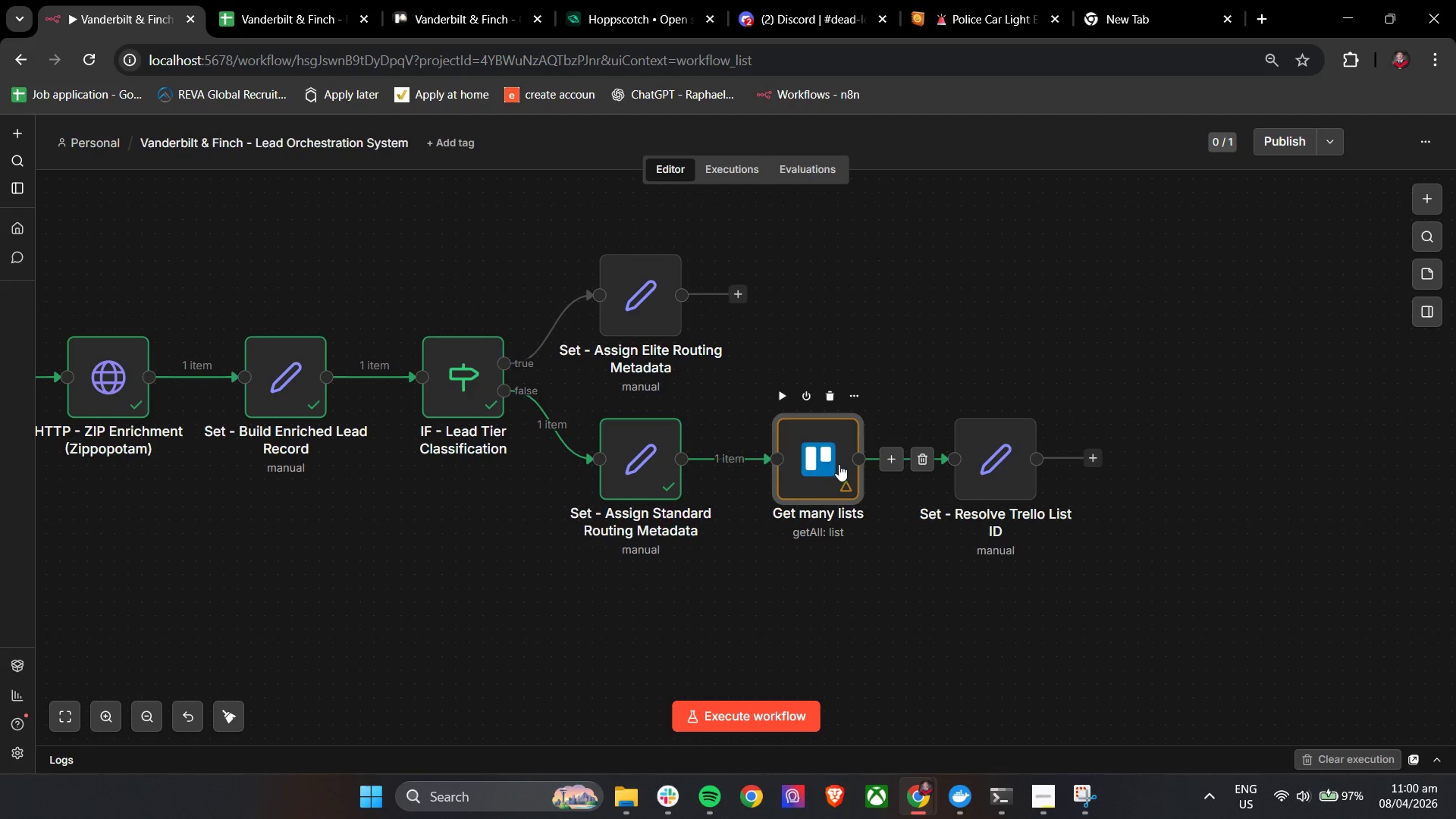 
double_click([992, 460])
 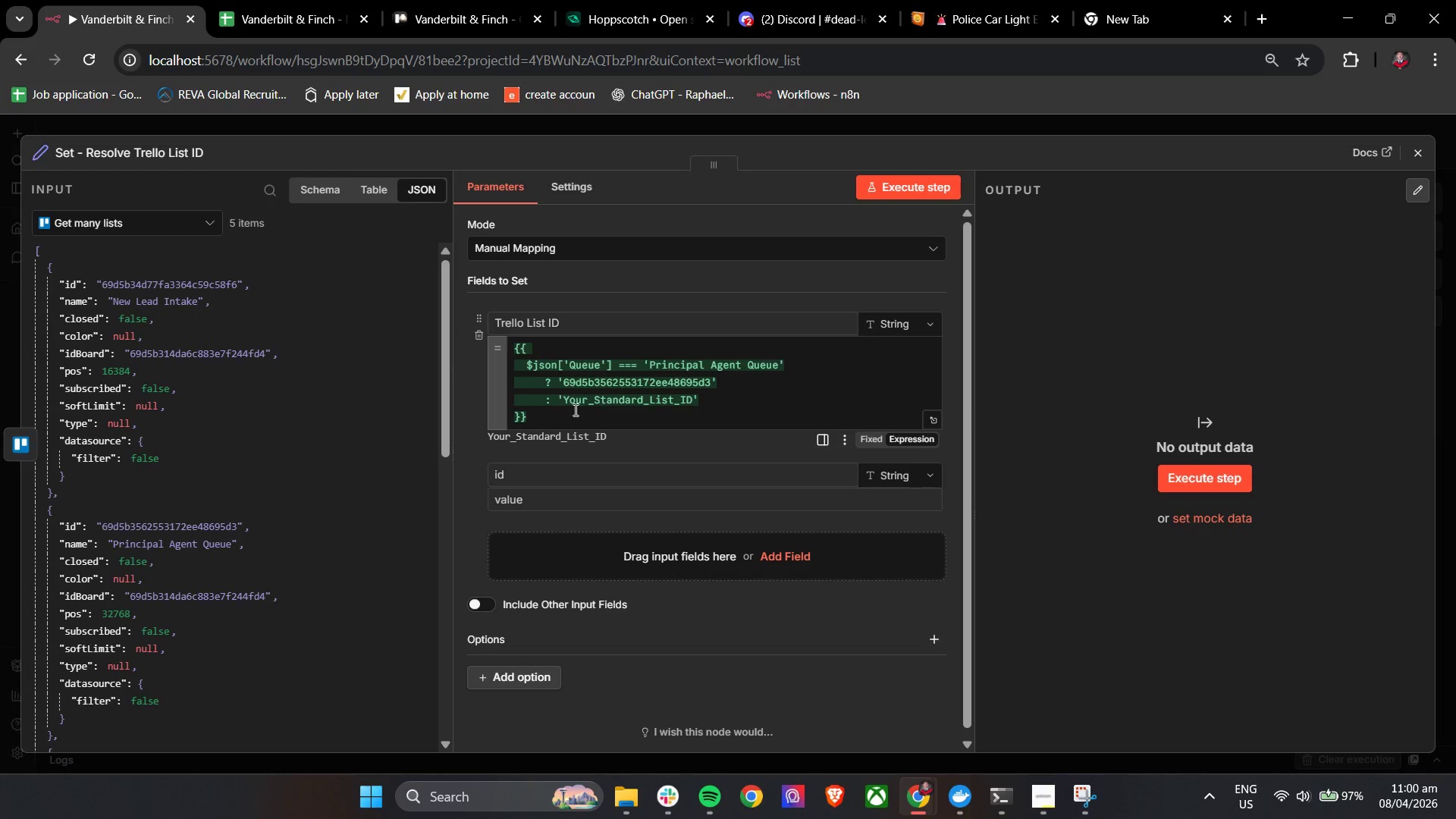 
left_click_drag(start_coordinate=[565, 406], to_coordinate=[695, 406])
 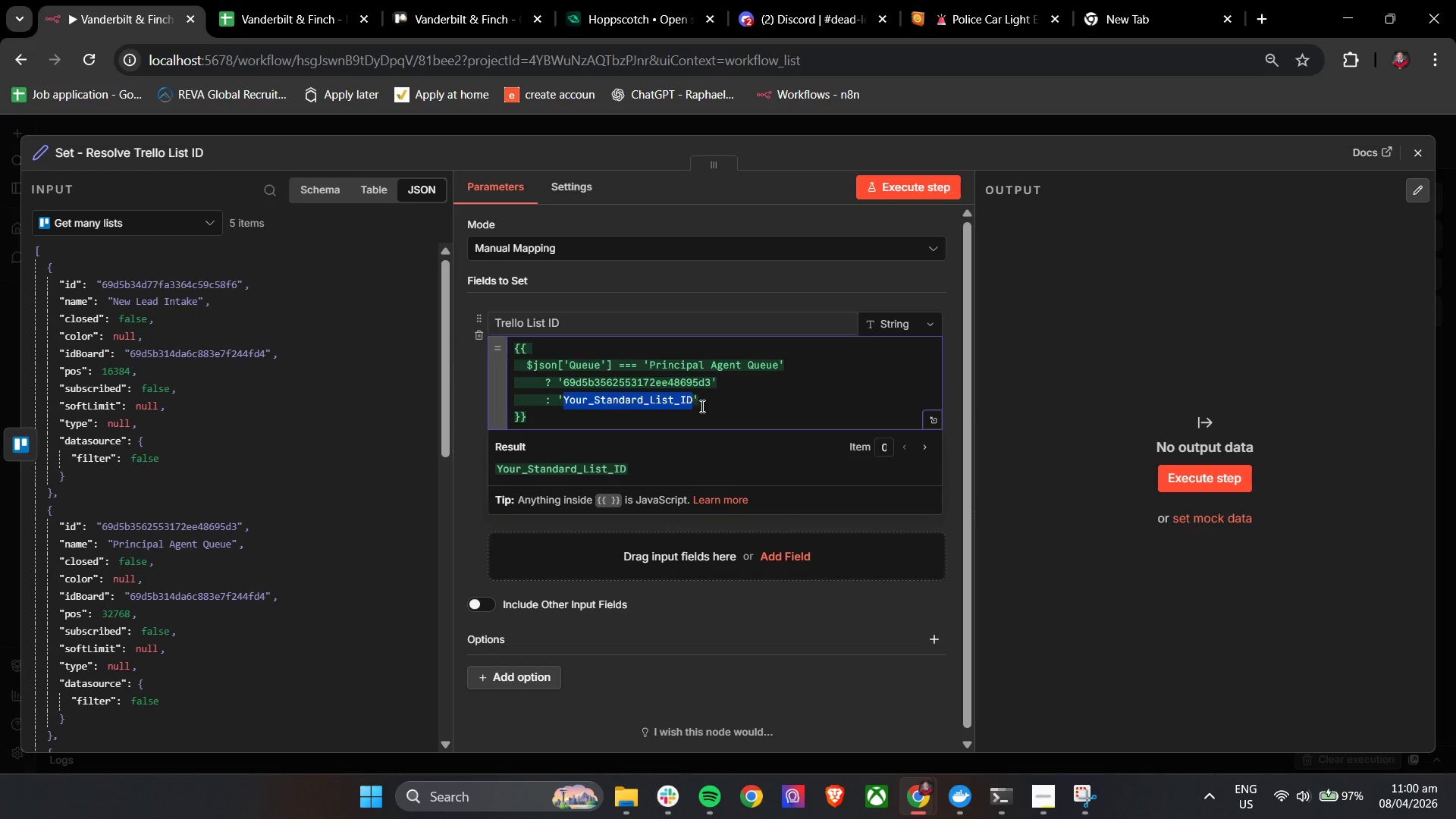 
key(Control+V)
 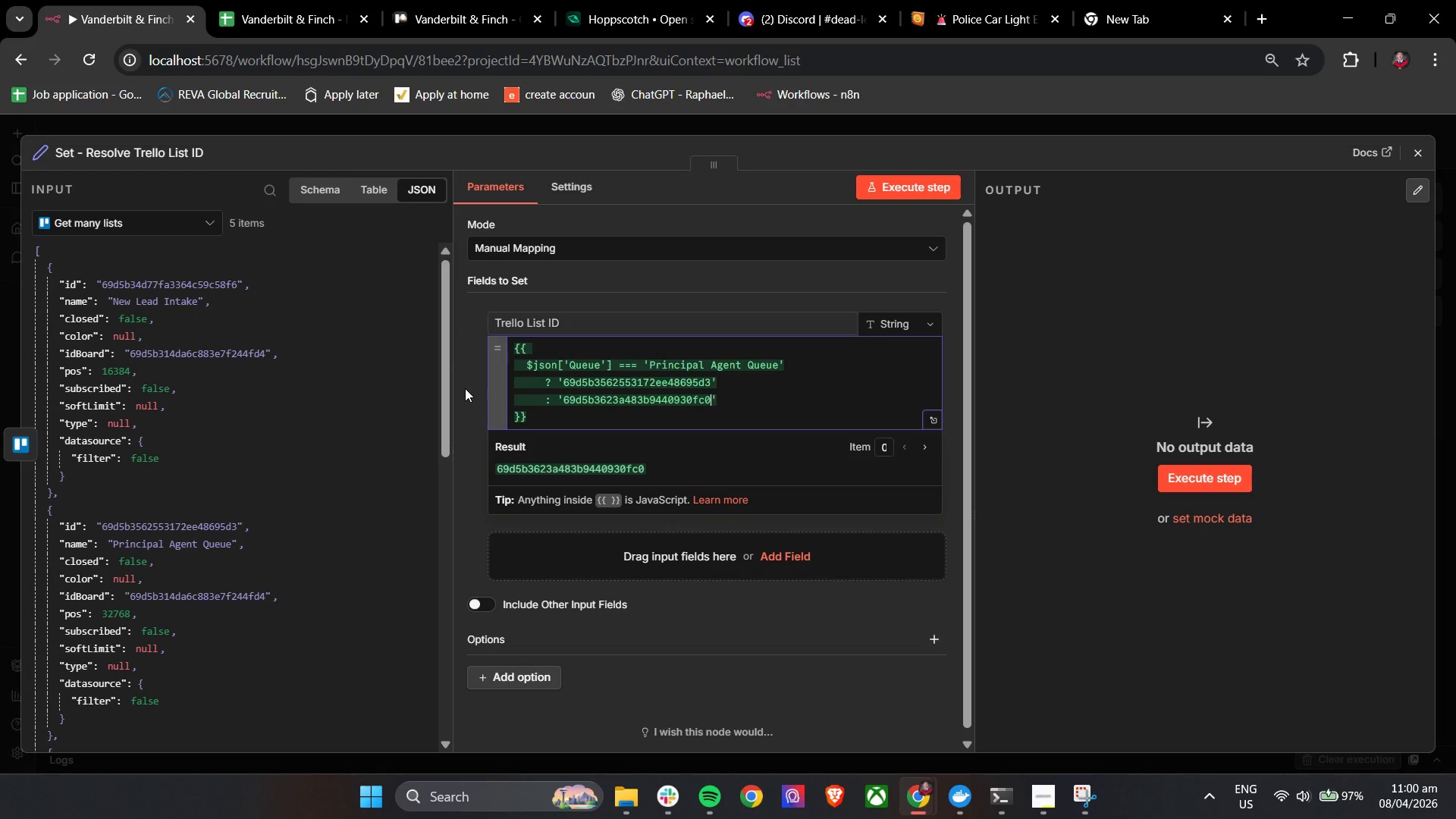 
left_click([465, 388])
 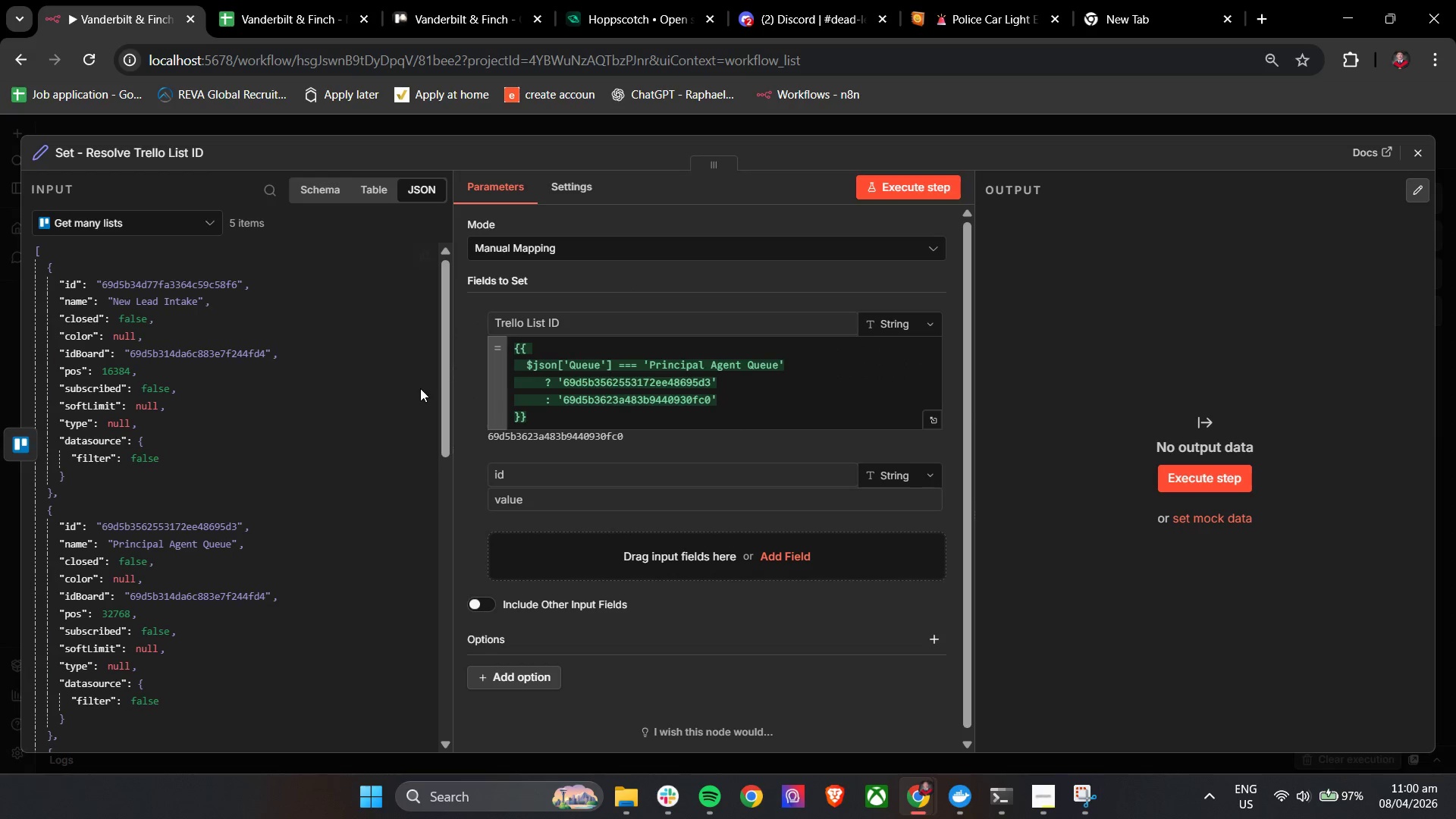 
scroll: coordinate [388, 390], scroll_direction: down, amount: 2.0
 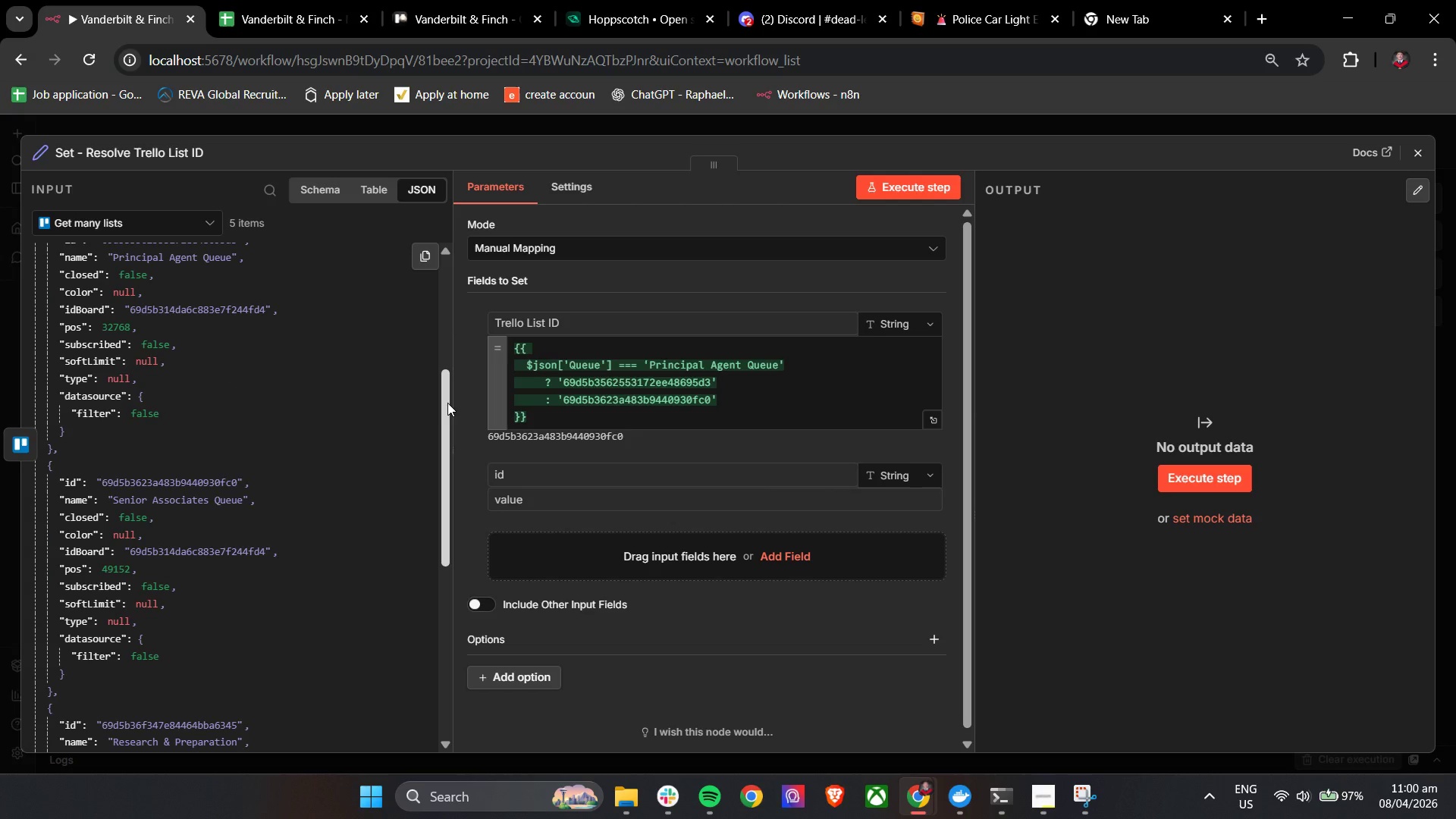 
left_click_drag(start_coordinate=[446, 403], to_coordinate=[443, 380])
 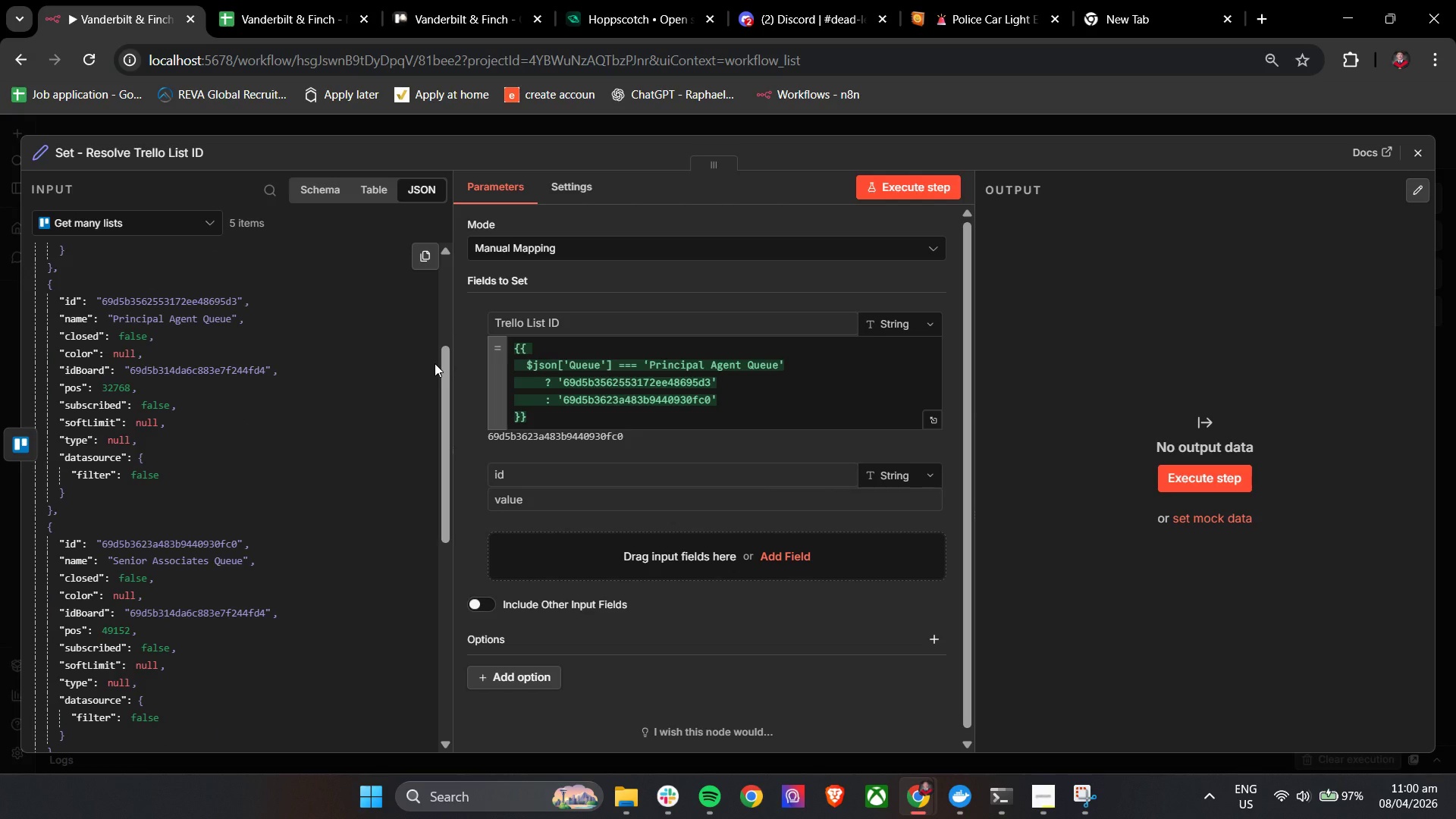 
wait(6.62)
 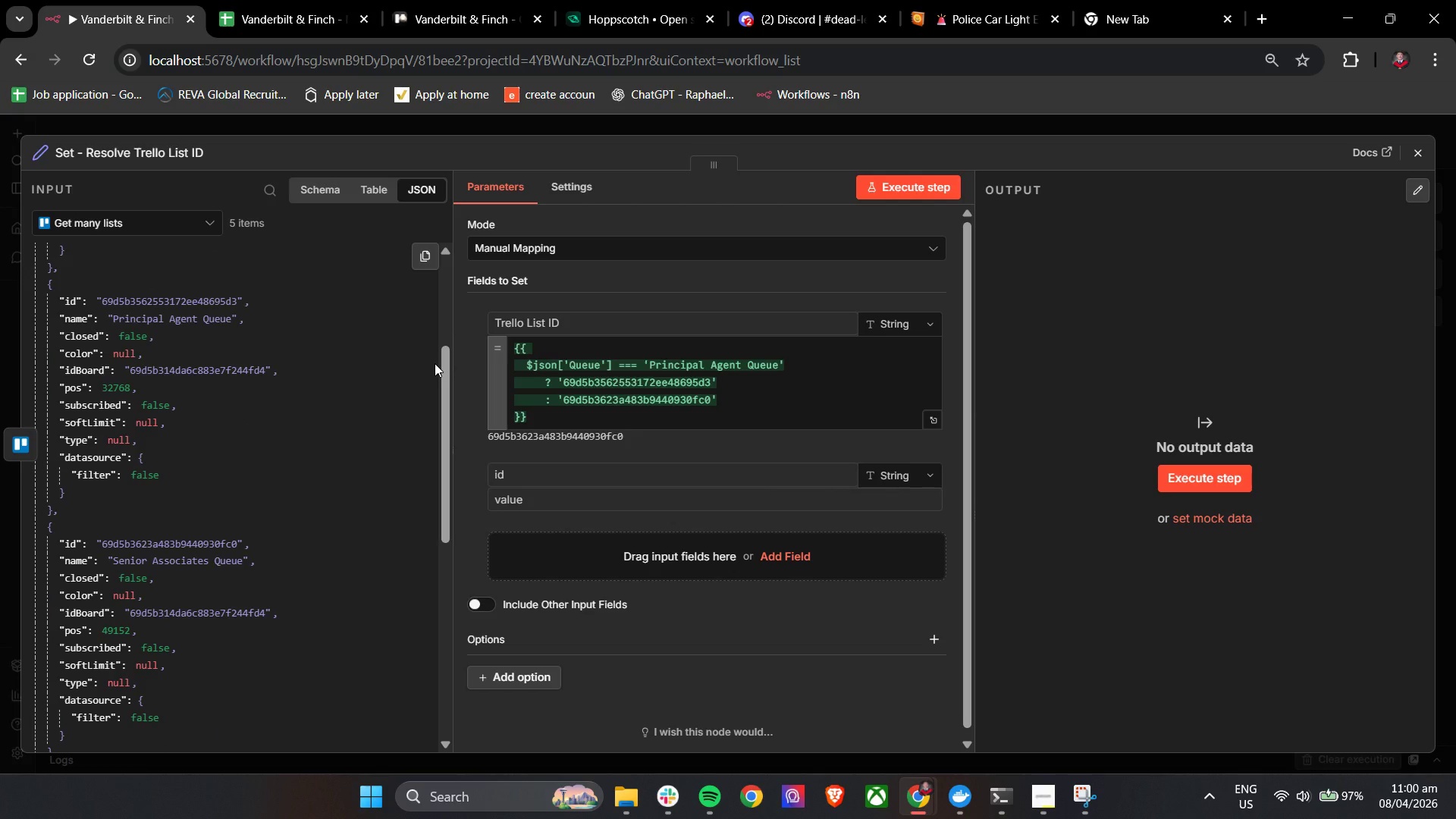 
left_click([475, 497])
 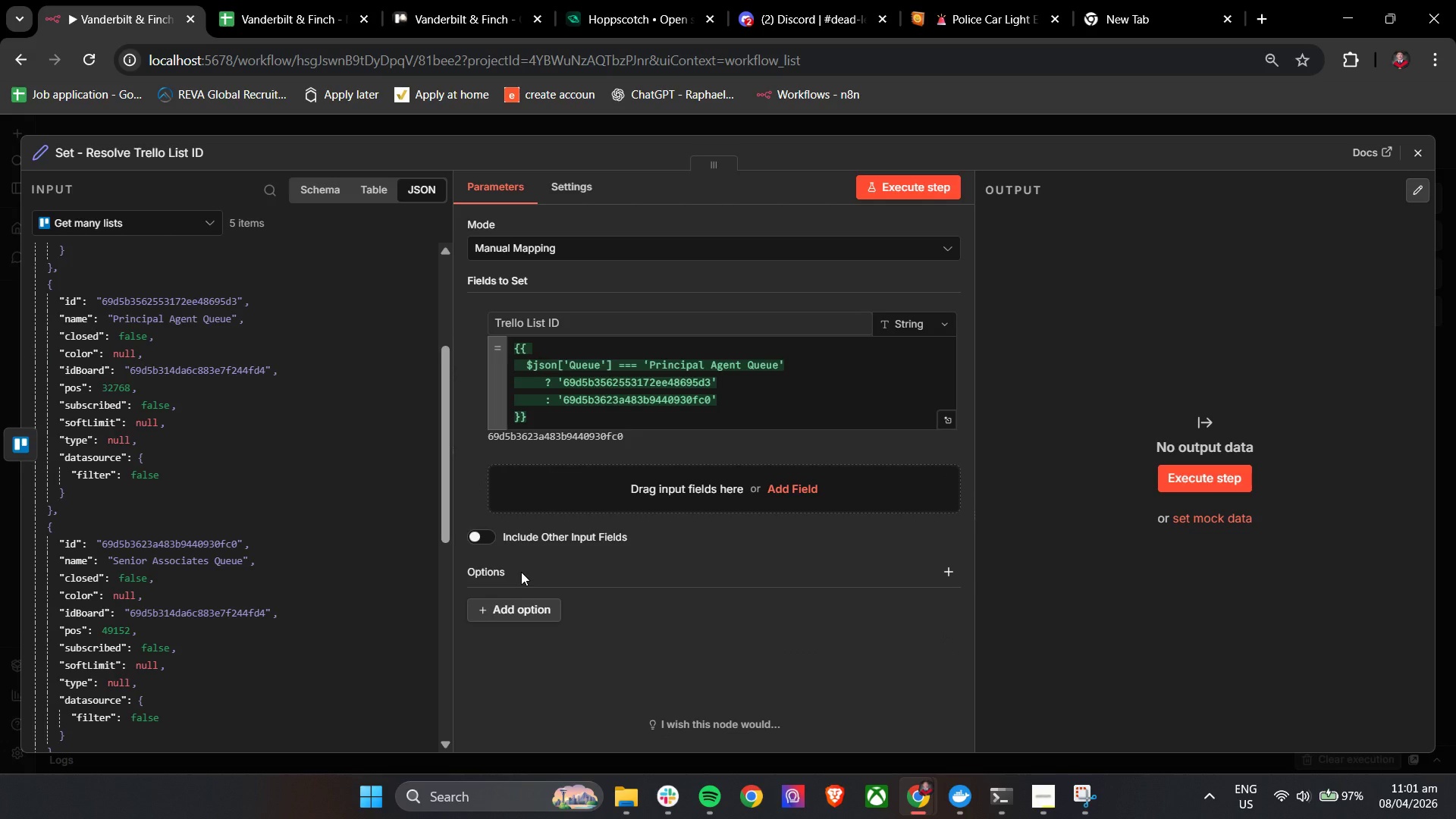 
wait(40.83)
 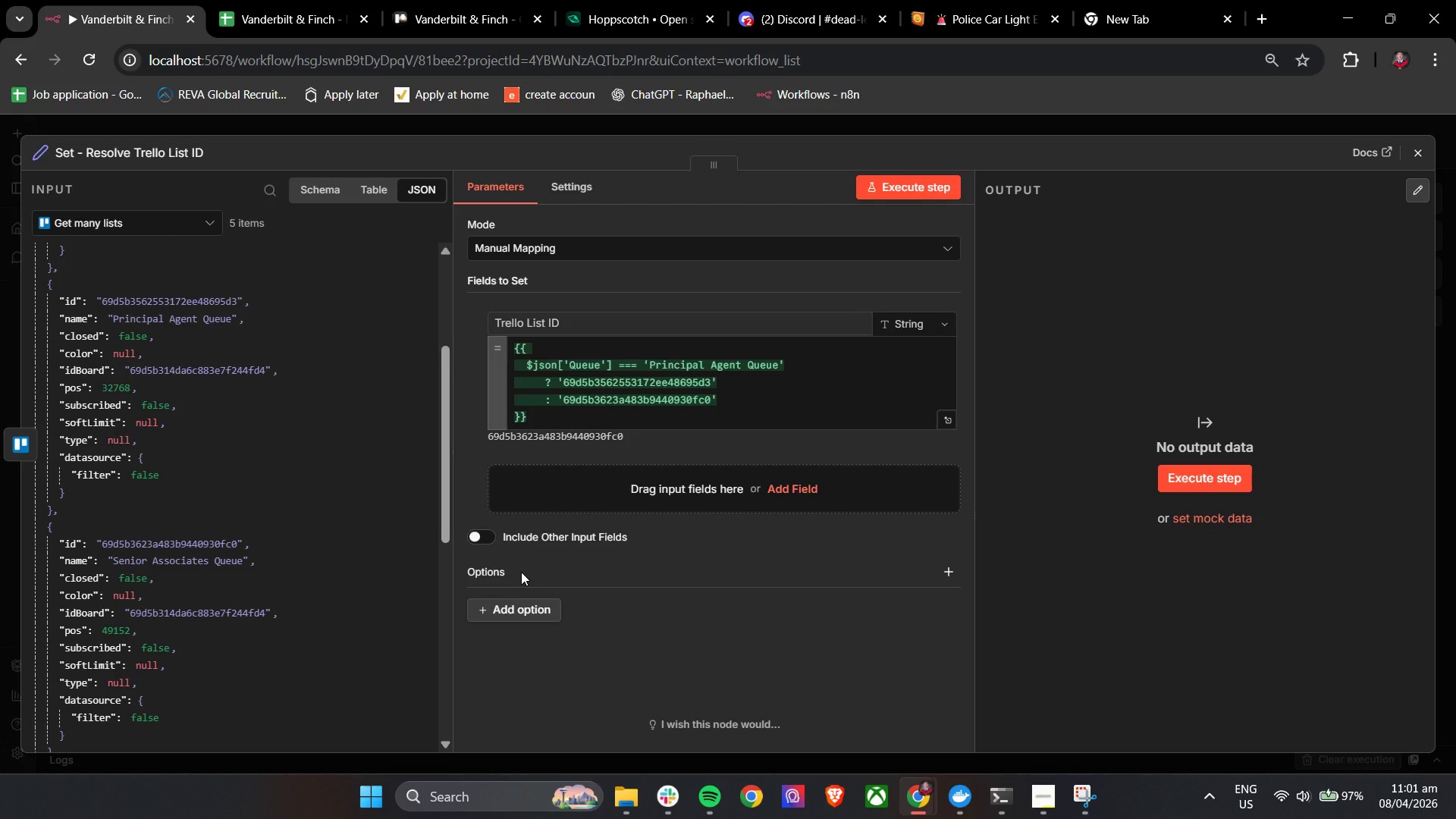 
left_click([538, 413])
 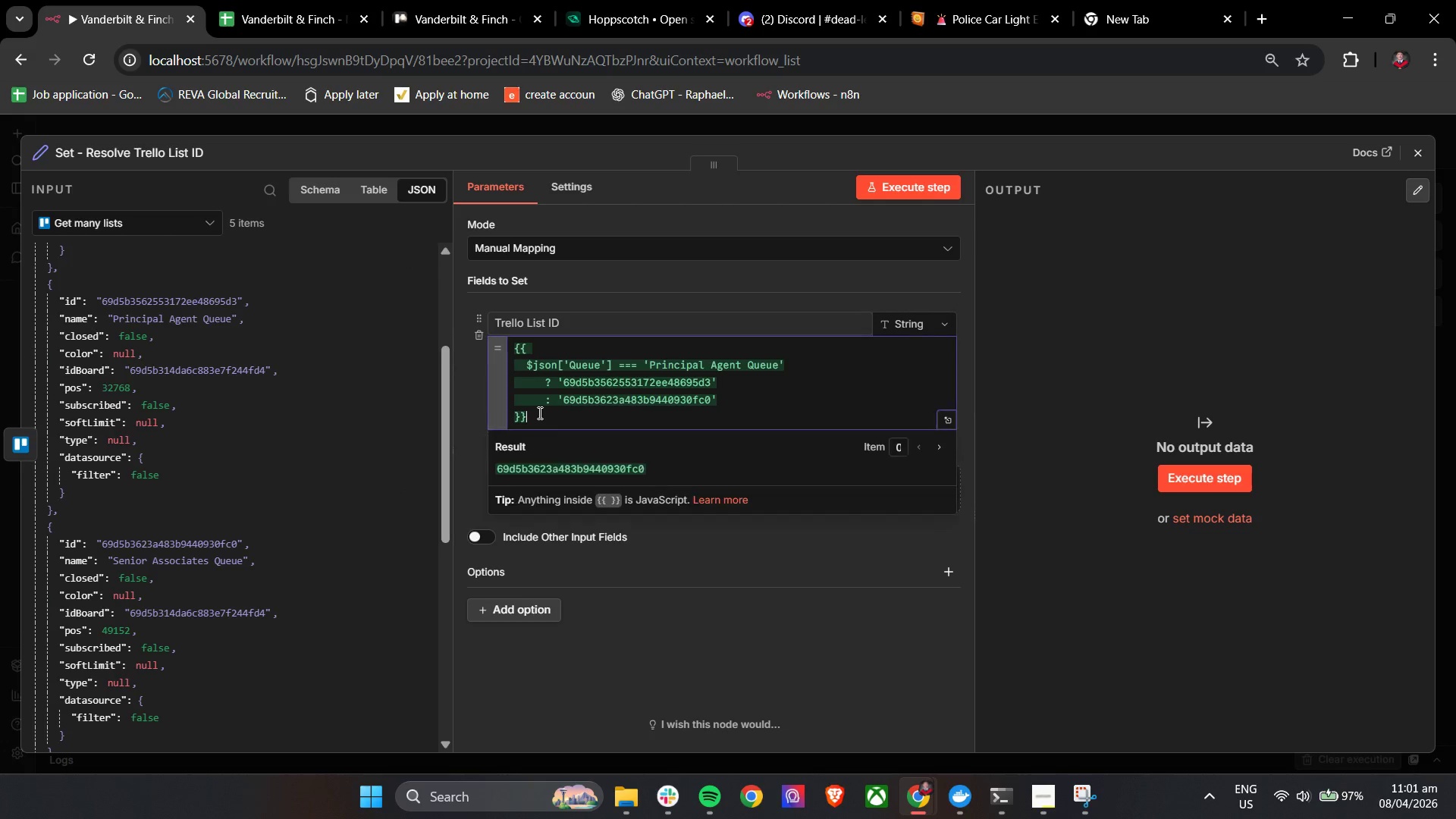 
key(Control+A)
 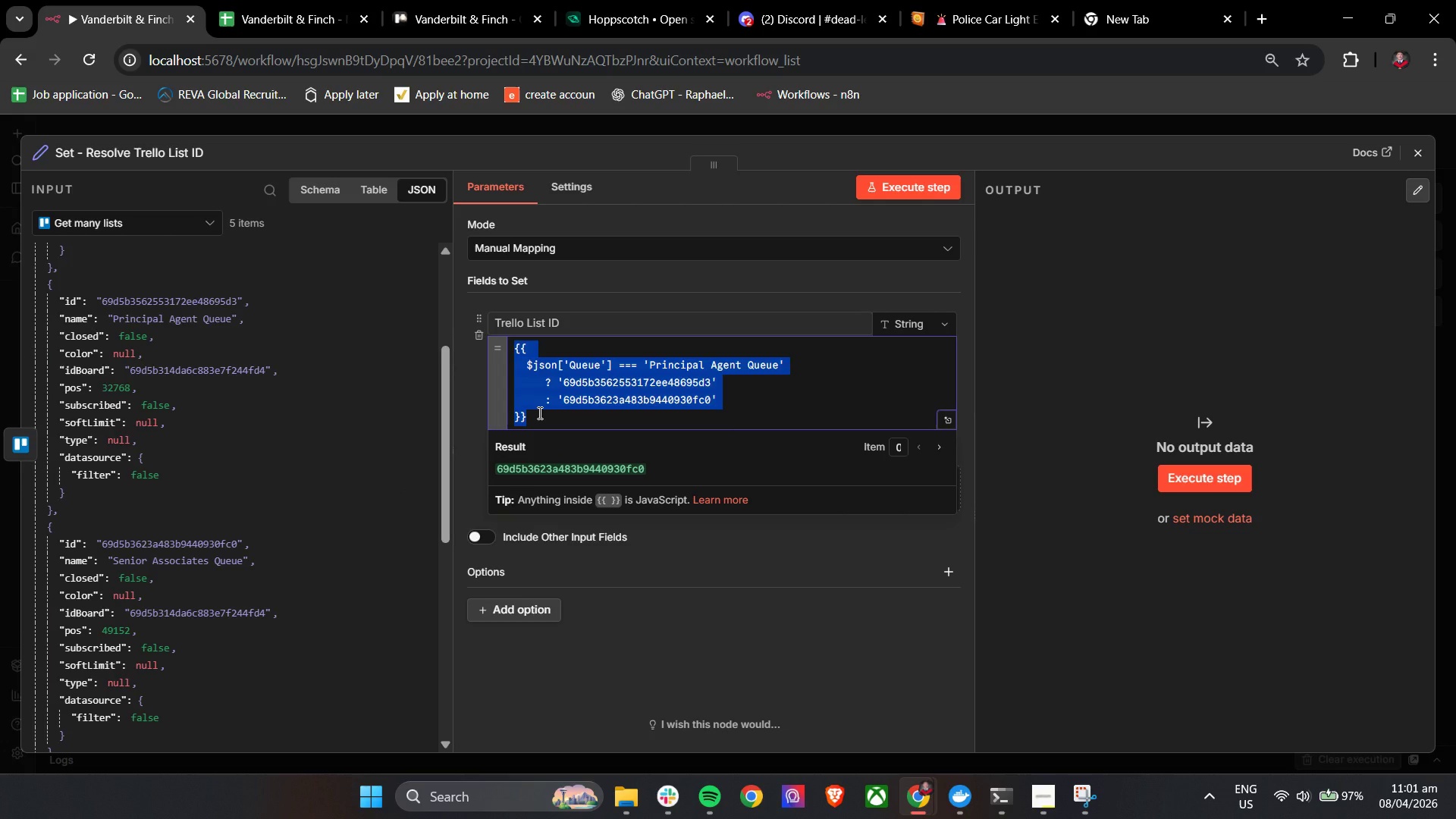 
key(Backspace)
 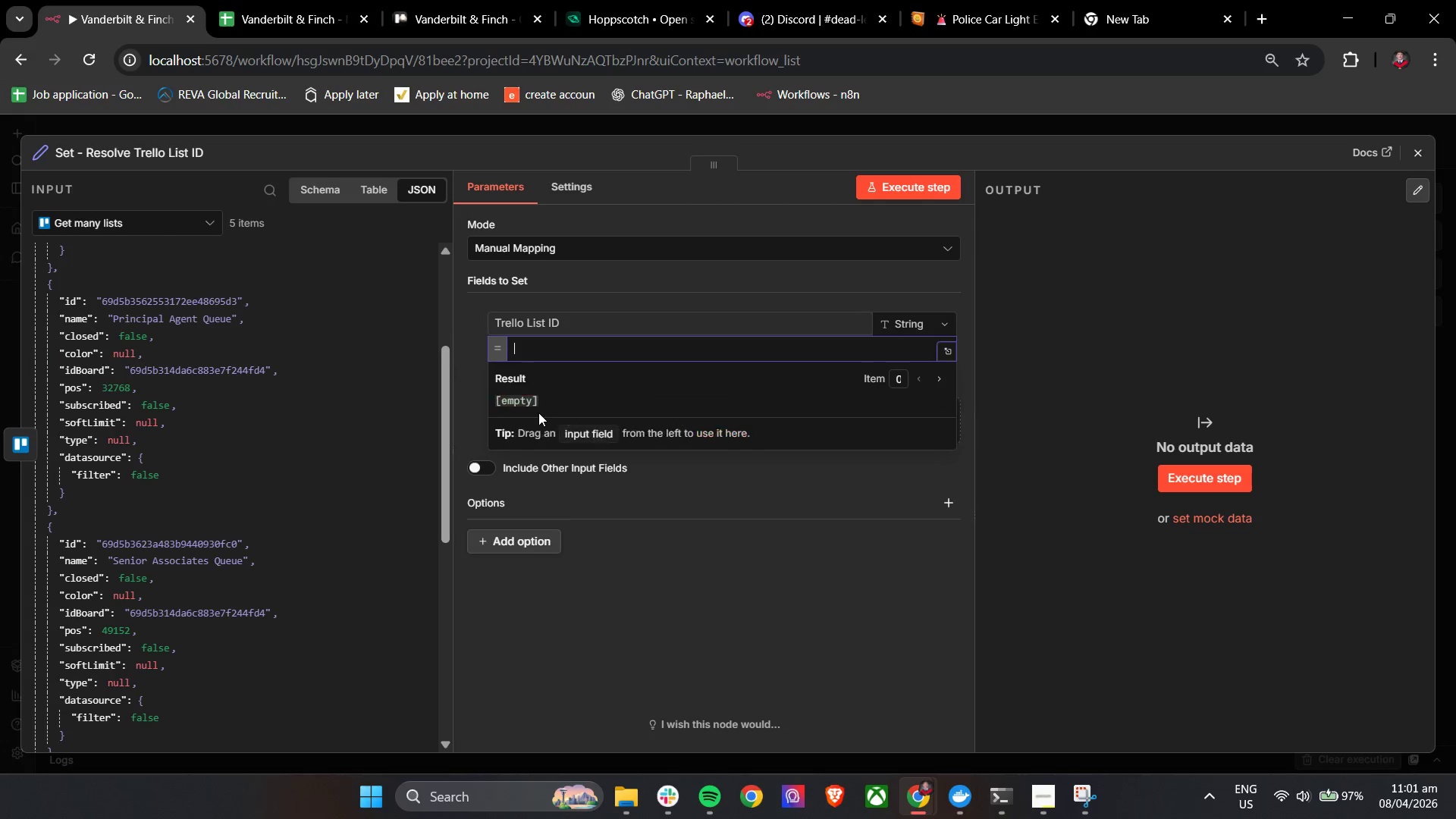 
key(Shift+BracketLeft)
 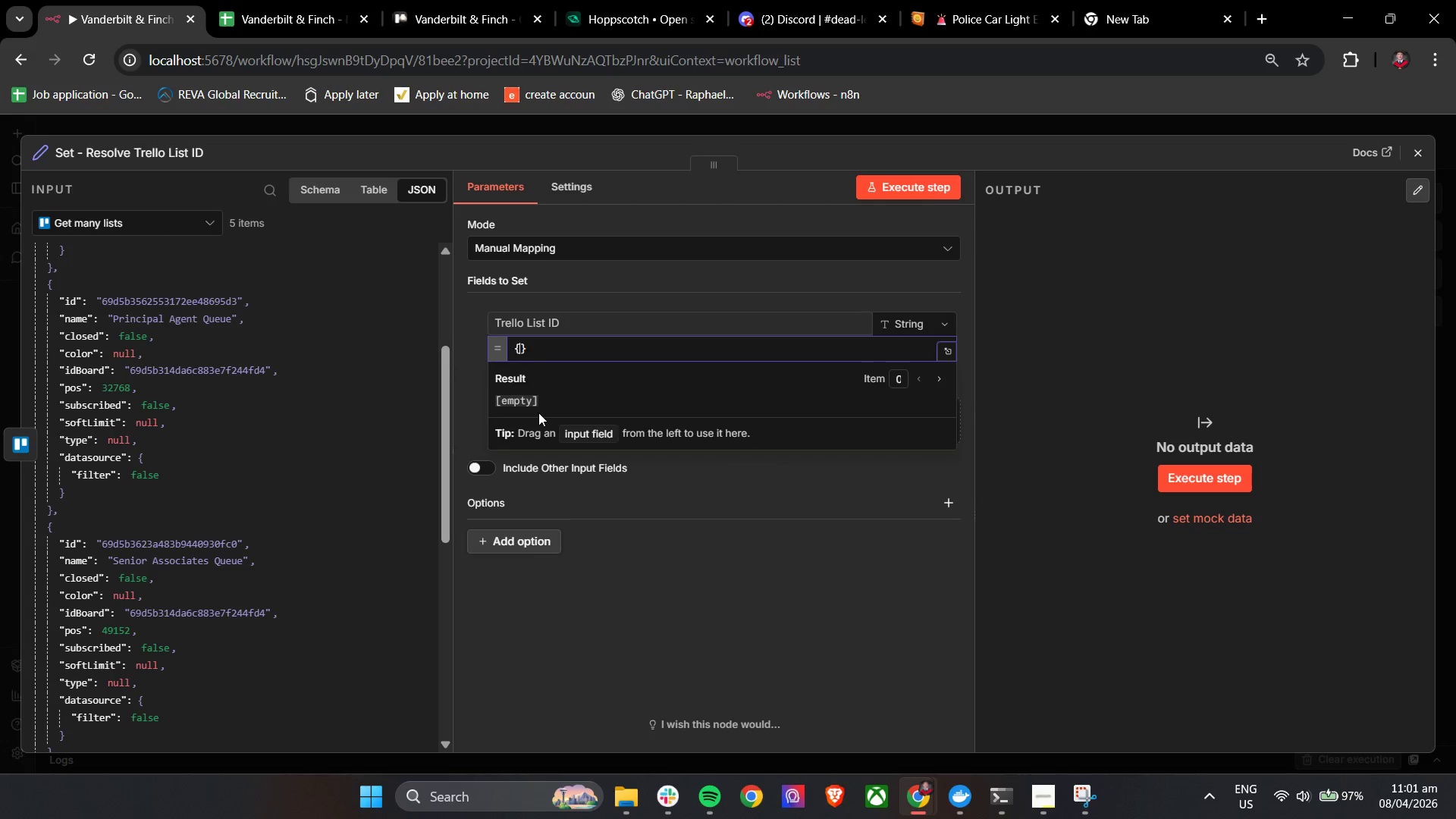 
key(Shift+BracketLeft)
 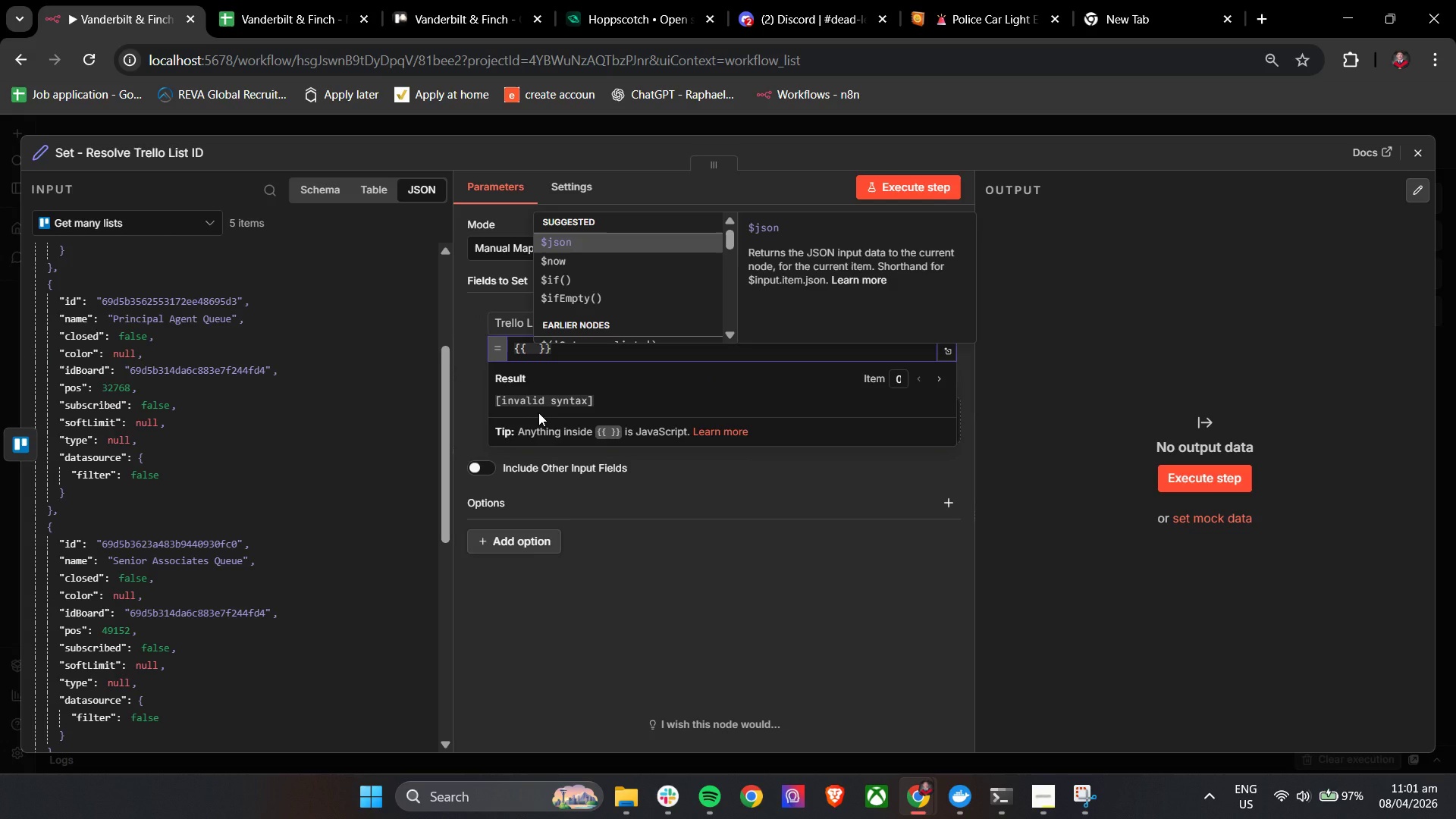 
key(Enter)
 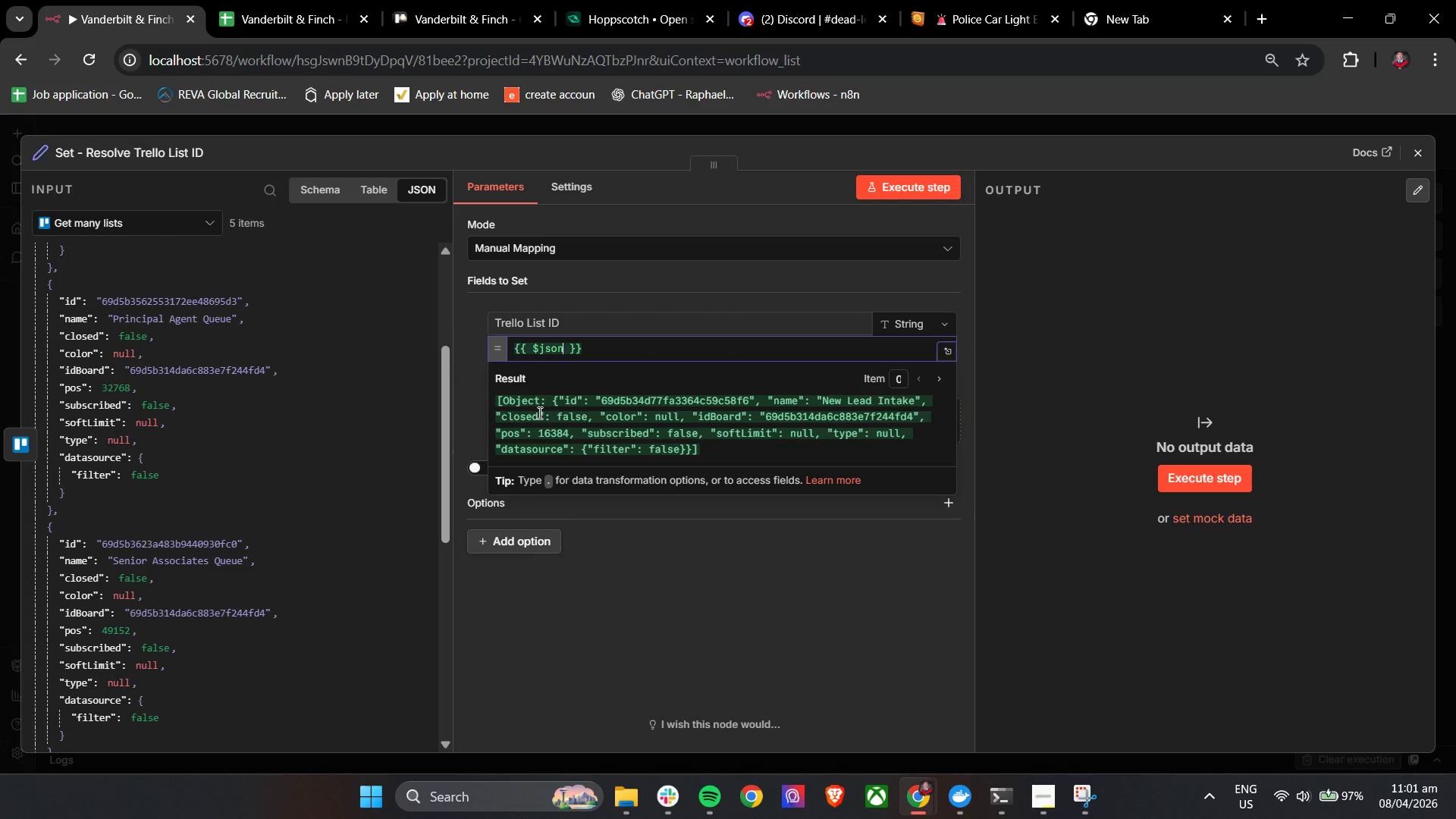 
key(Backspace)
 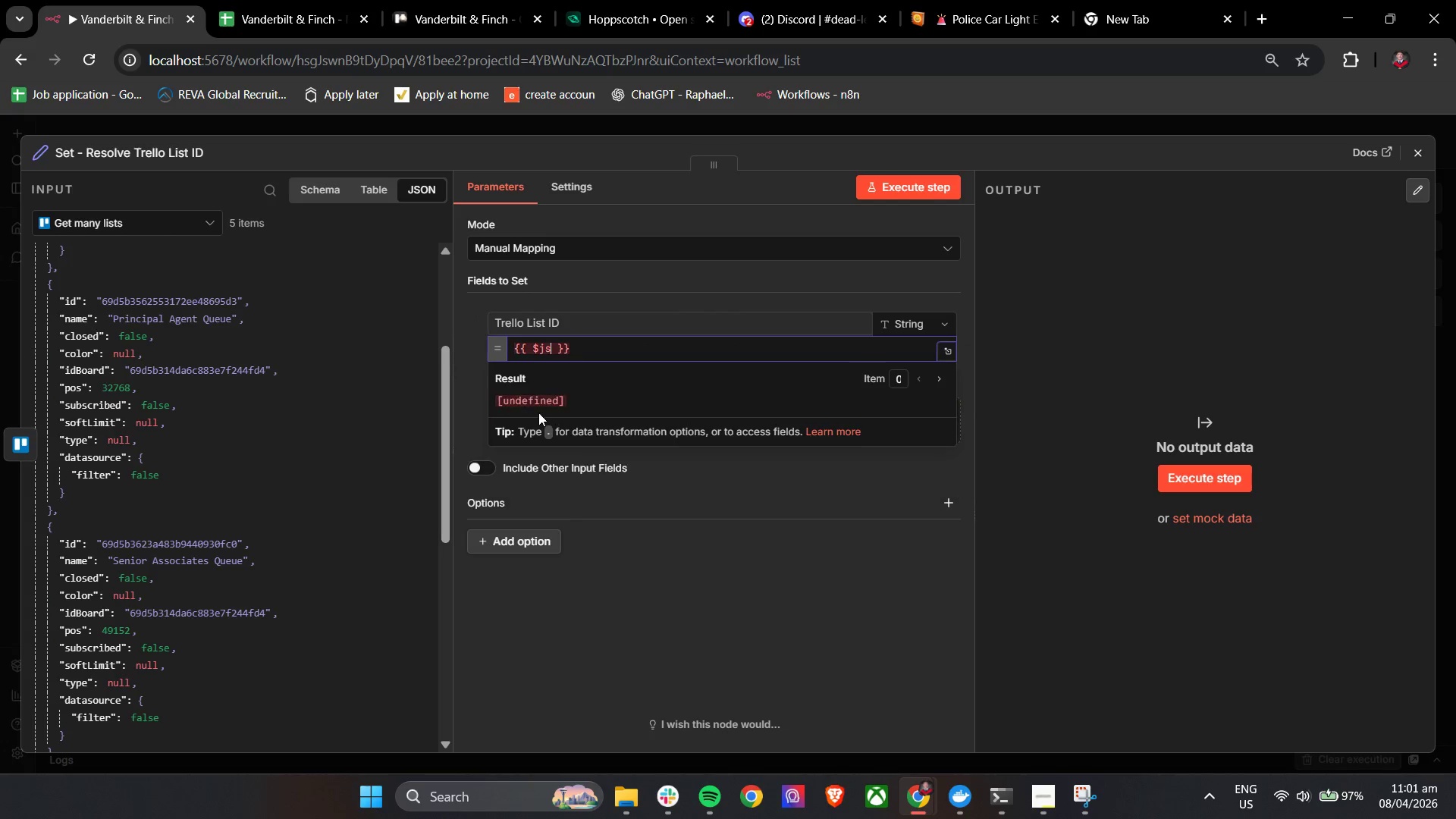 
key(Backspace)
 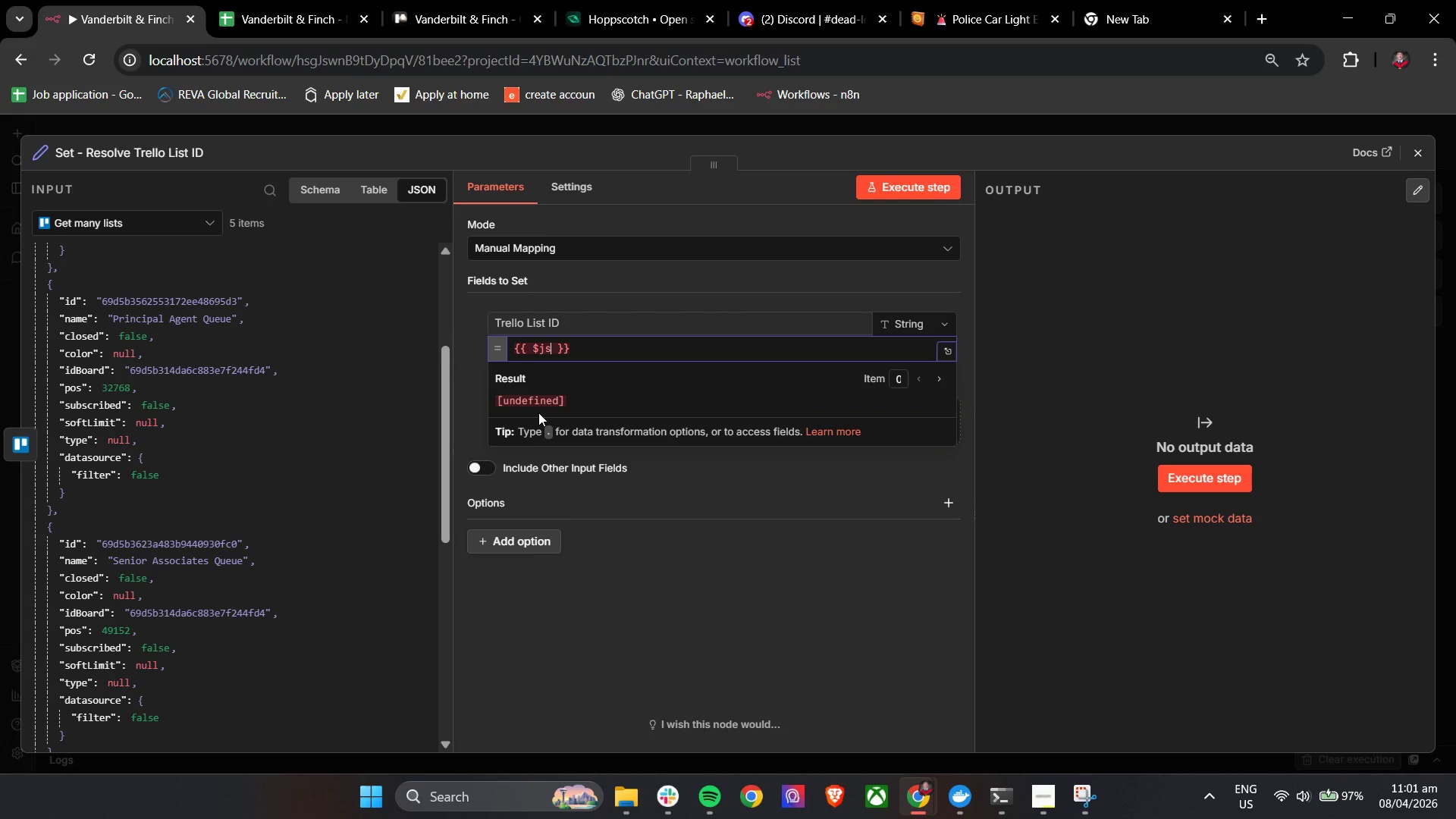 
key(Backspace)
 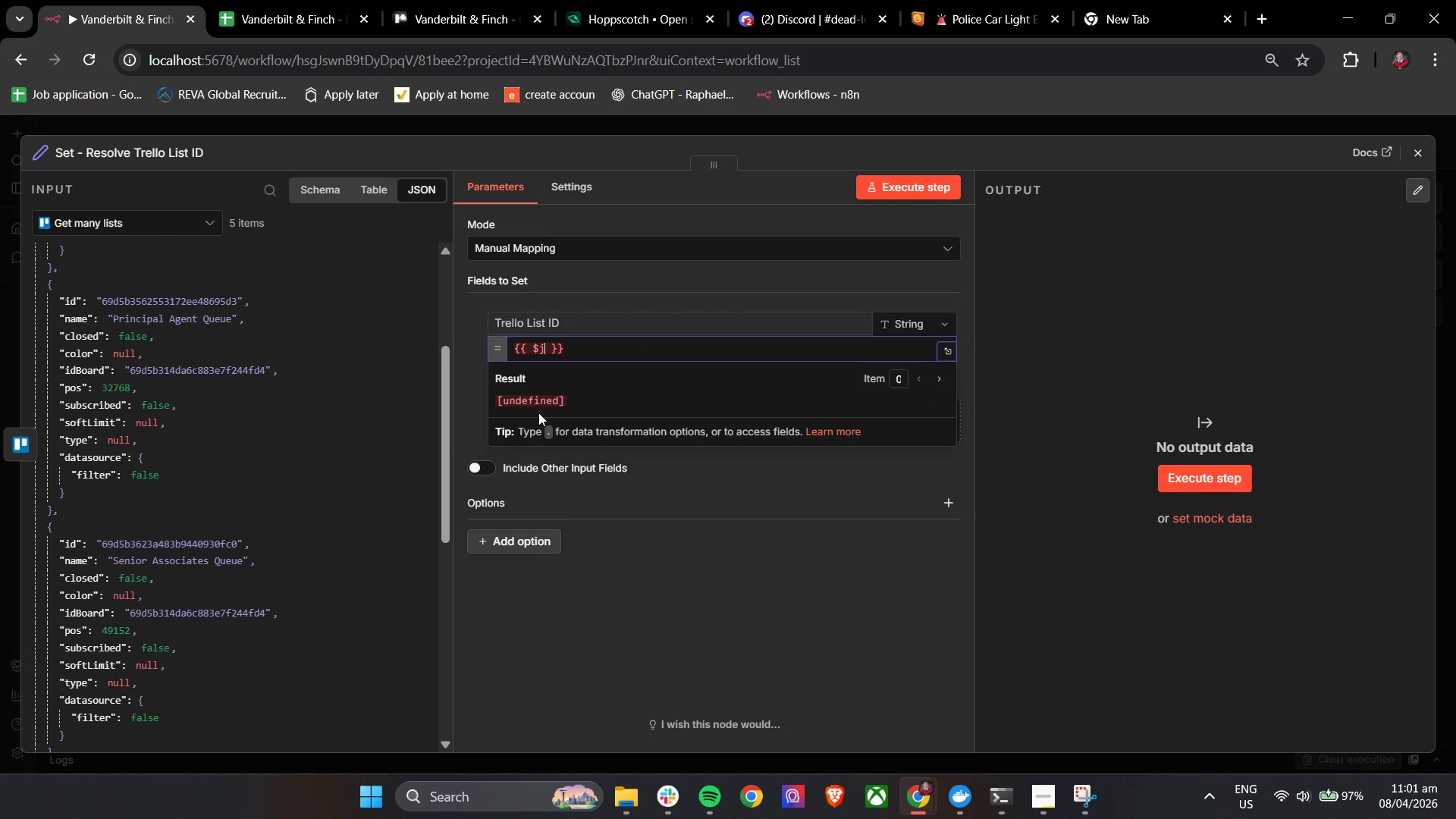 
key(Backspace)
 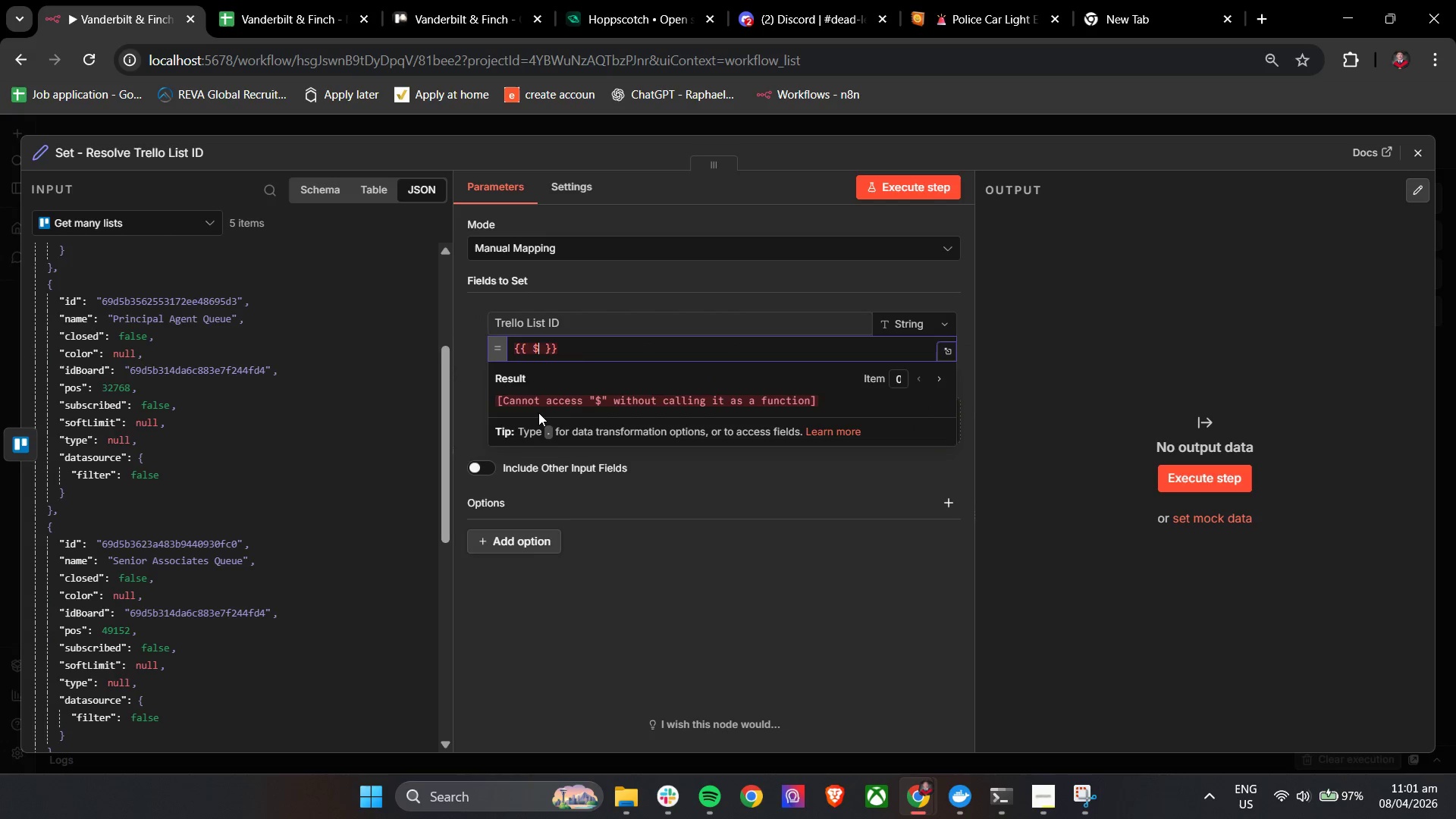 
key(Backspace)
 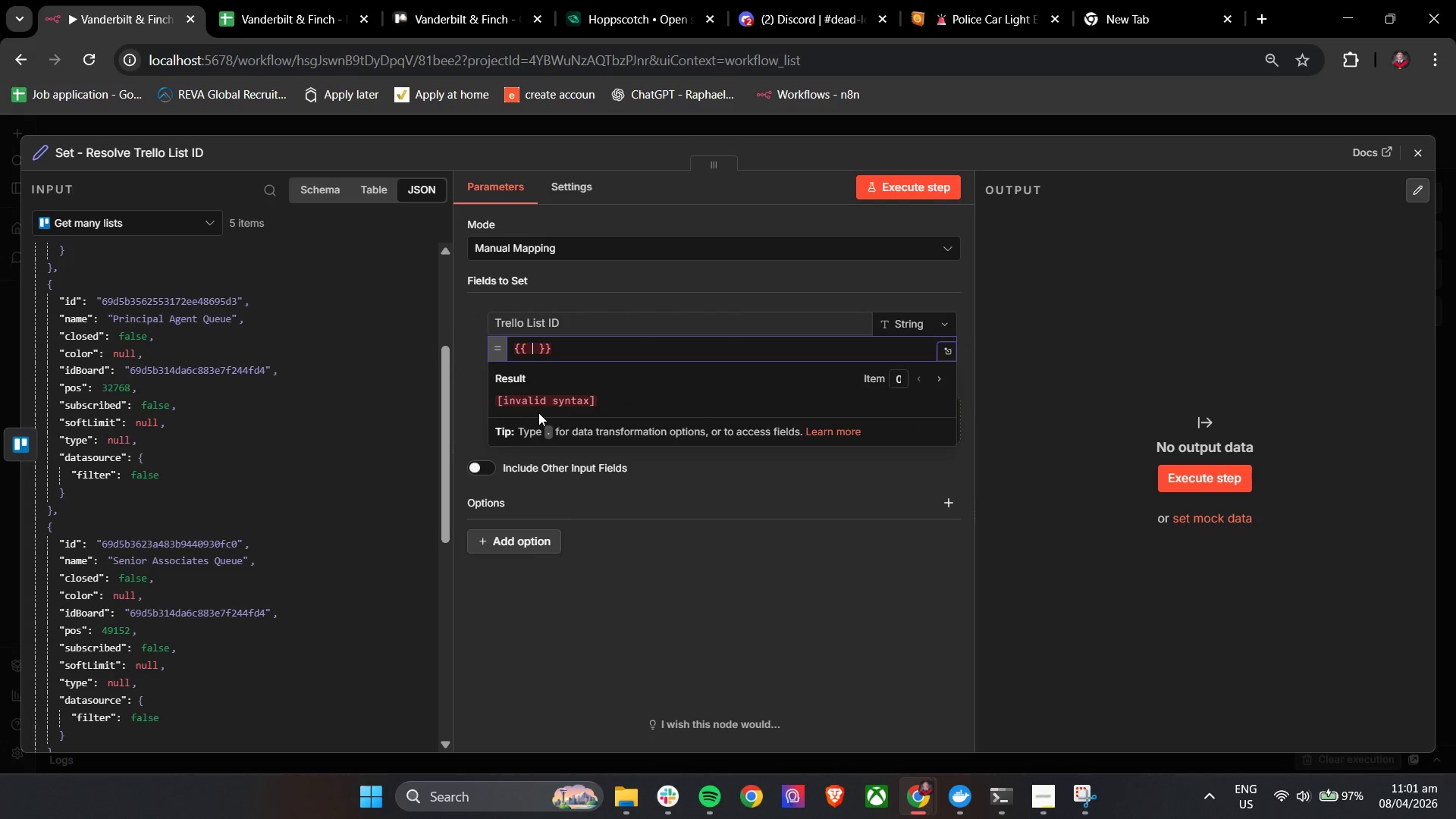 
key(Enter)
 